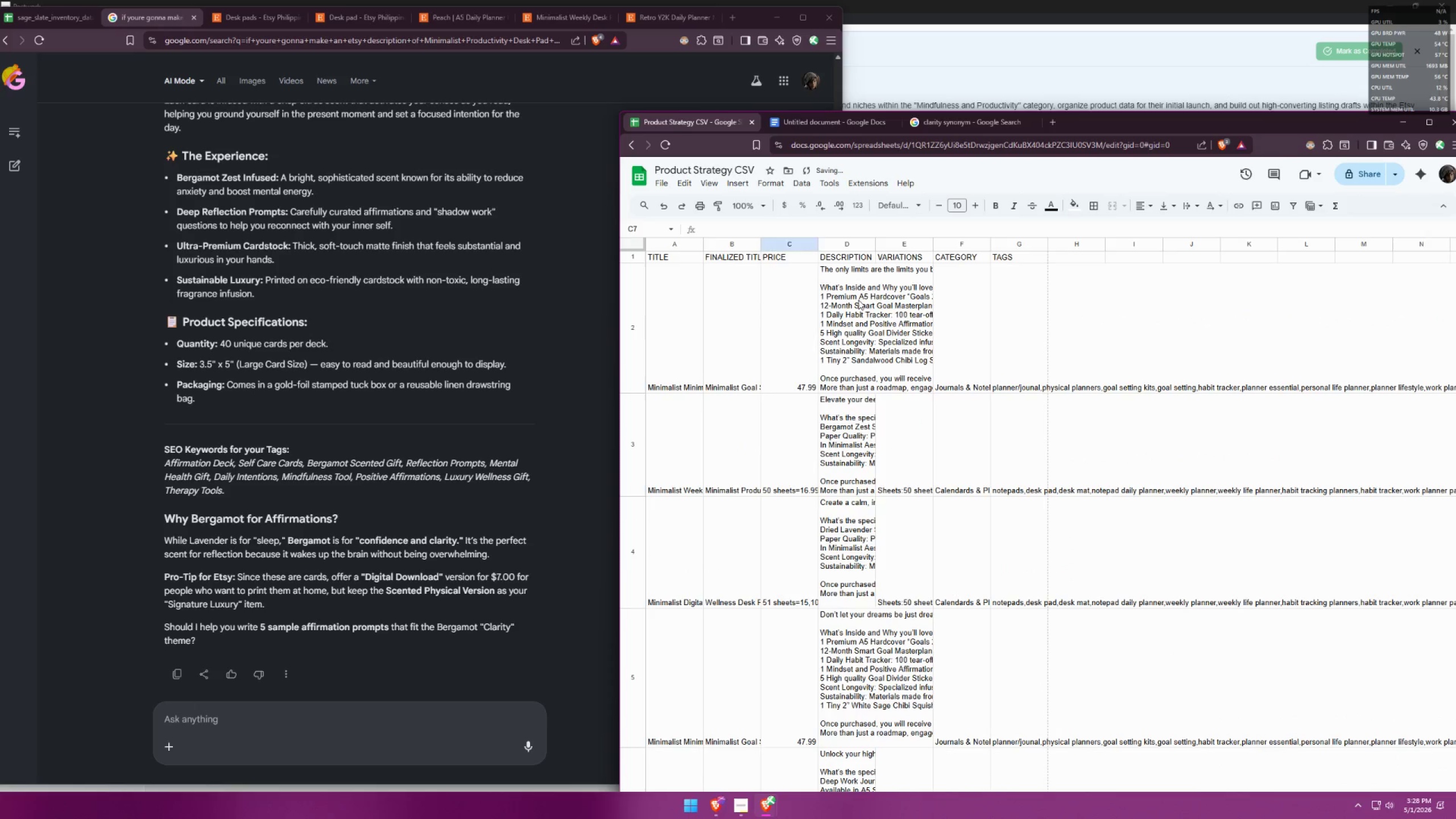 
double_click([855, 299])
 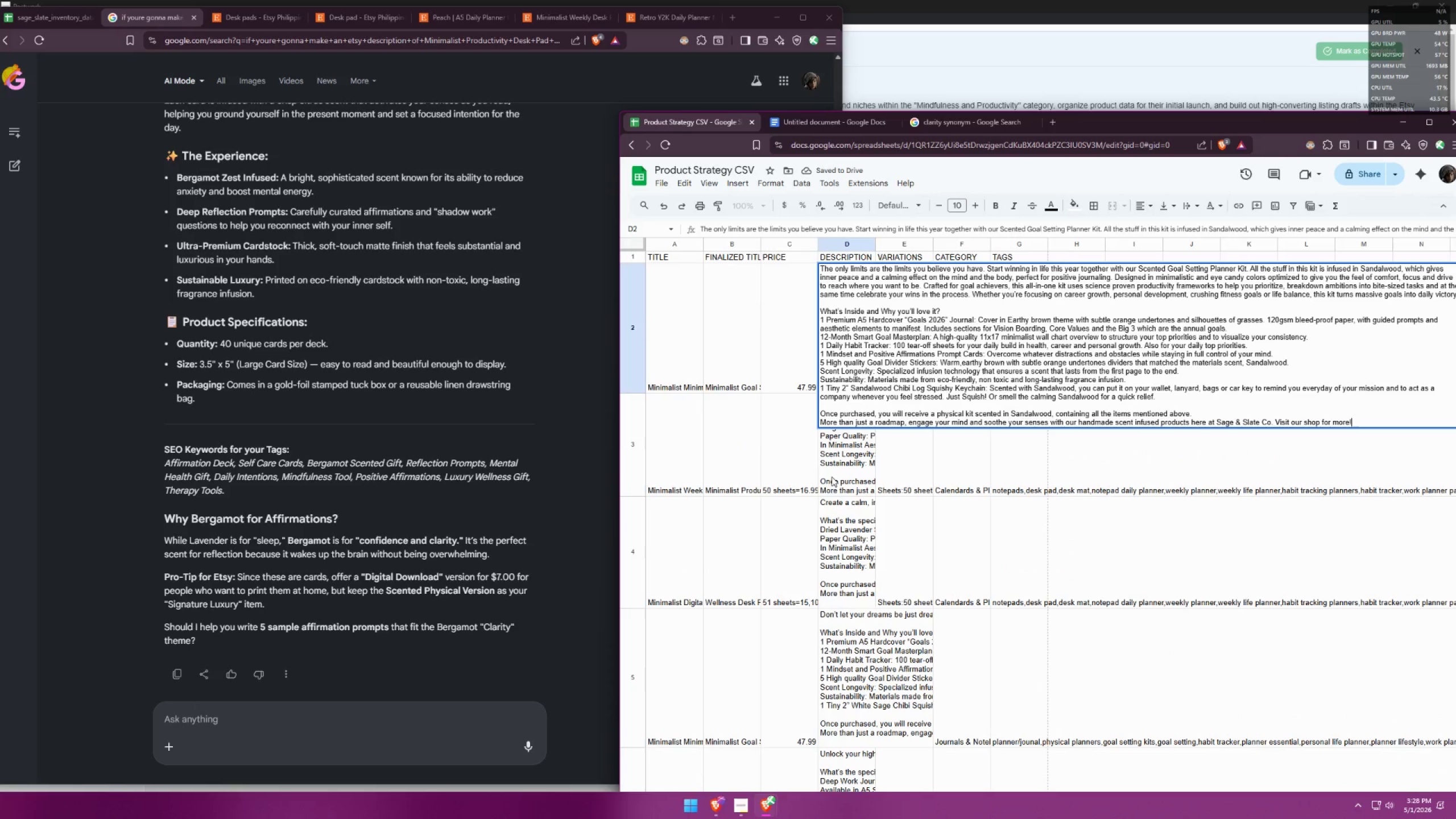 
double_click([843, 468])
 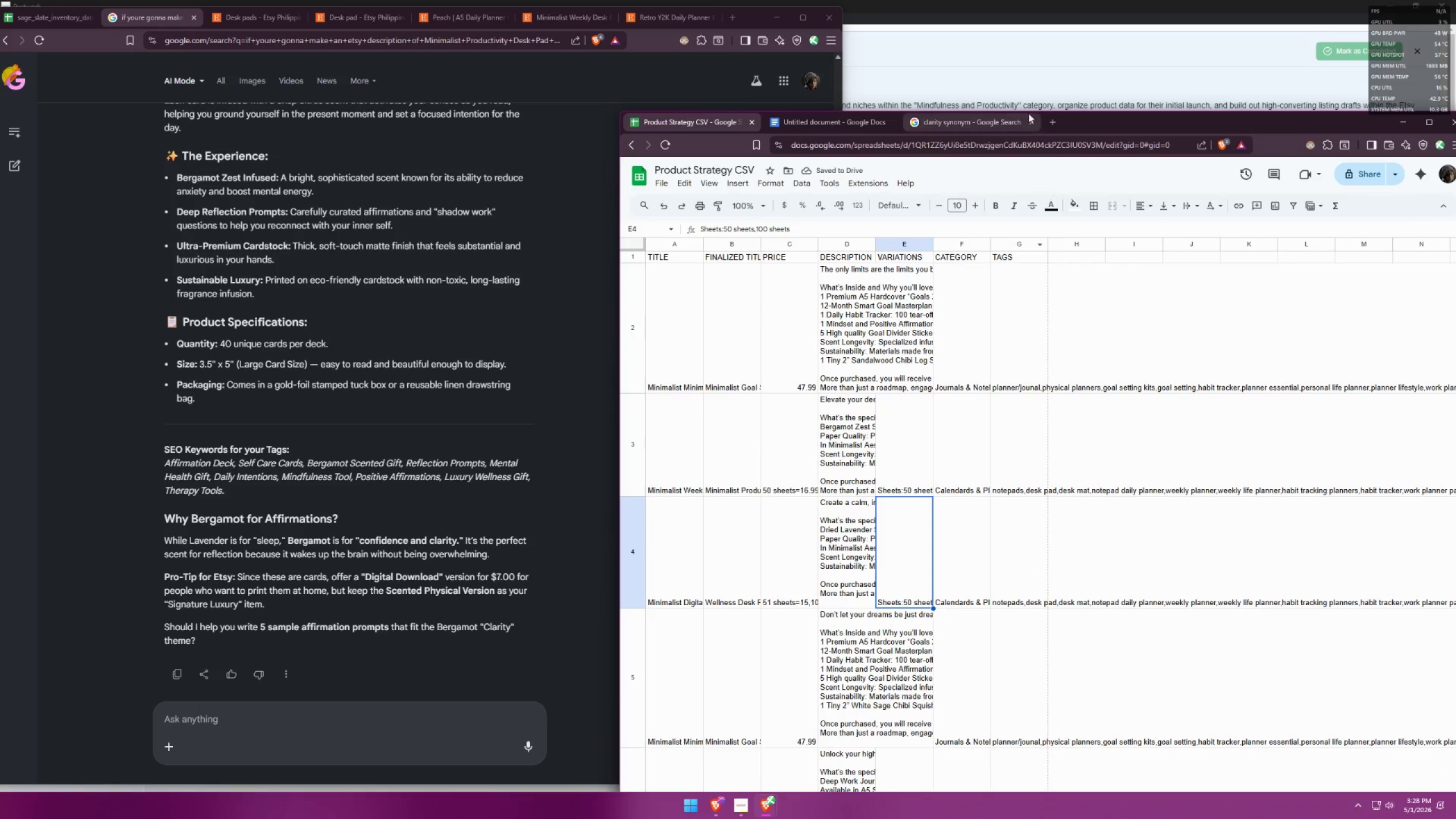 
left_click([996, 123])
 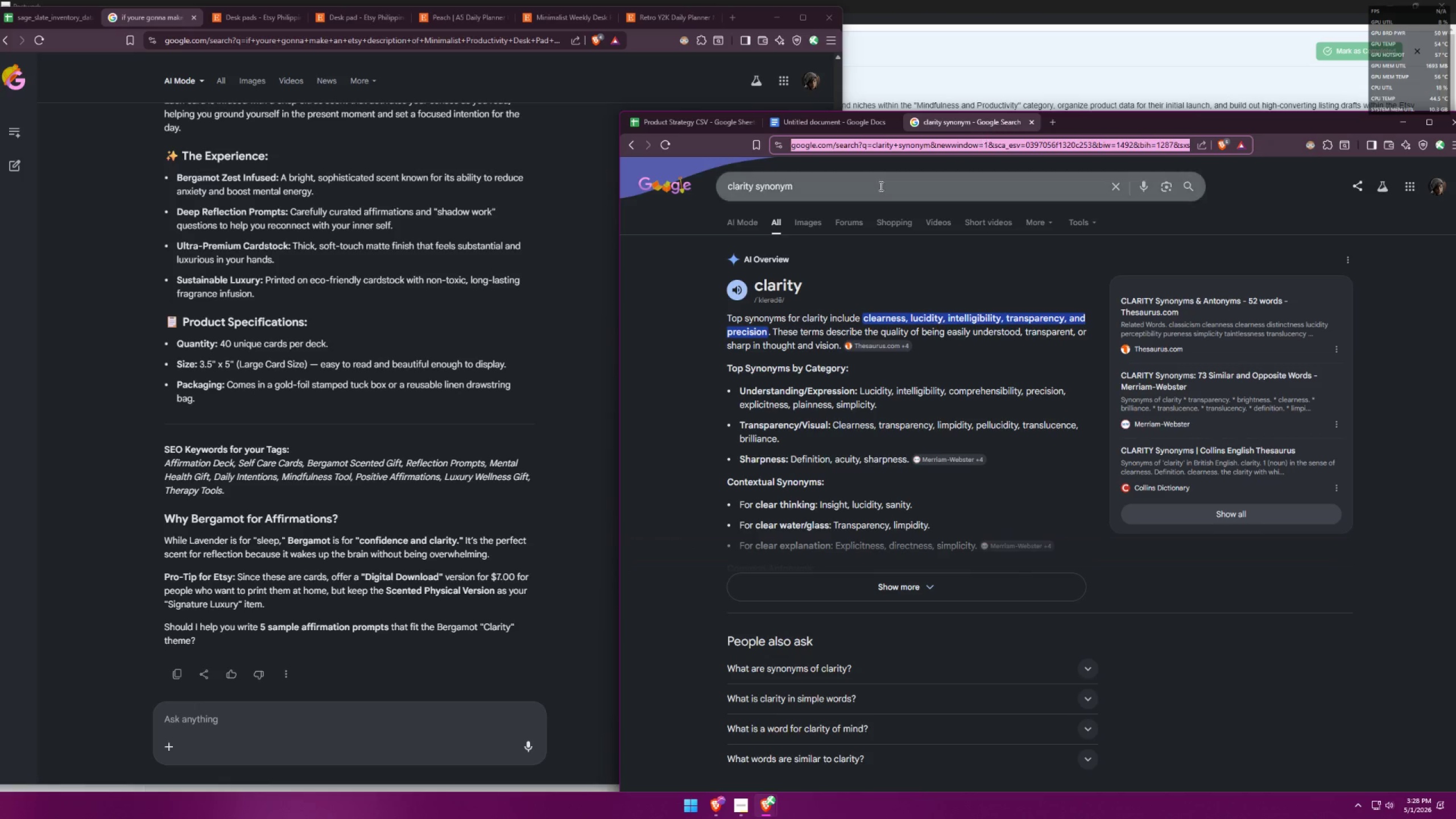 
left_click_drag(start_coordinate=[851, 192], to_coordinate=[606, 172])
 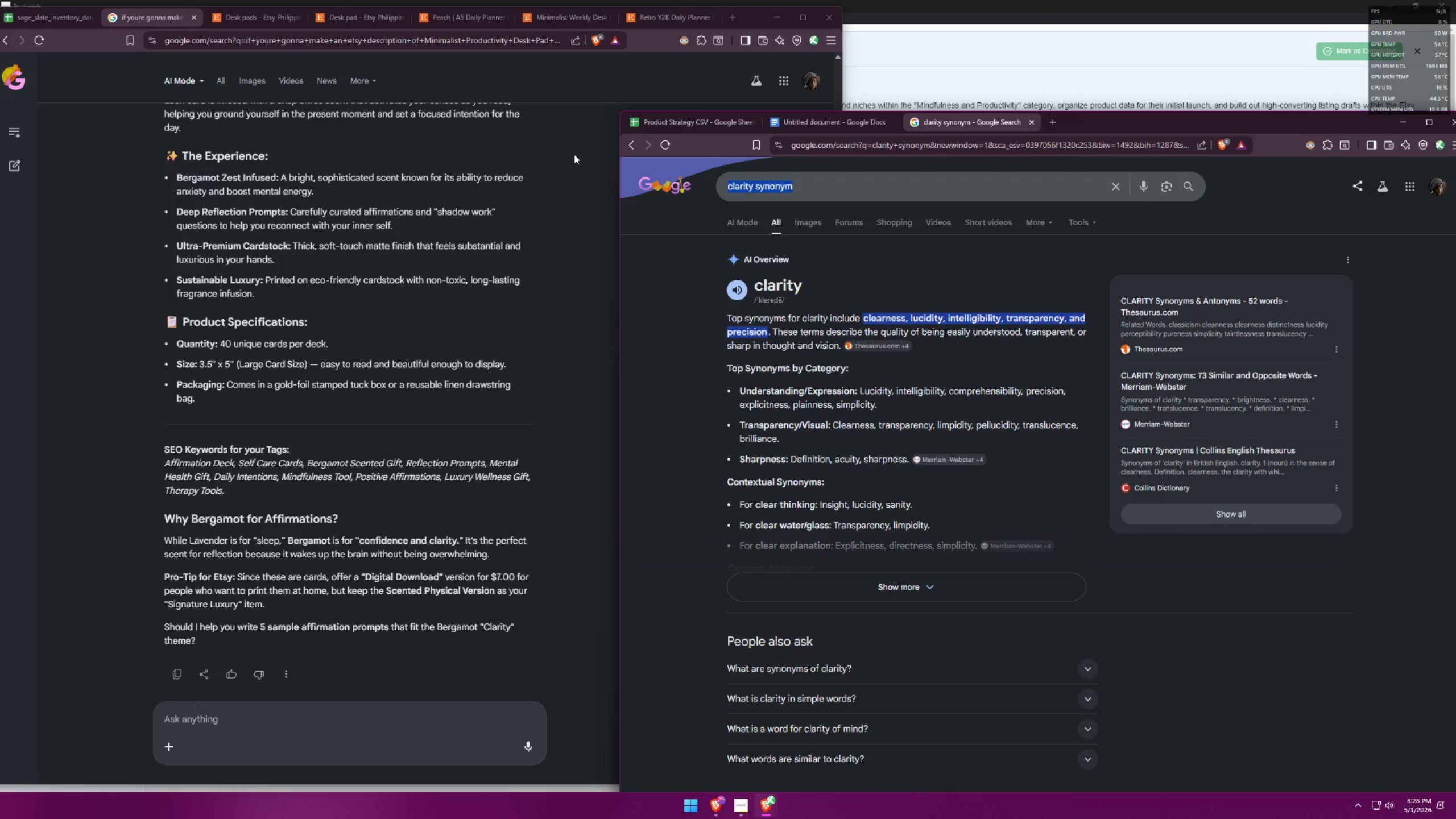 
type(whats si)
key(Backspace)
type(usta)
 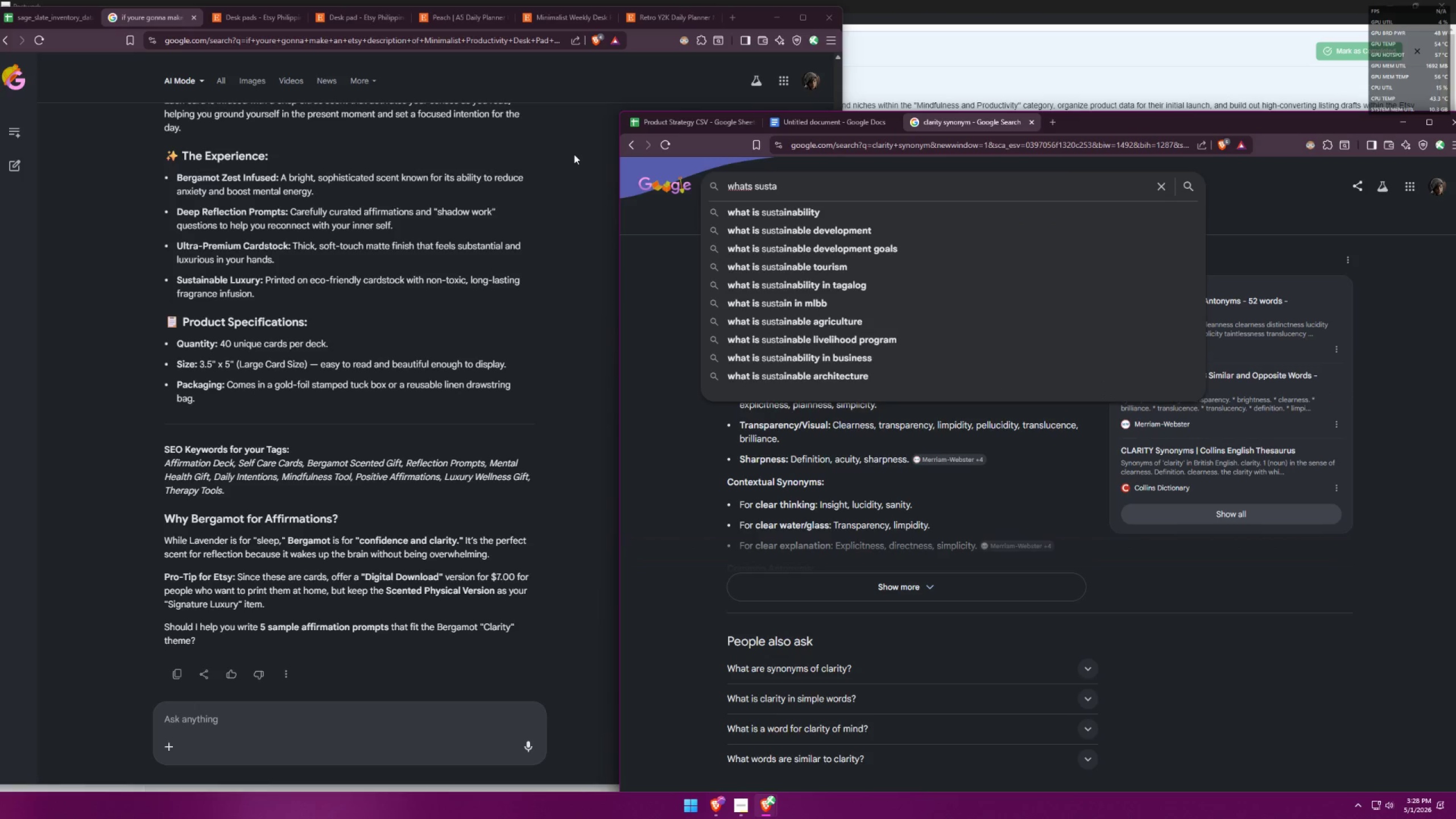 
key(ArrowDown)
 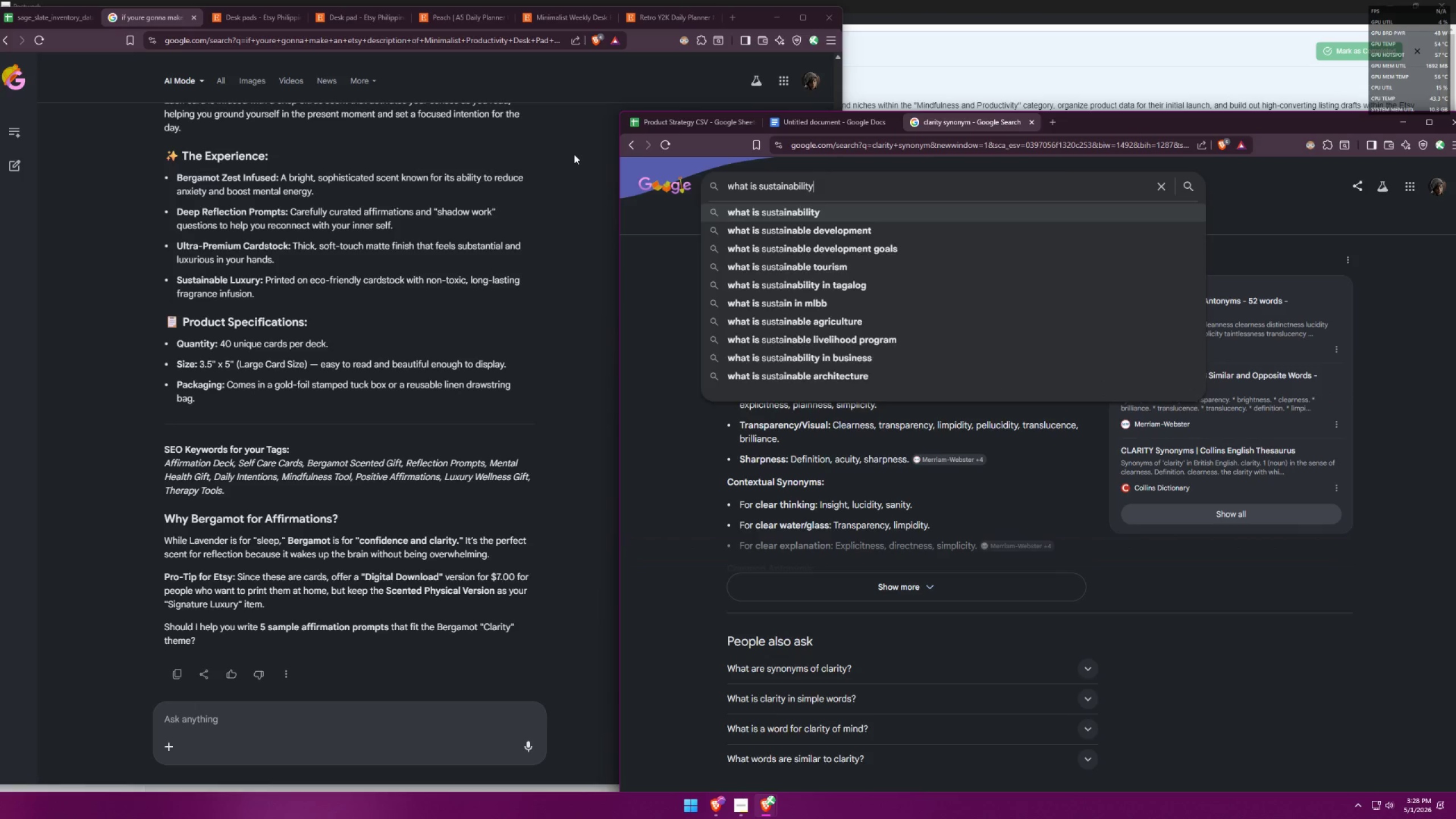 
key(Enter)
 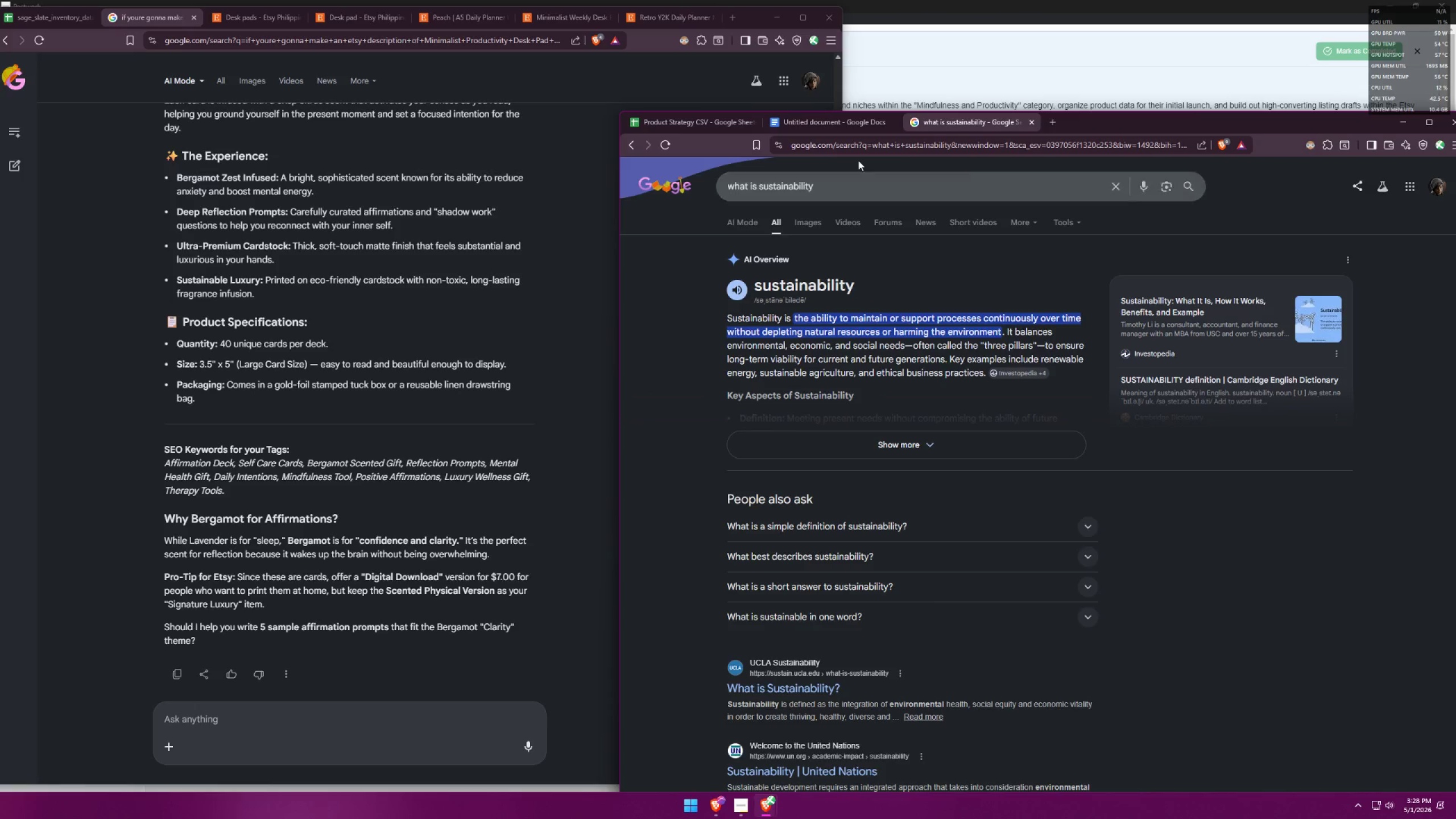 
wait(6.17)
 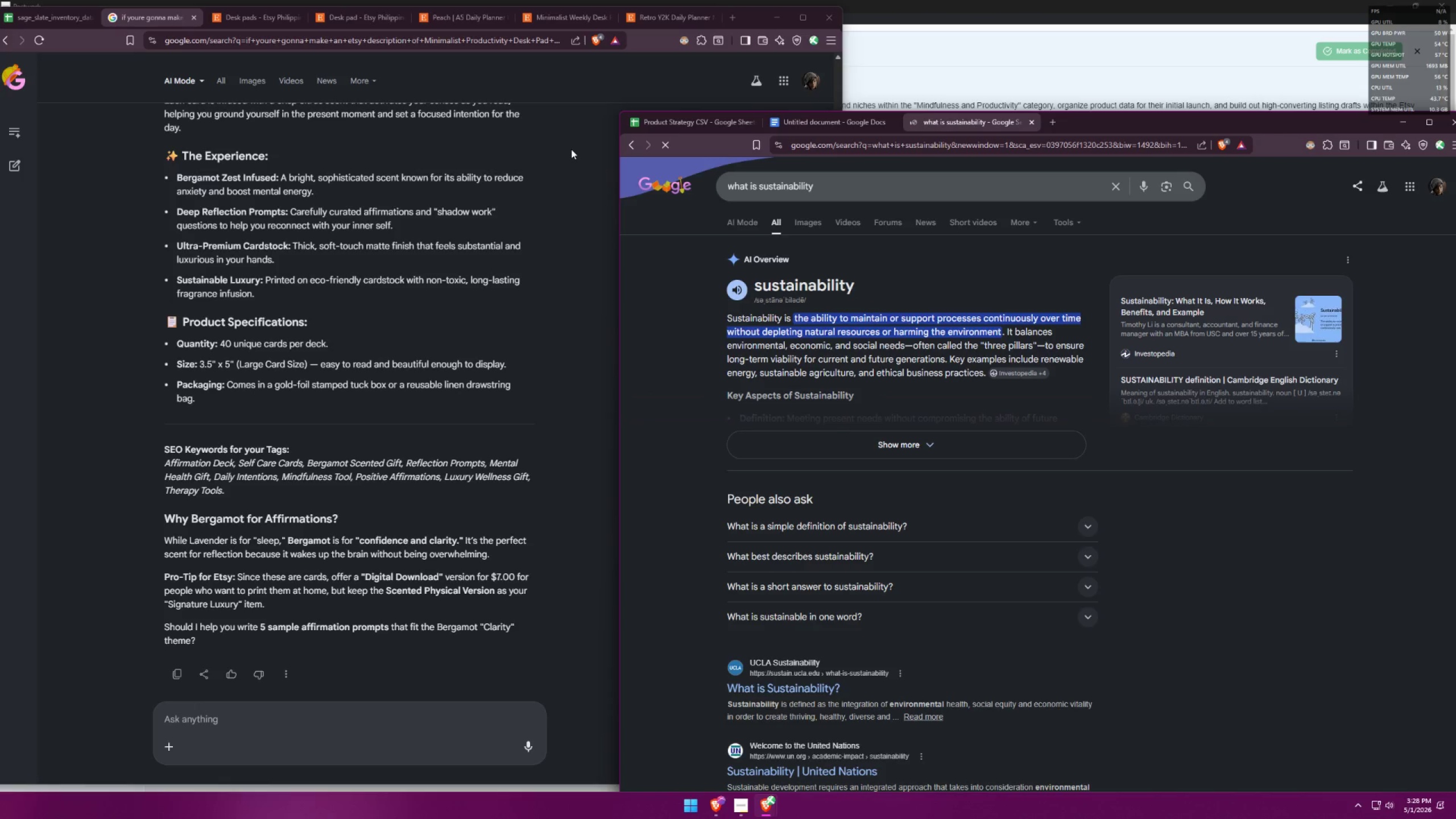 
left_click([1035, 123])
 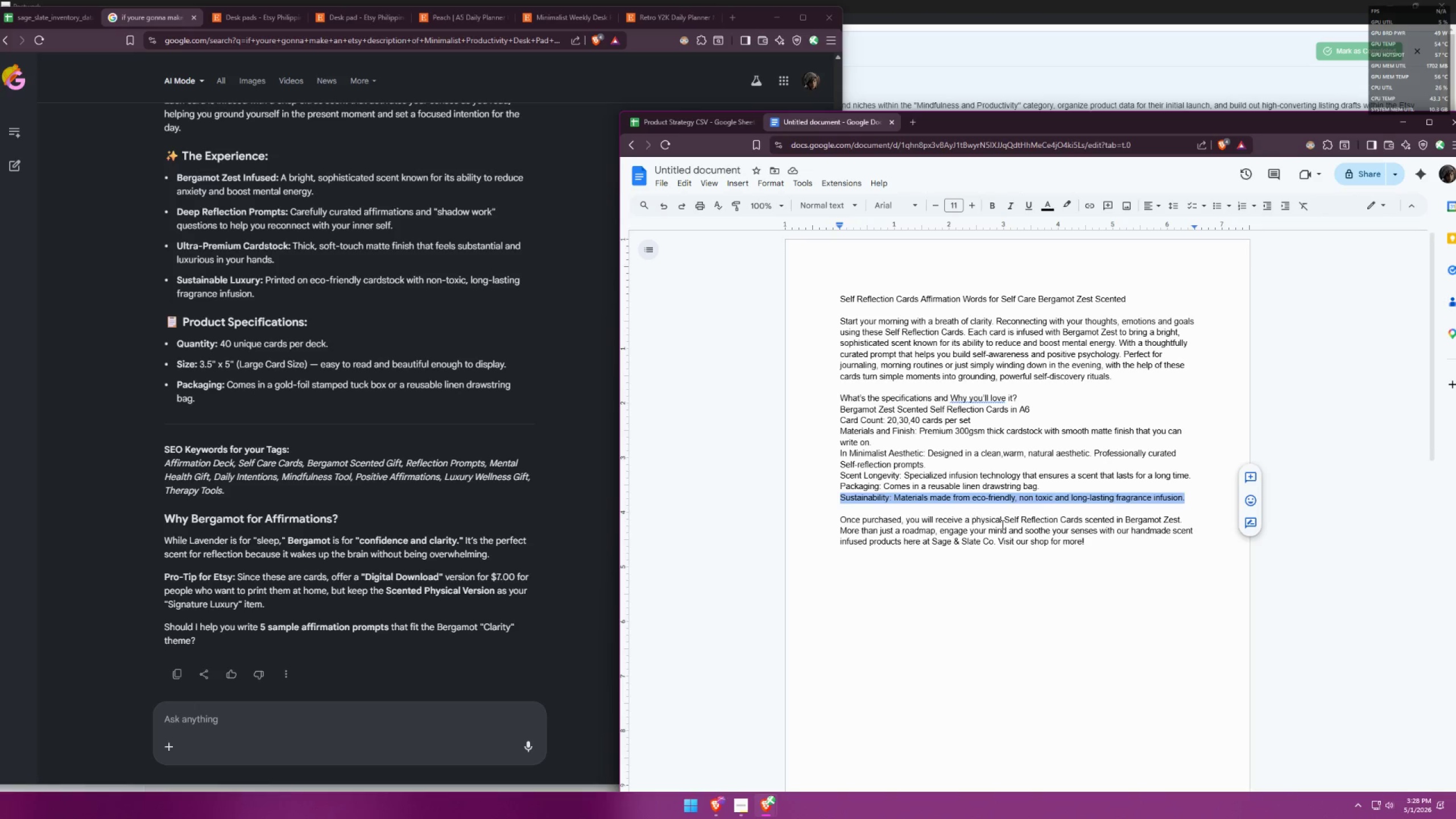 
double_click([1118, 545])
 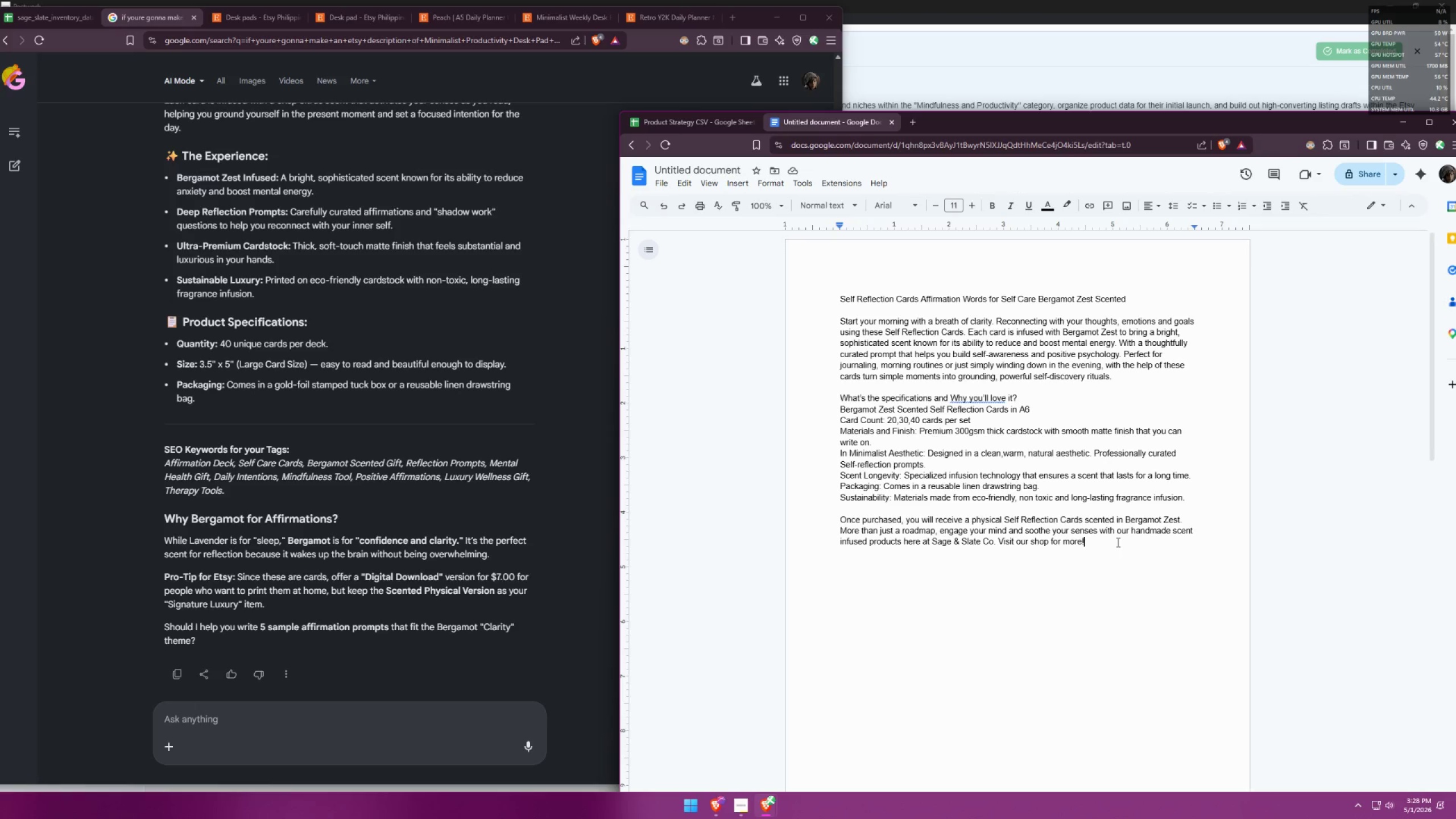 
left_click_drag(start_coordinate=[1117, 542], to_coordinate=[838, 320])
 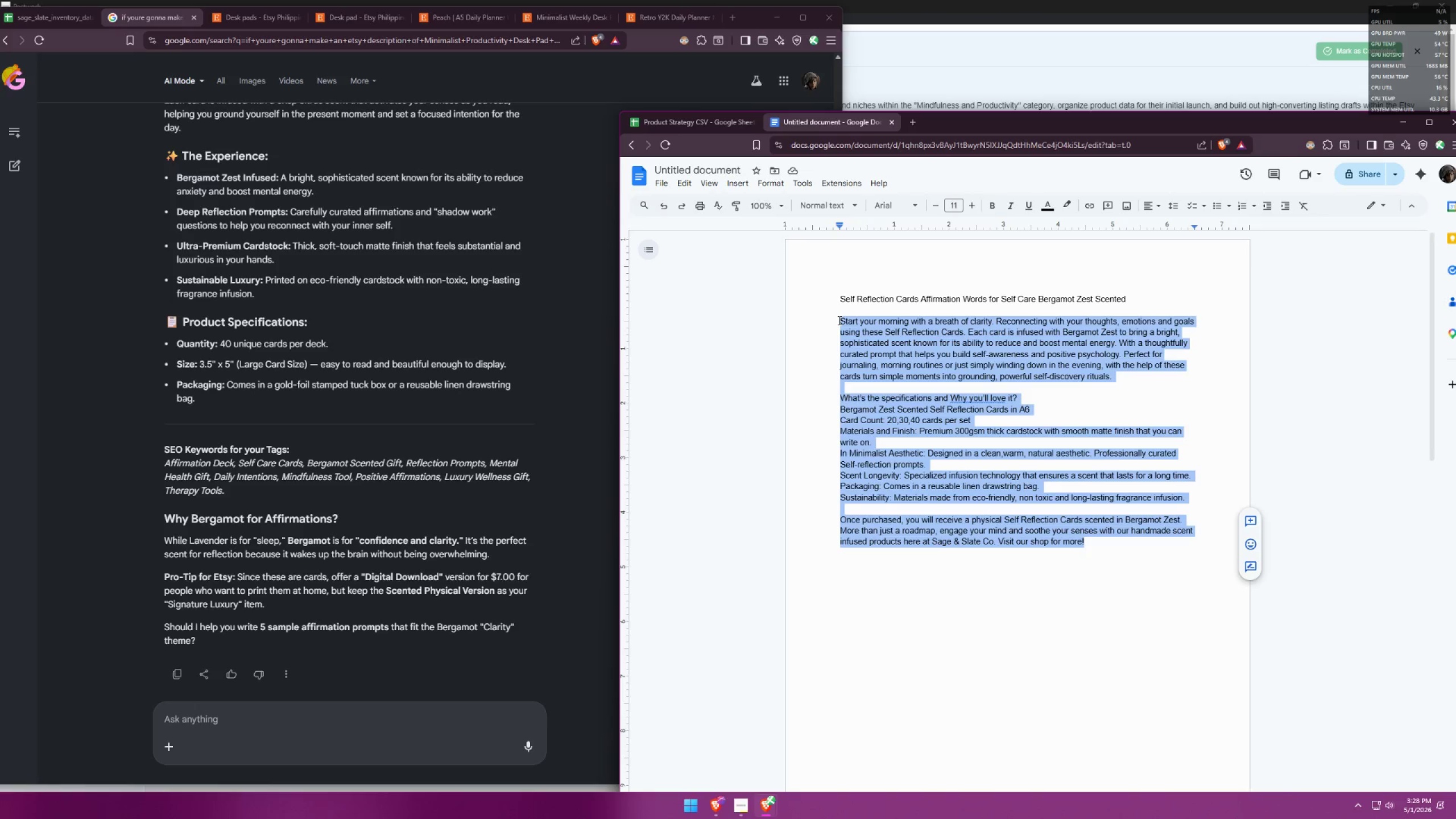 
key(Control+ControlLeft)
 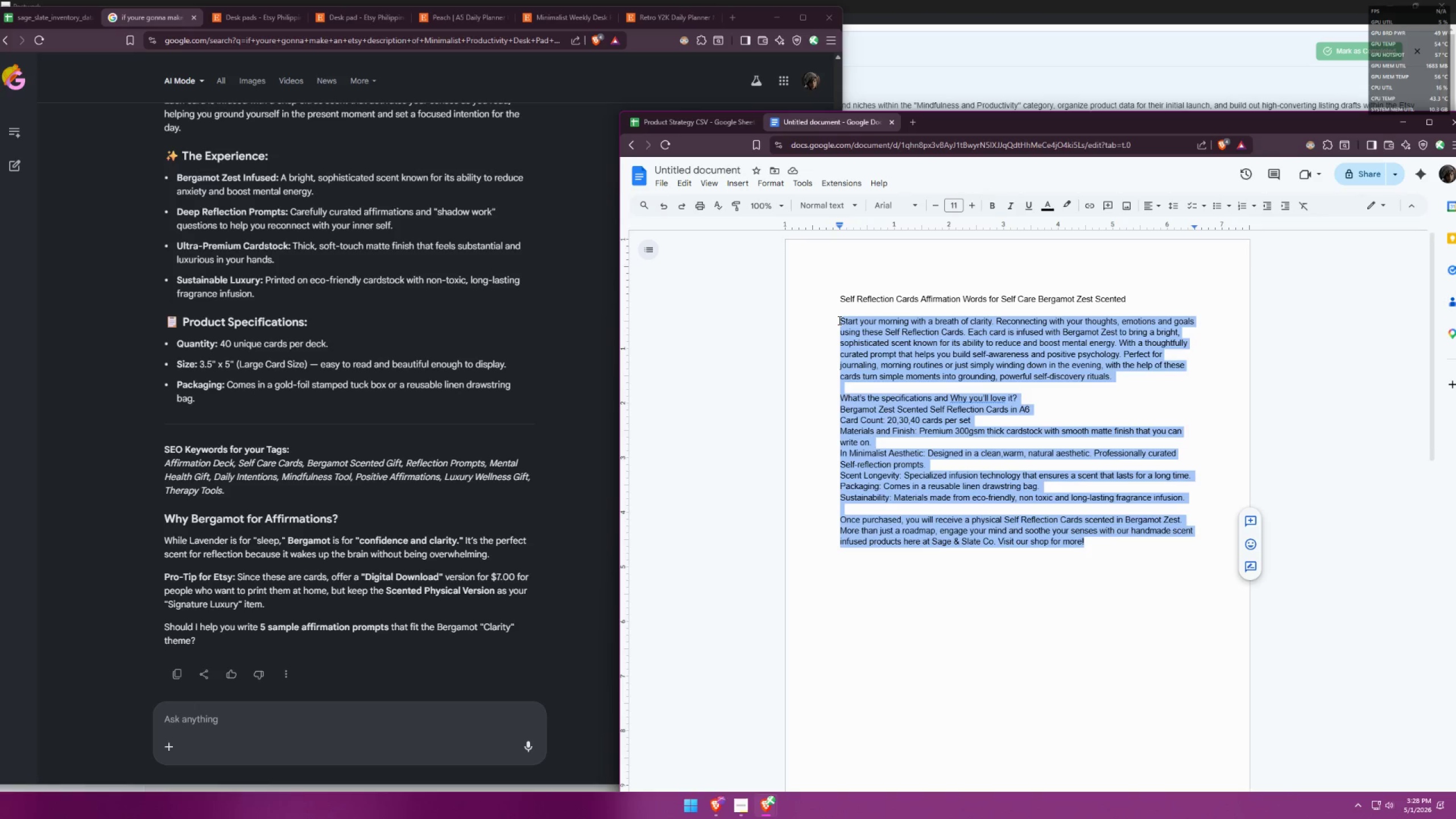 
key(Control+C)
 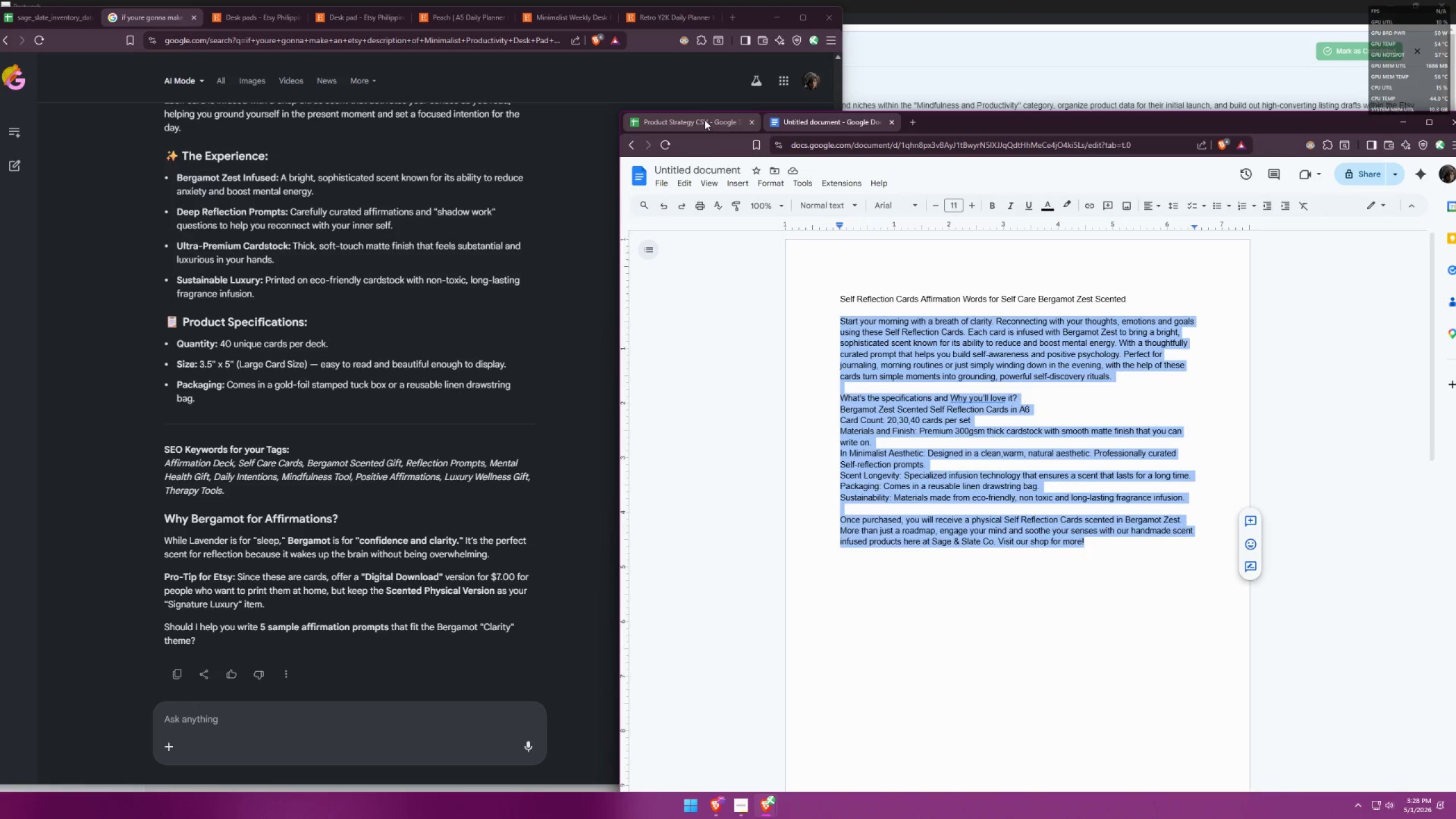 
left_click([705, 120])
 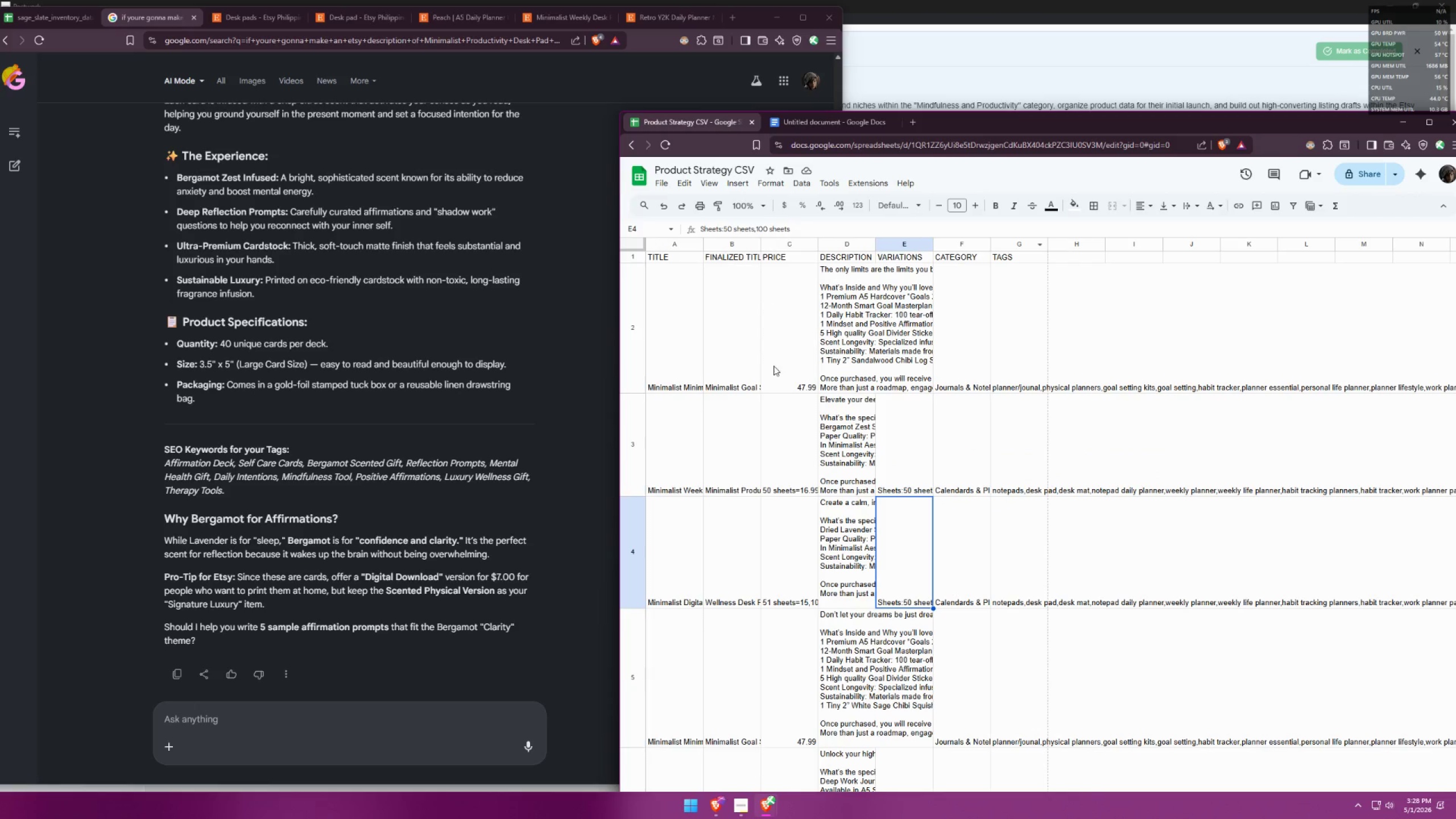 
scroll: coordinate [918, 519], scroll_direction: down, amount: 6.0
 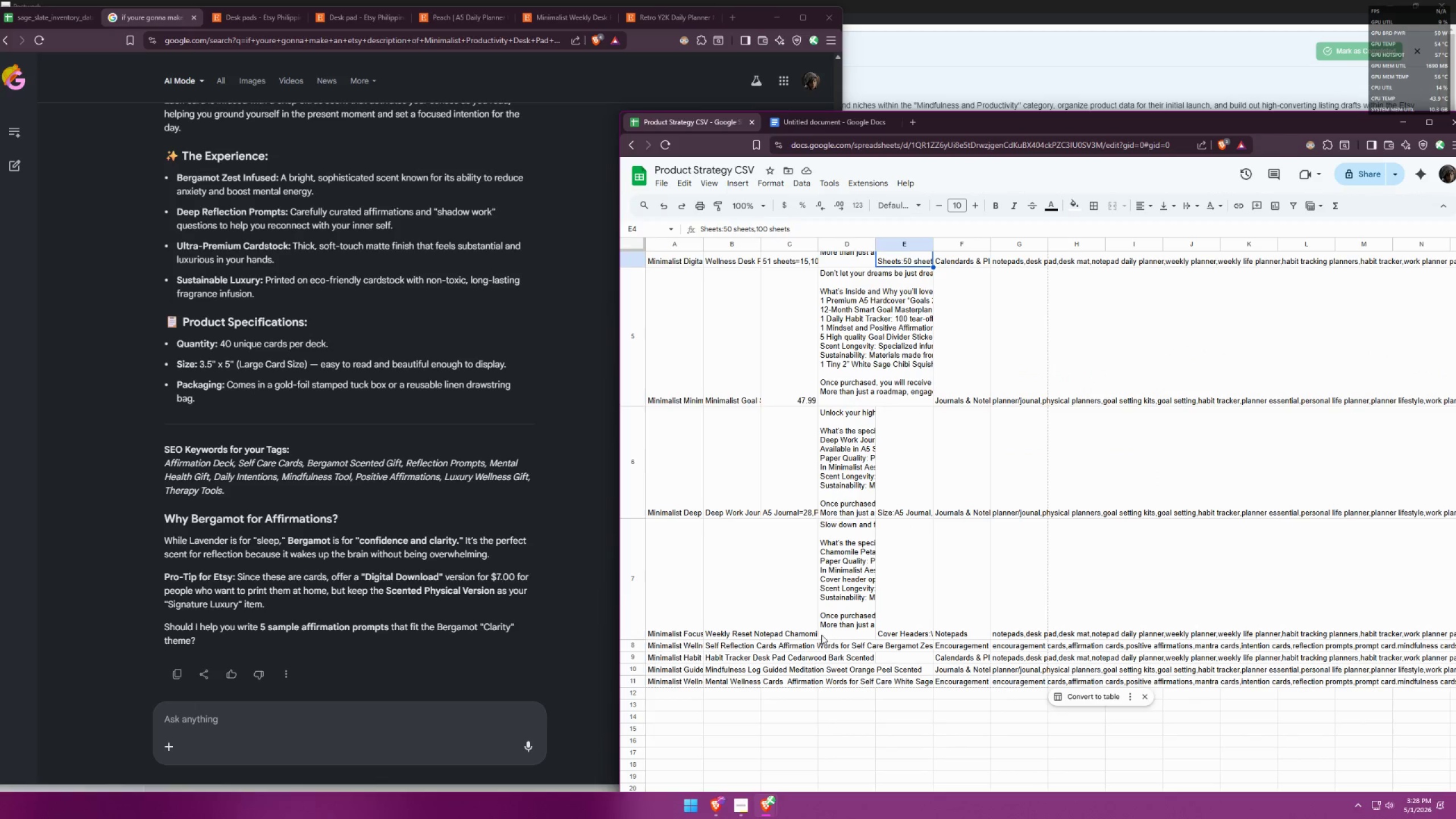 
left_click([747, 620])
 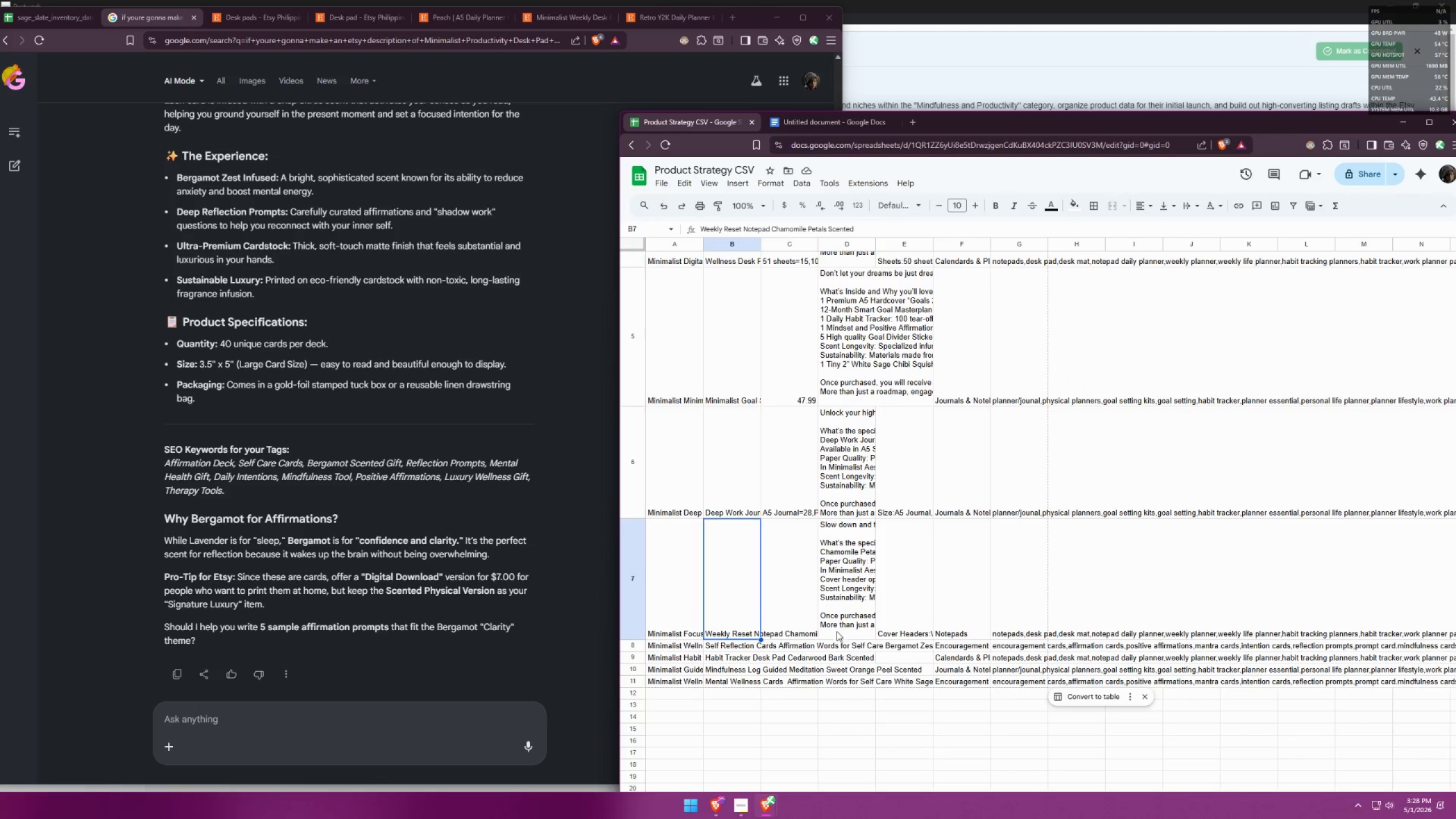 
scroll: coordinate [826, 641], scroll_direction: down, amount: 1.0
 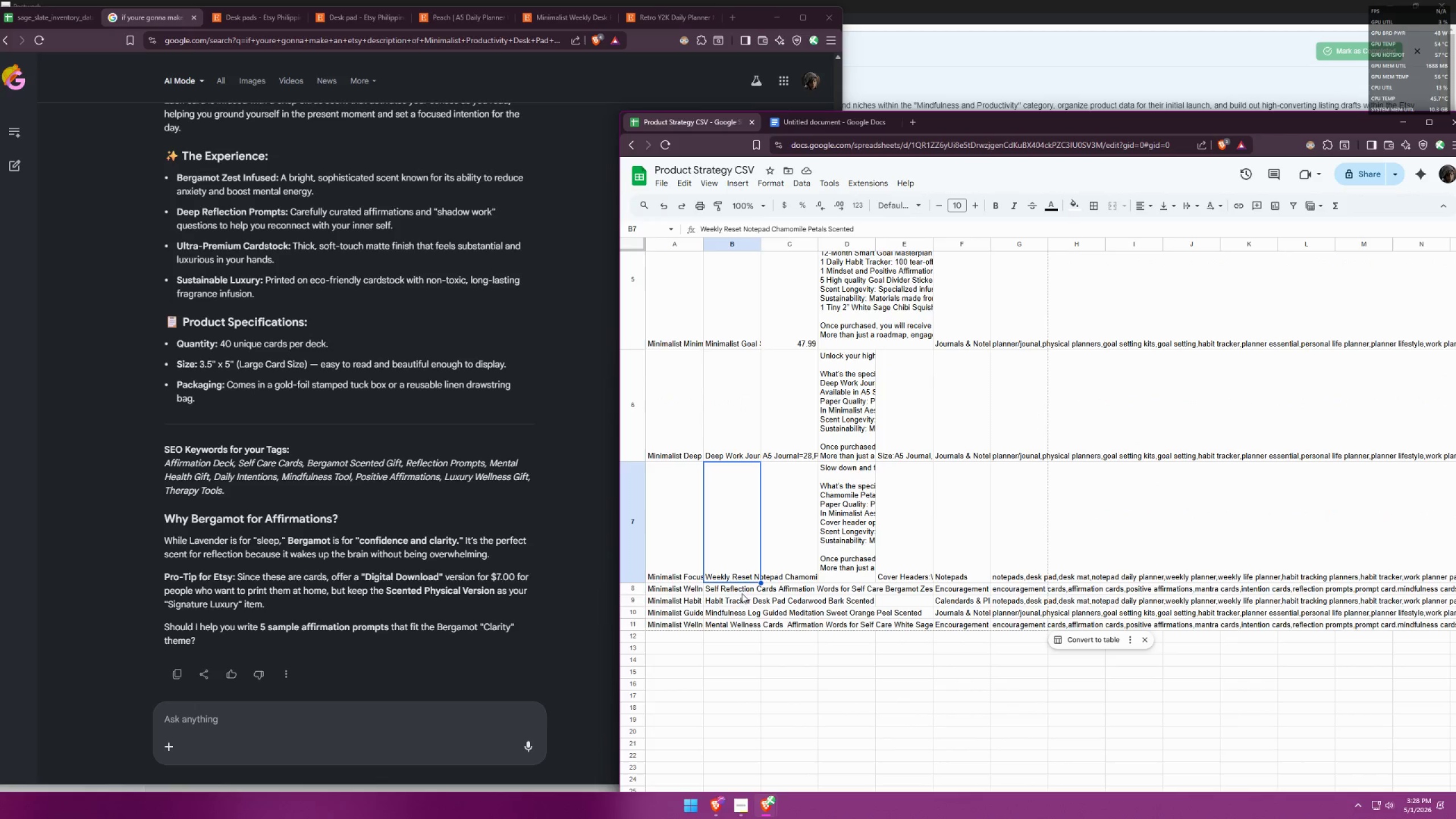 
left_click([734, 588])
 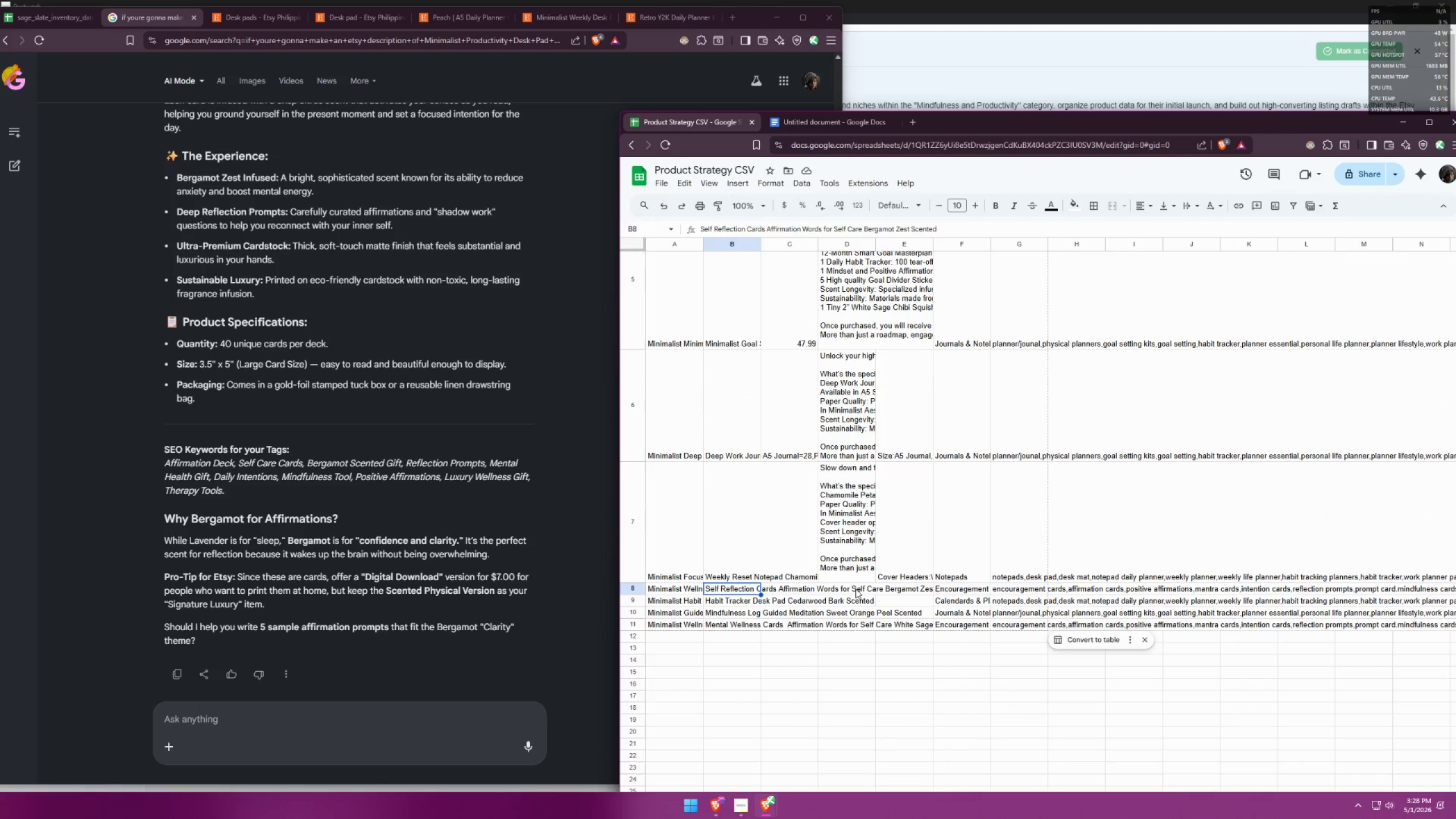 
double_click([855, 588])
 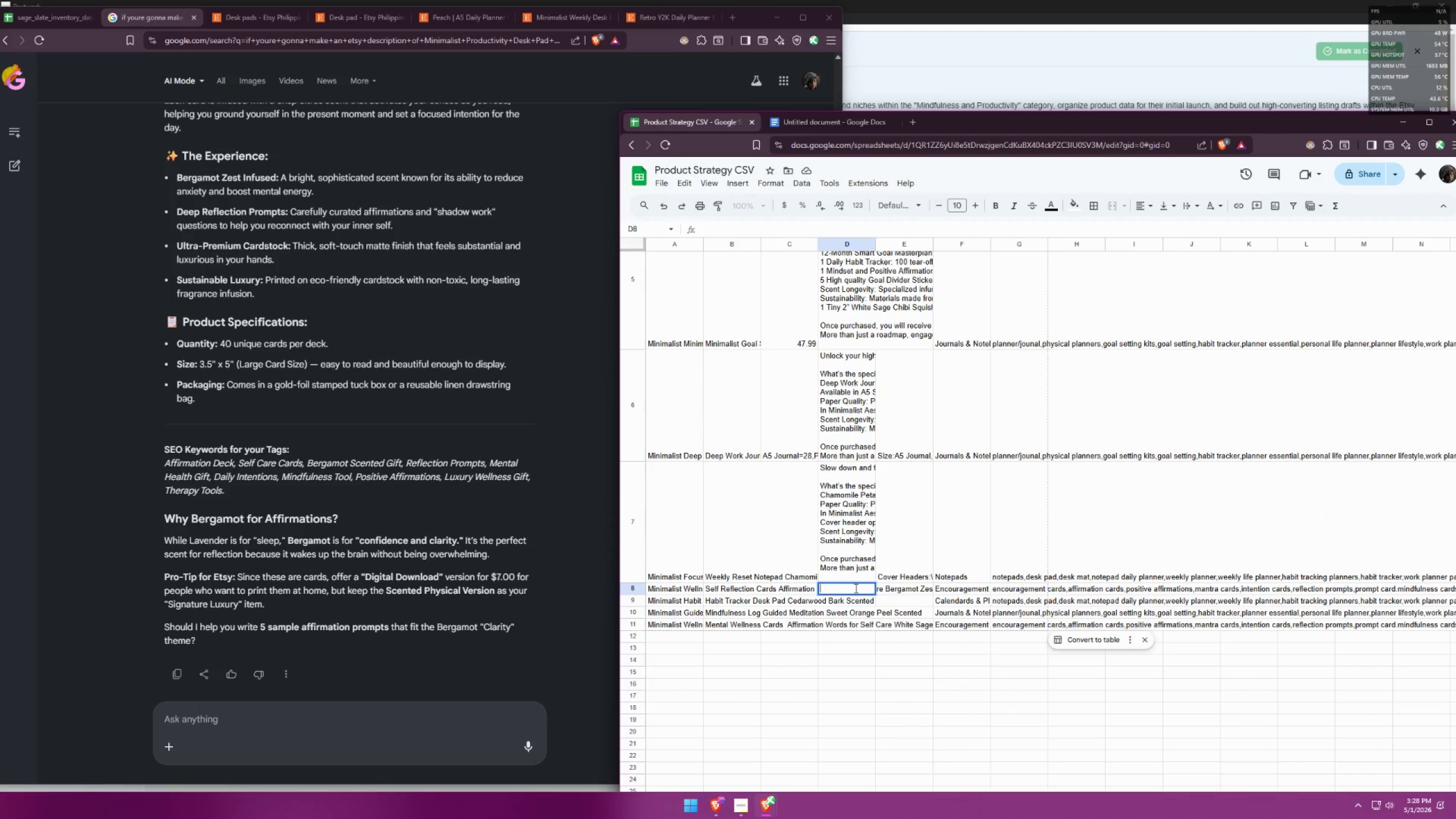 
key(Control+ControlLeft)
 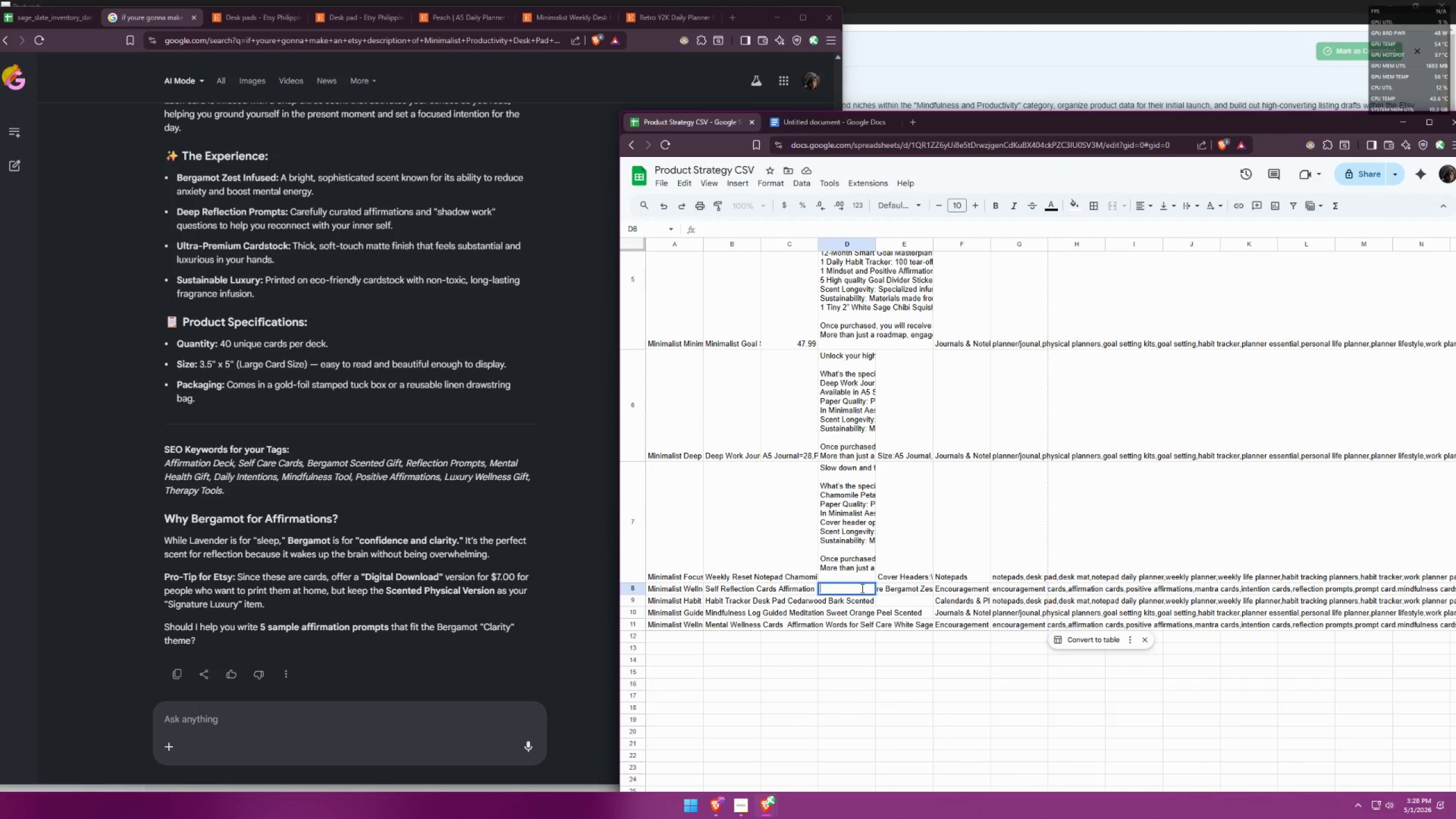 
key(Control+V)
 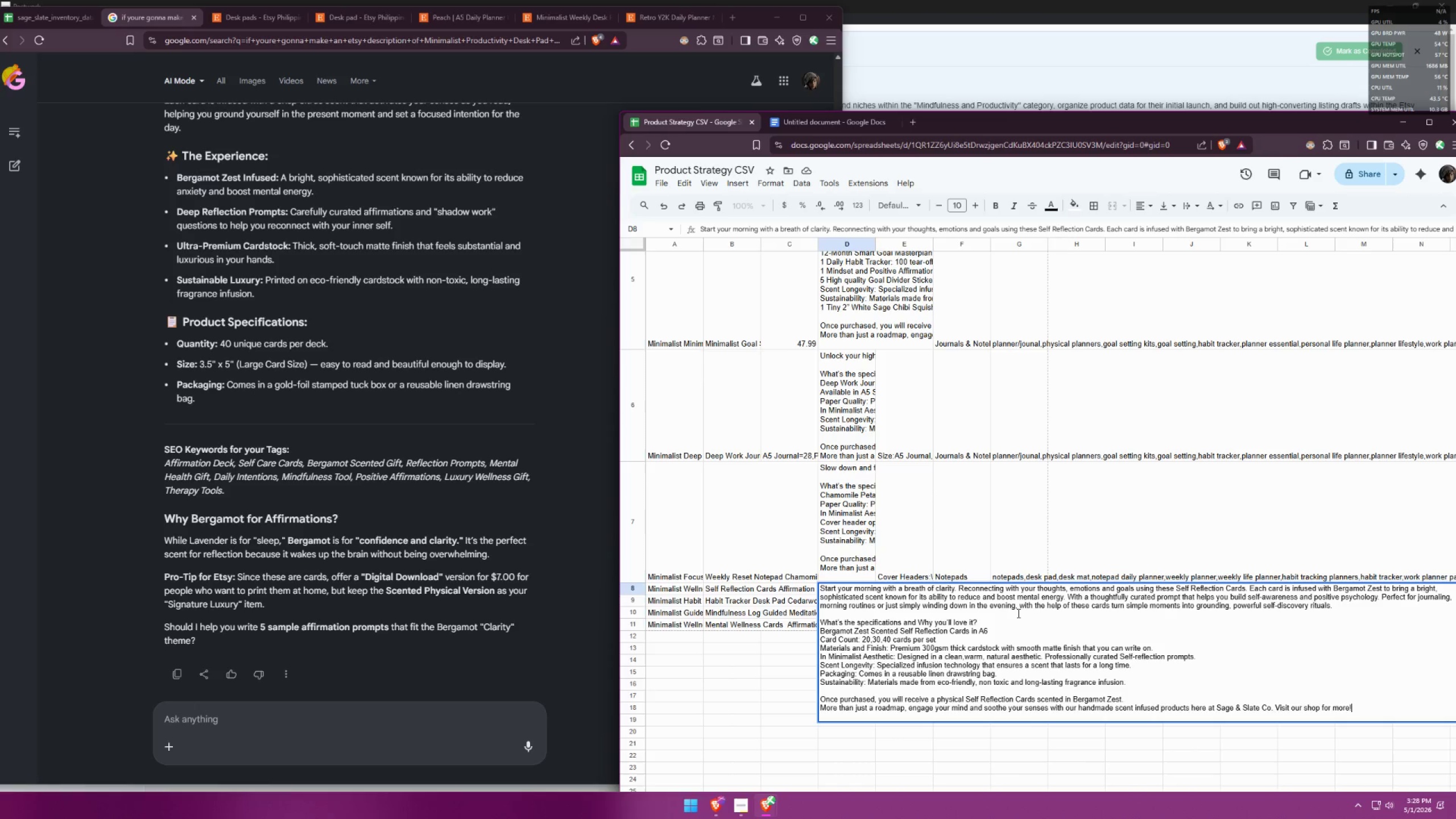 
key(Backspace)
 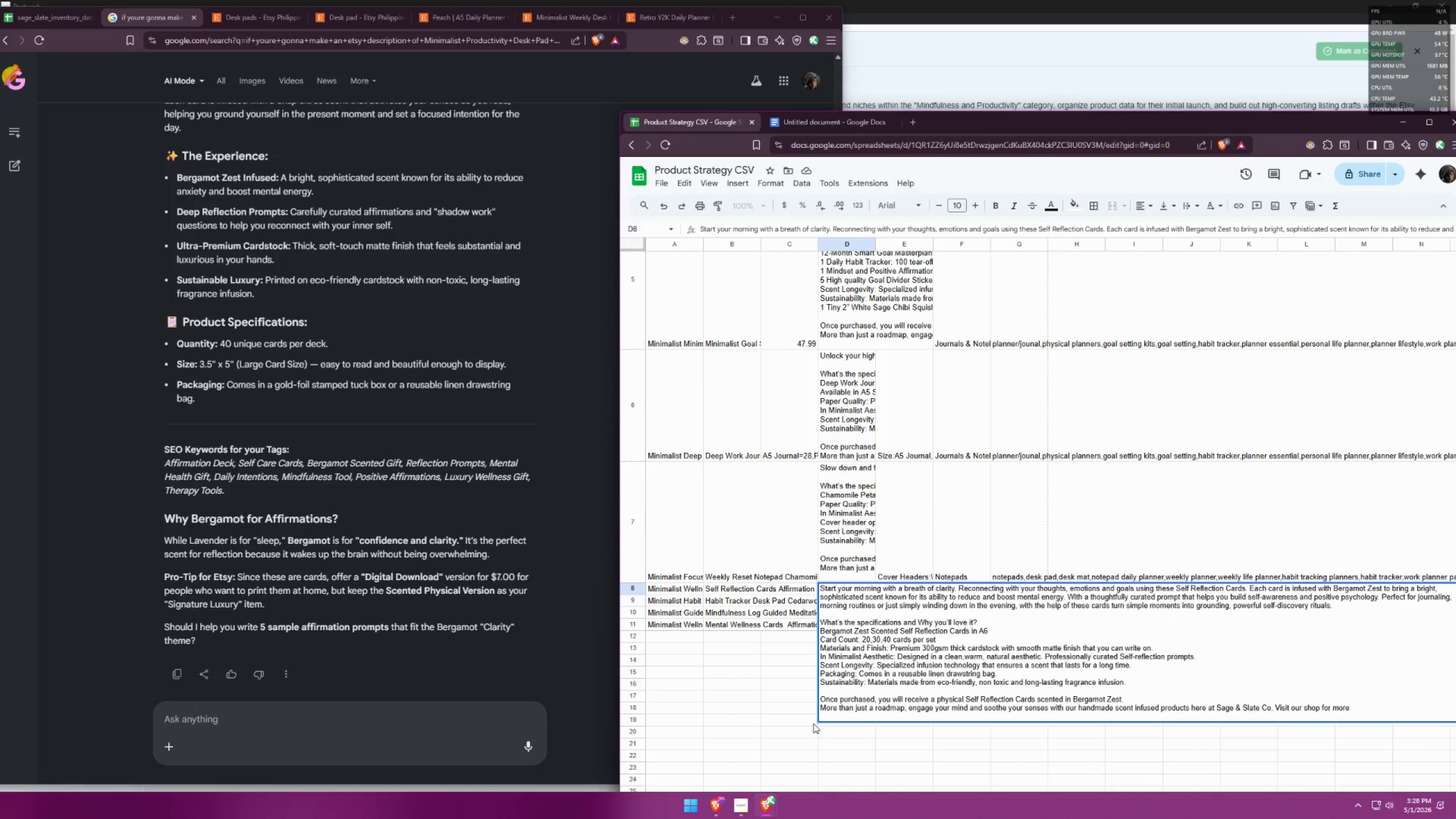 
left_click([831, 716])
 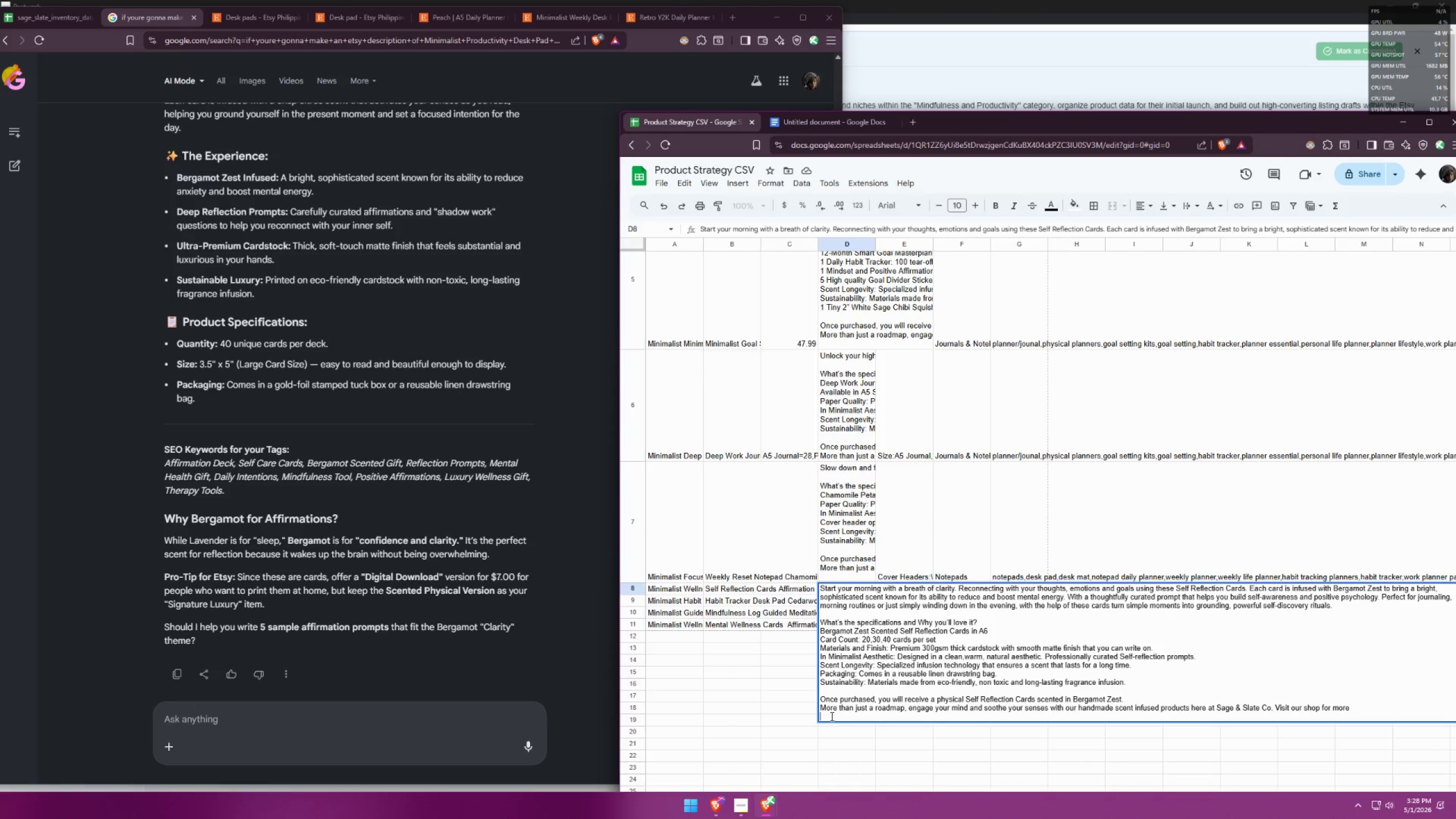 
key(Backspace)
 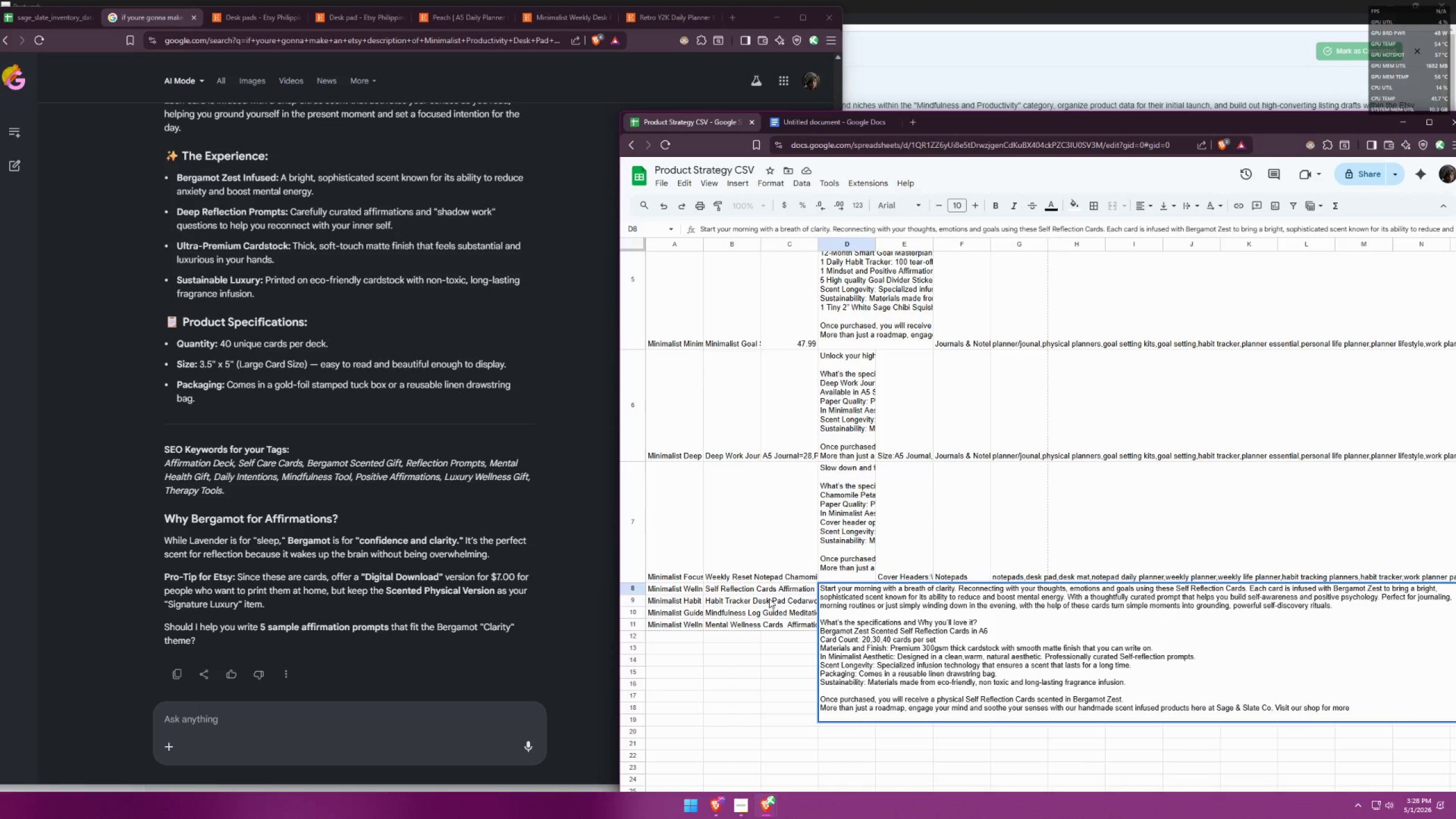 
left_click([763, 592])
 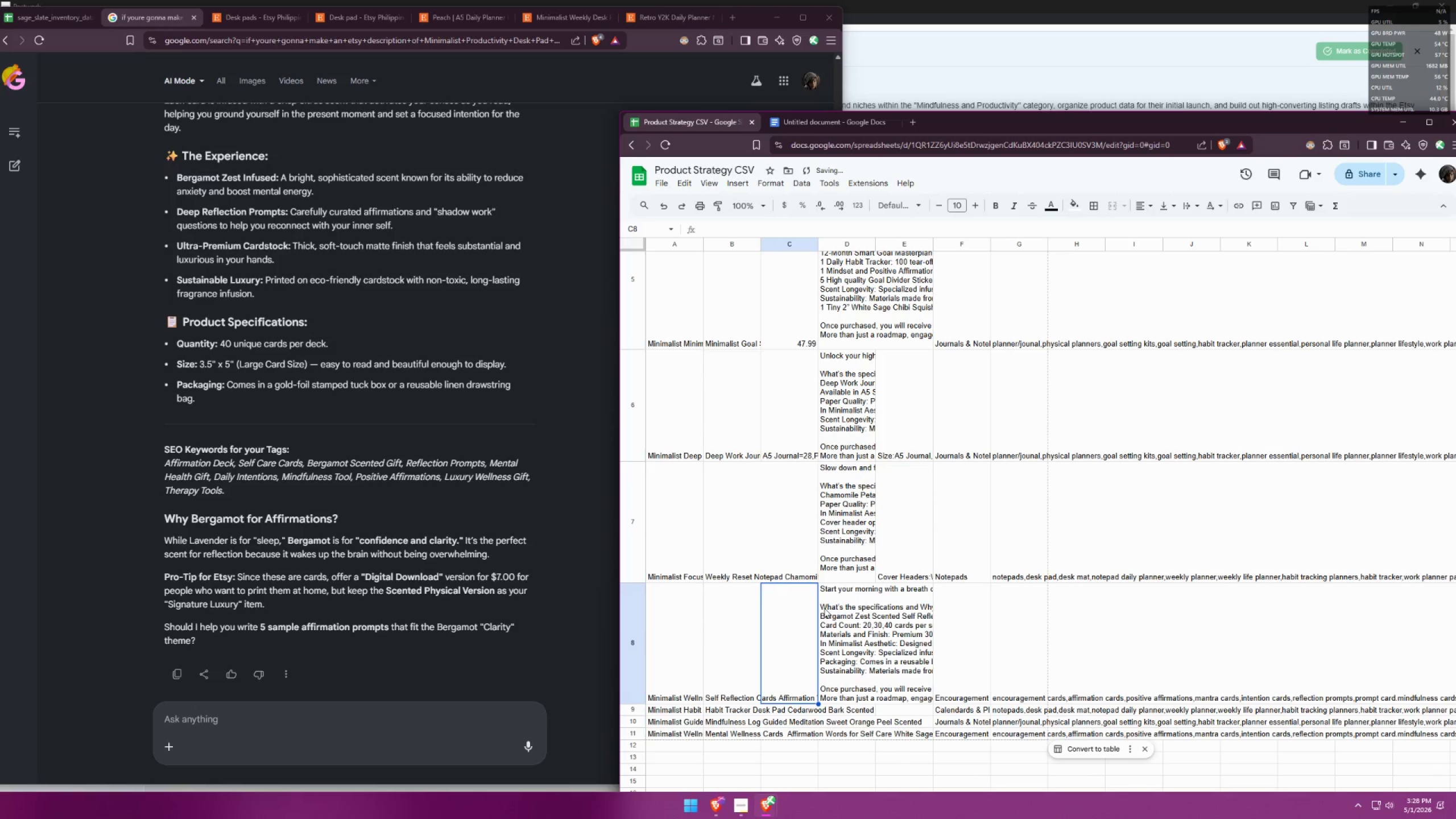 
left_click([827, 609])
 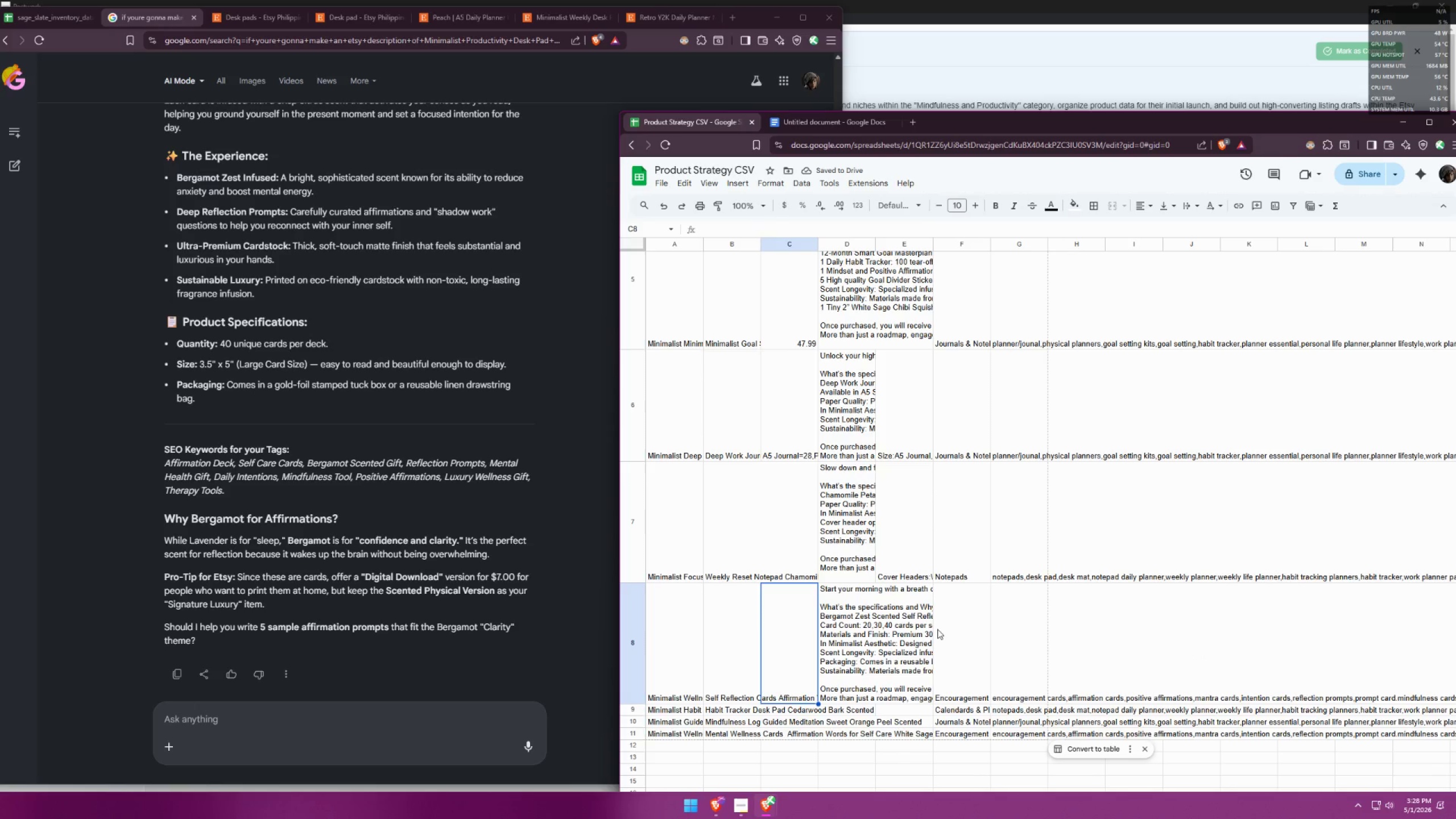 
double_click([903, 621])
 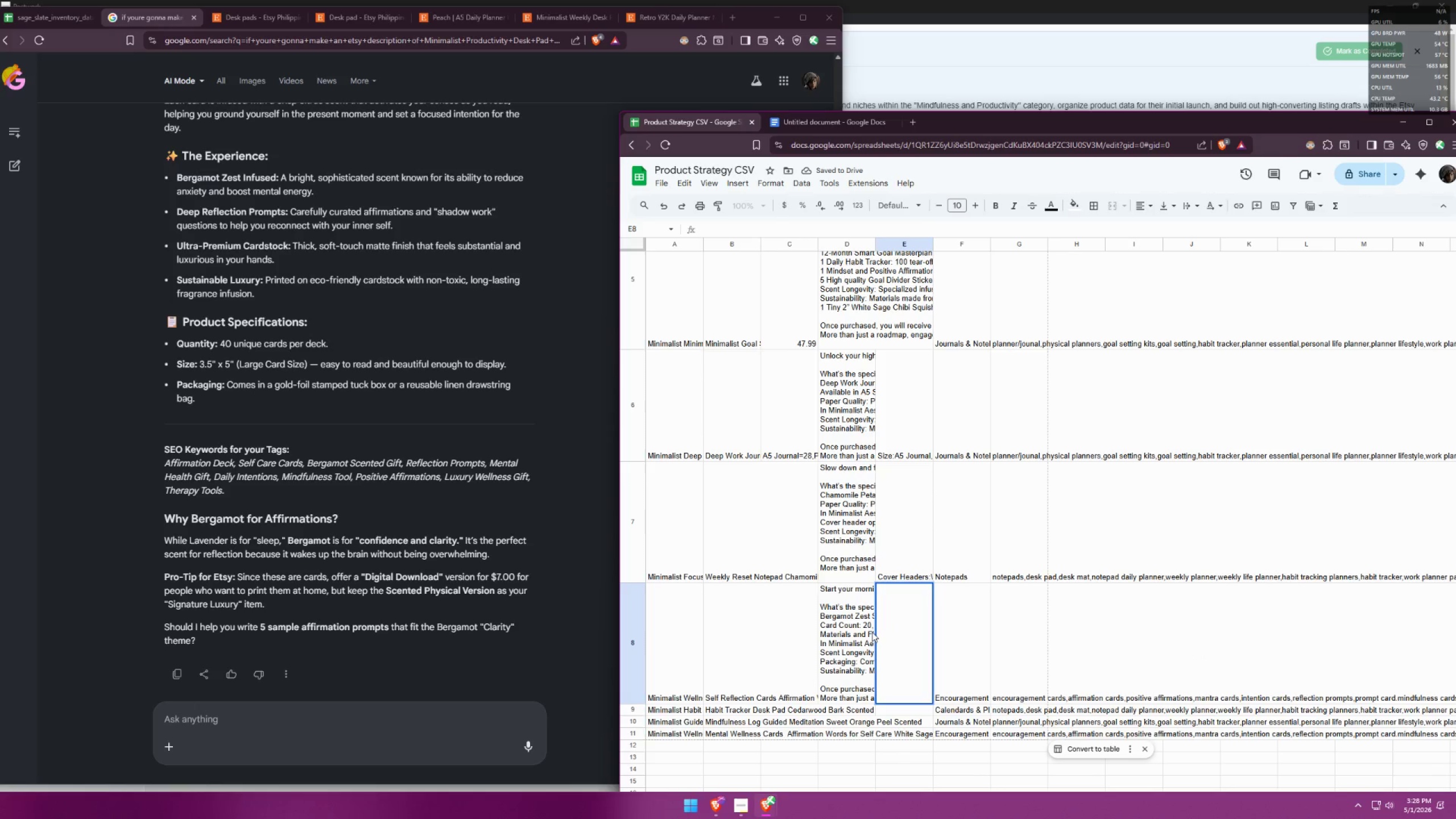 
type(Card c)
key(Backspace)
type(Count:card CountNo. of Cards: )
 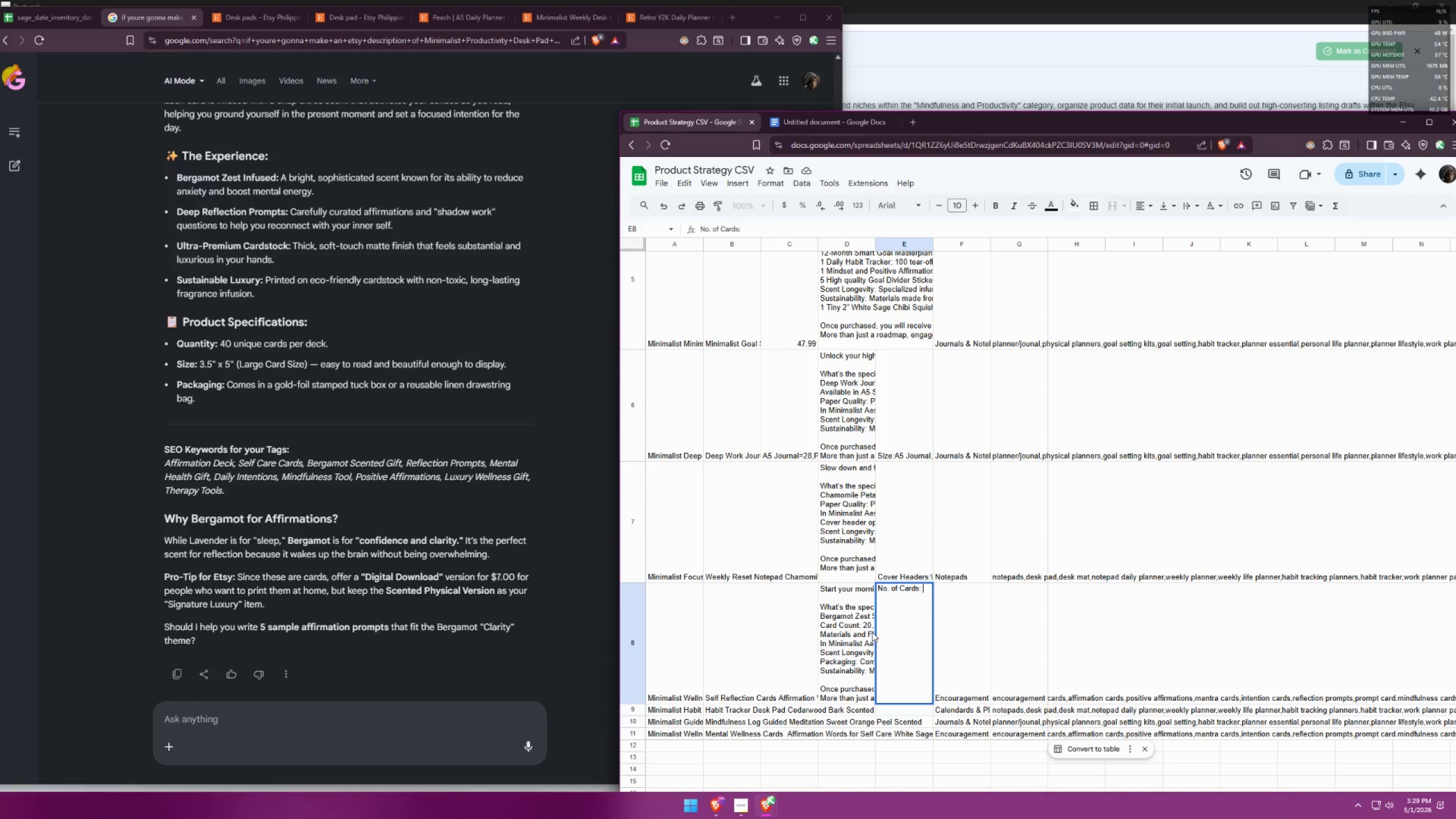 
double_click([843, 643])
 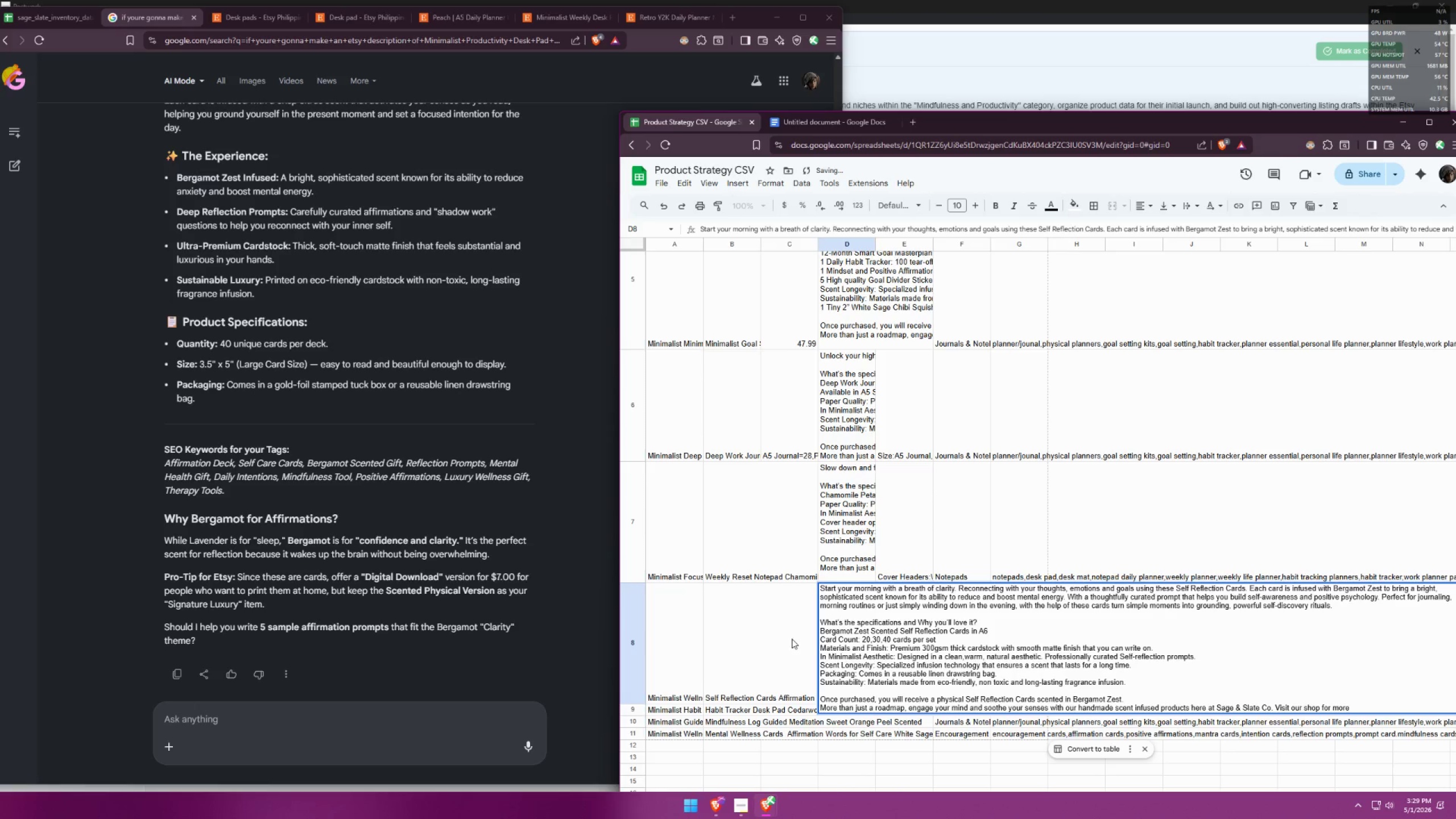 
double_click([904, 634])
 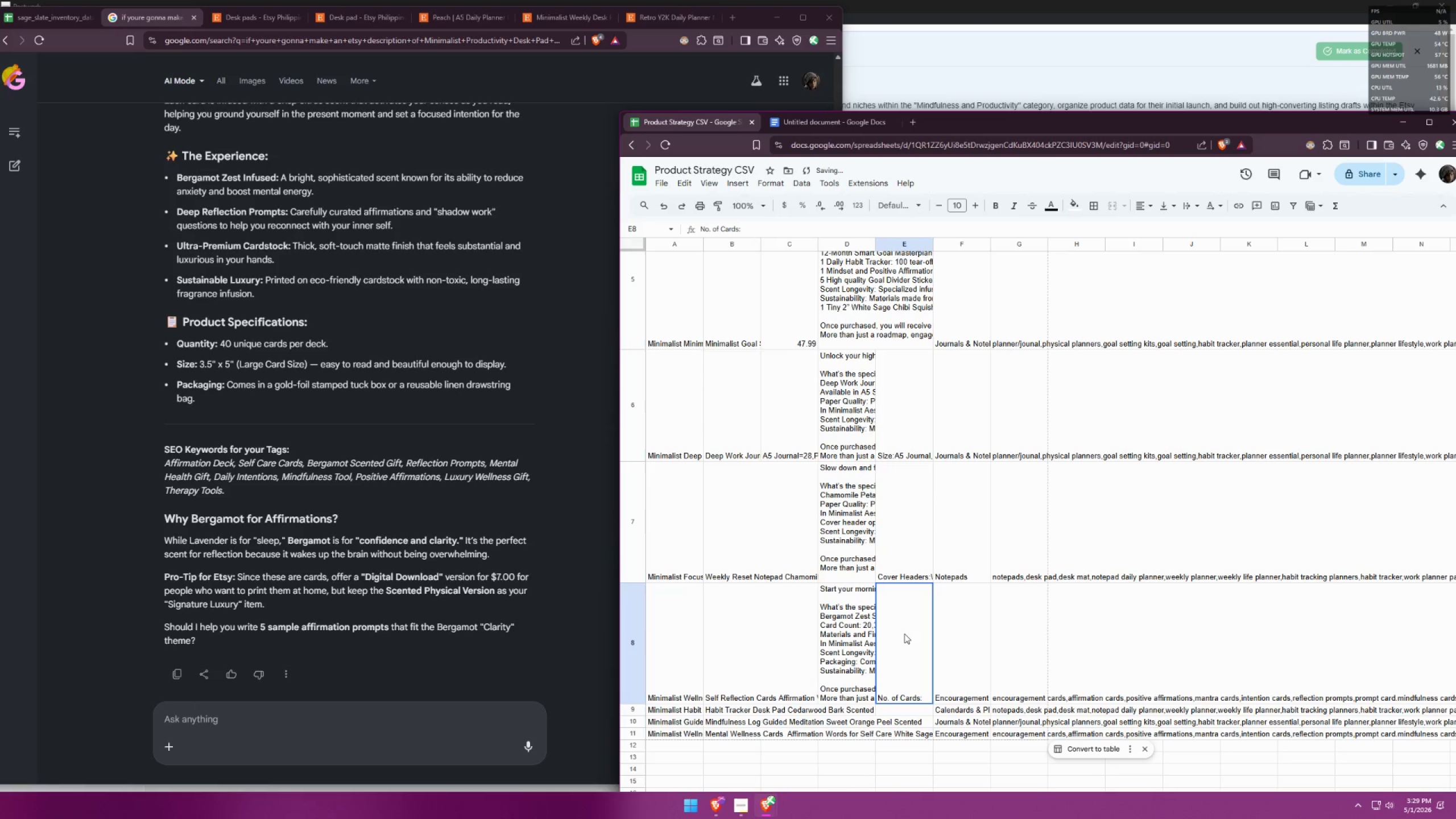 
triple_click([904, 634])
 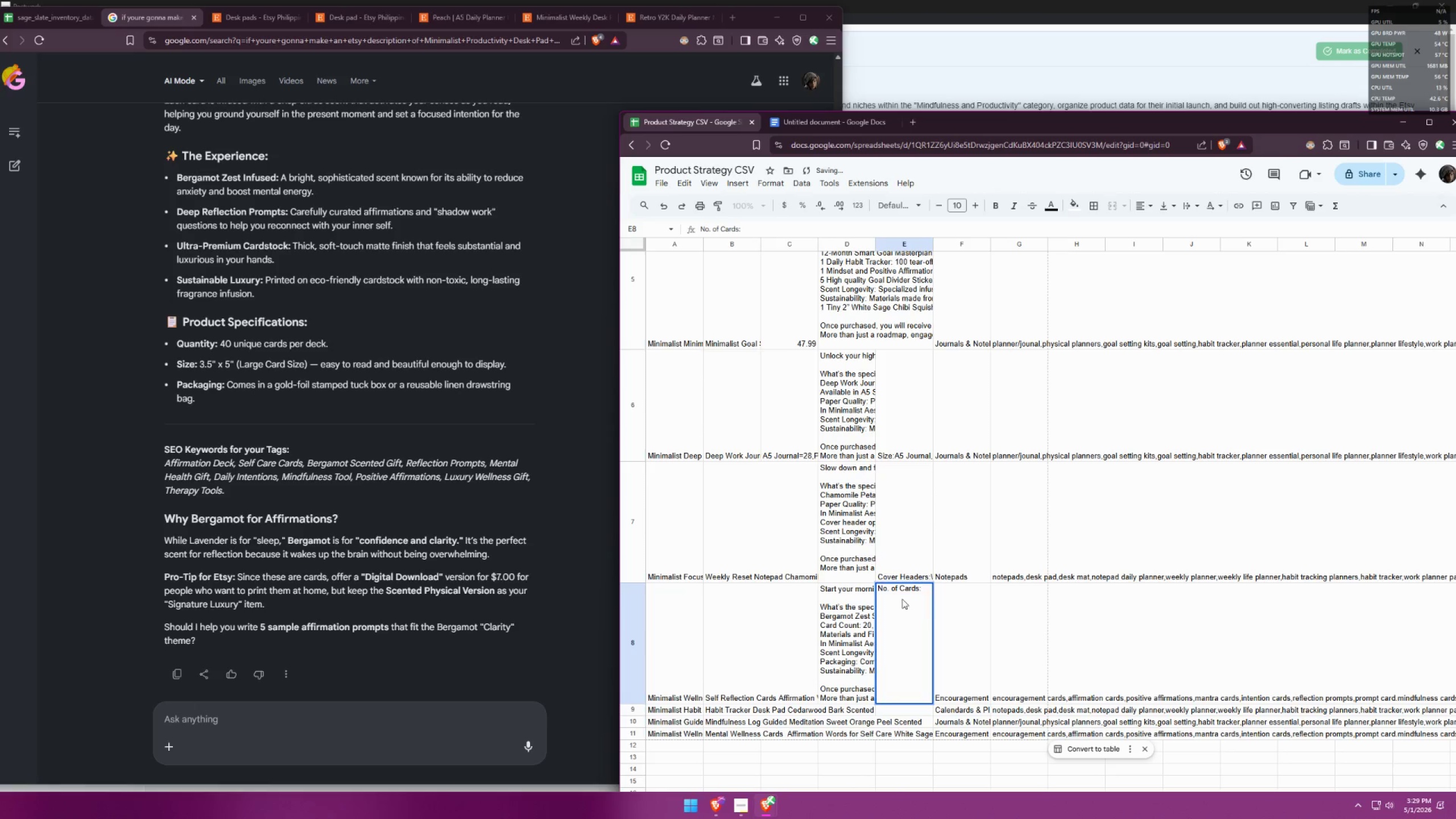 
type(20,30,40)
 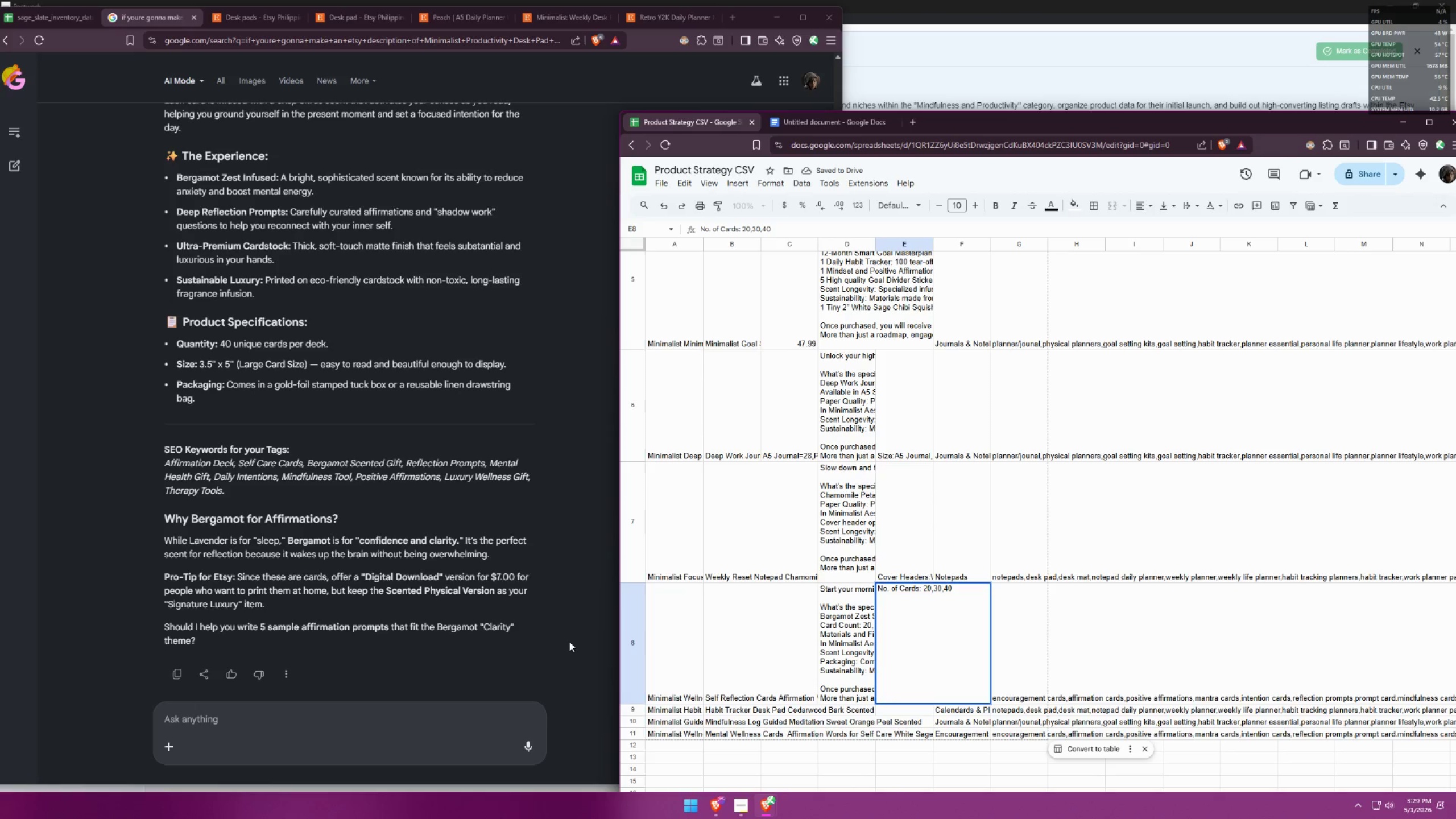 
left_click([363, 707])
 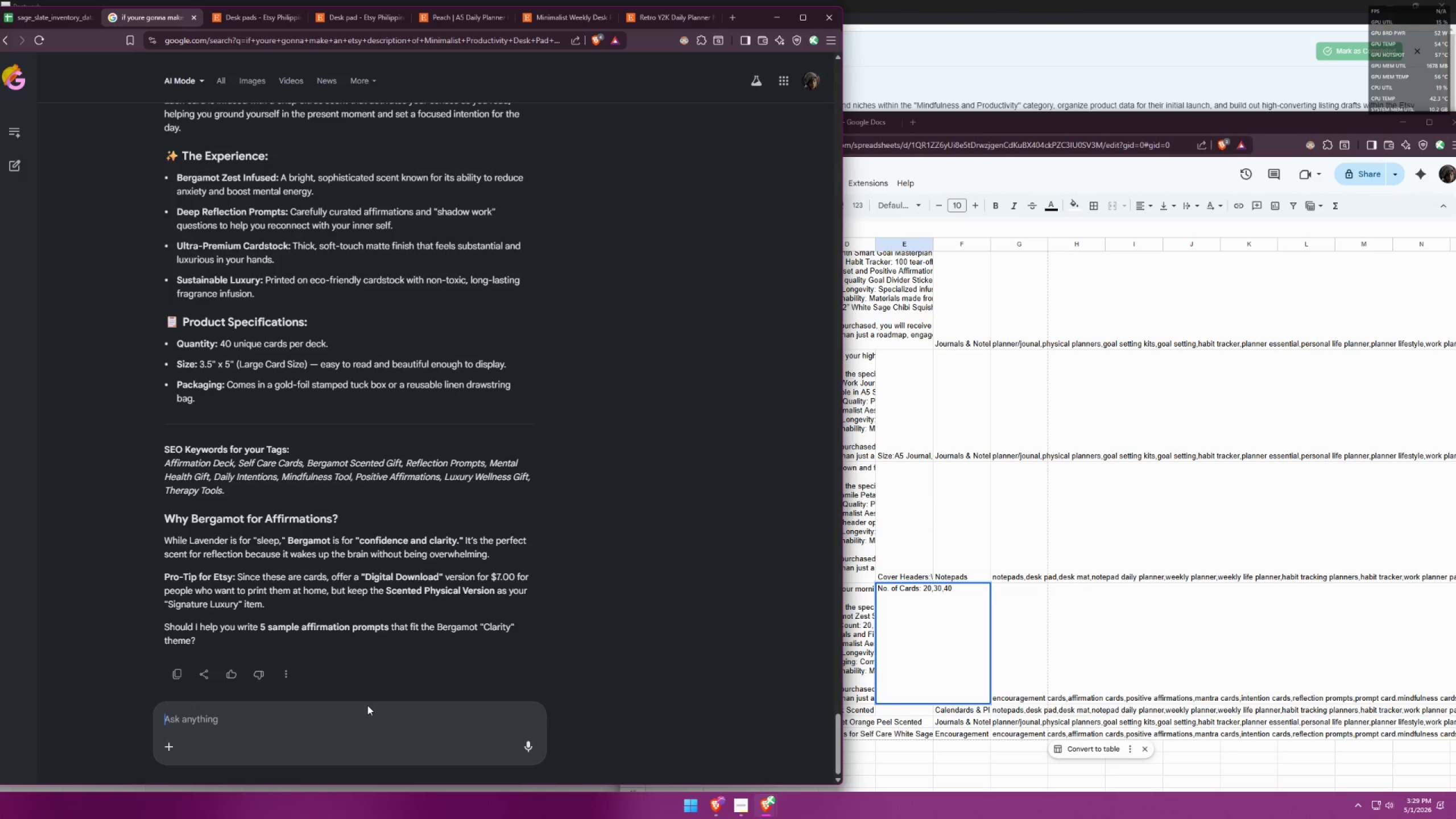 
type(how much will h)
key(Backspace)
type(this cost for 30)
key(Backspace)
key(Backspace)
type(20,30 40 card set)
 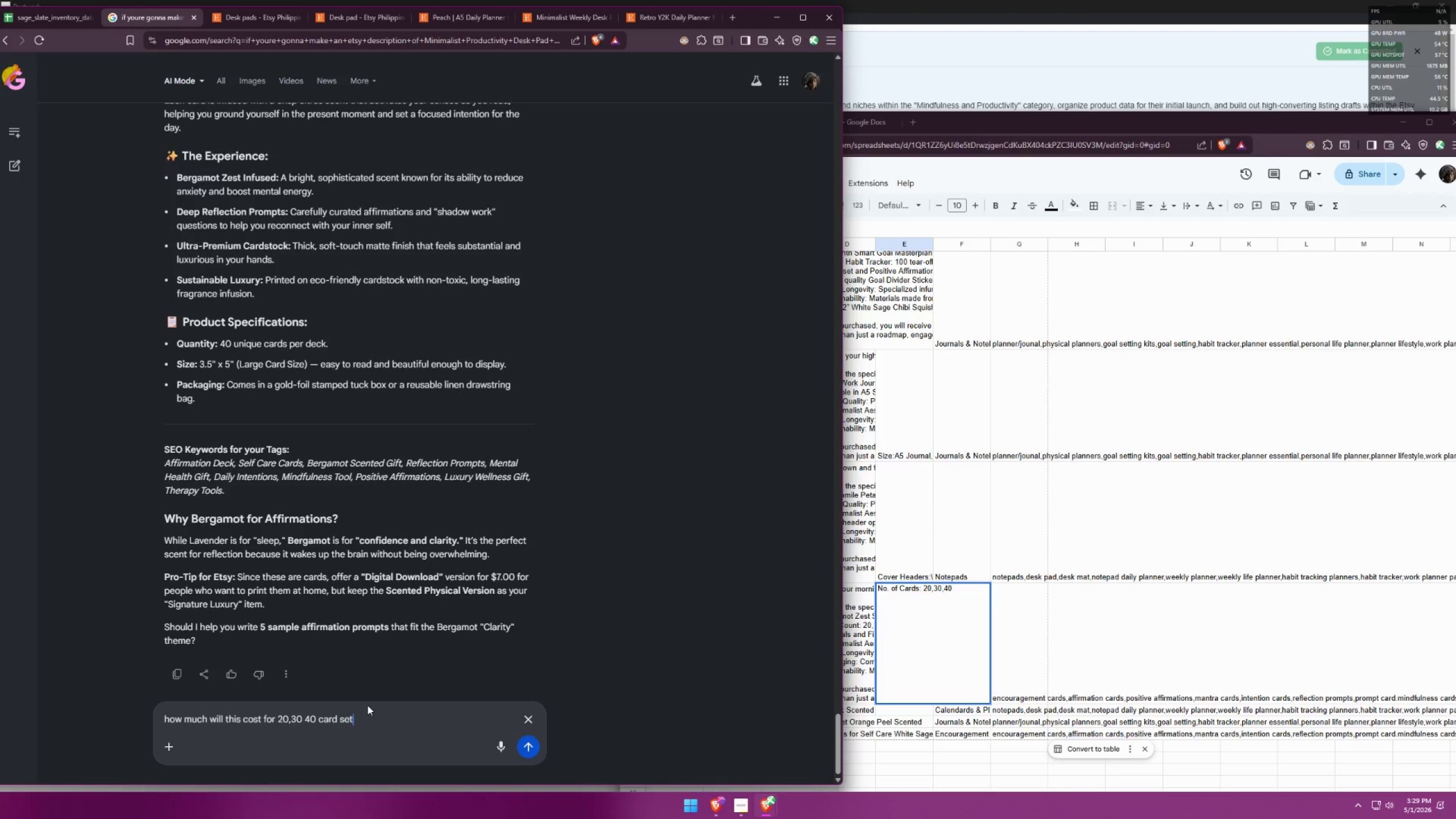 
key(Enter)
 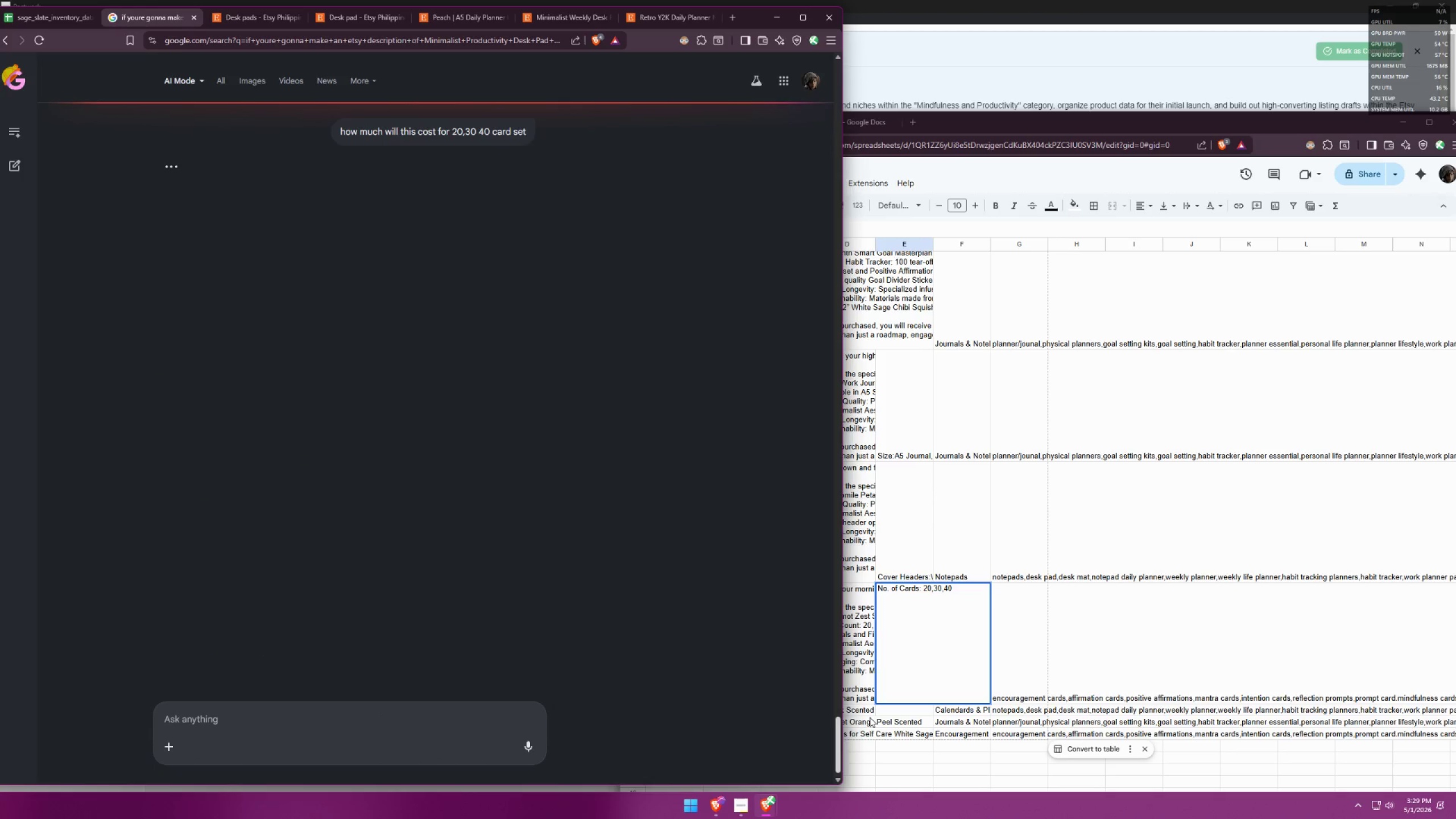 
left_click([1013, 626])
 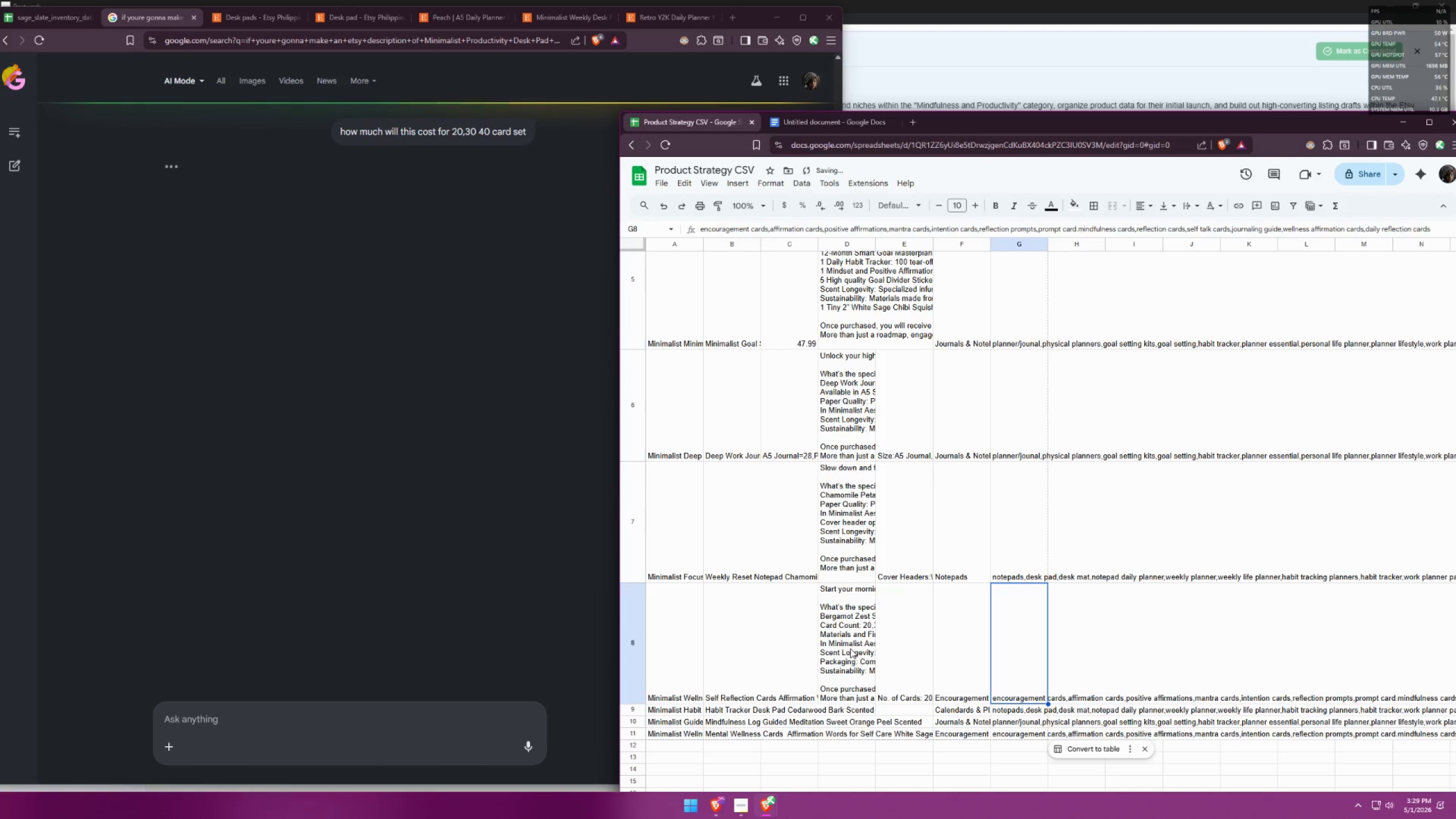 
double_click([781, 647])
 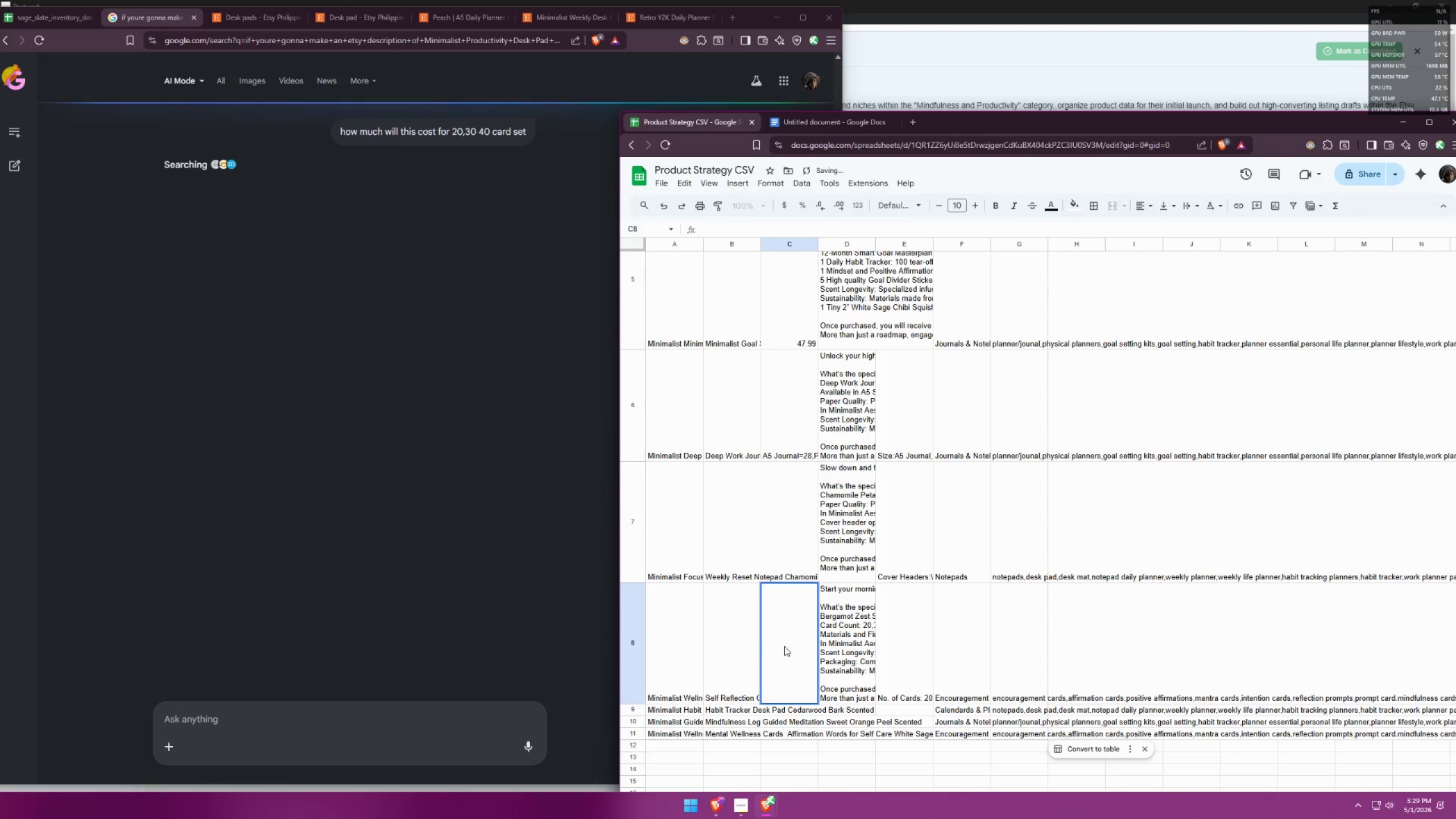 
left_click([736, 639])
 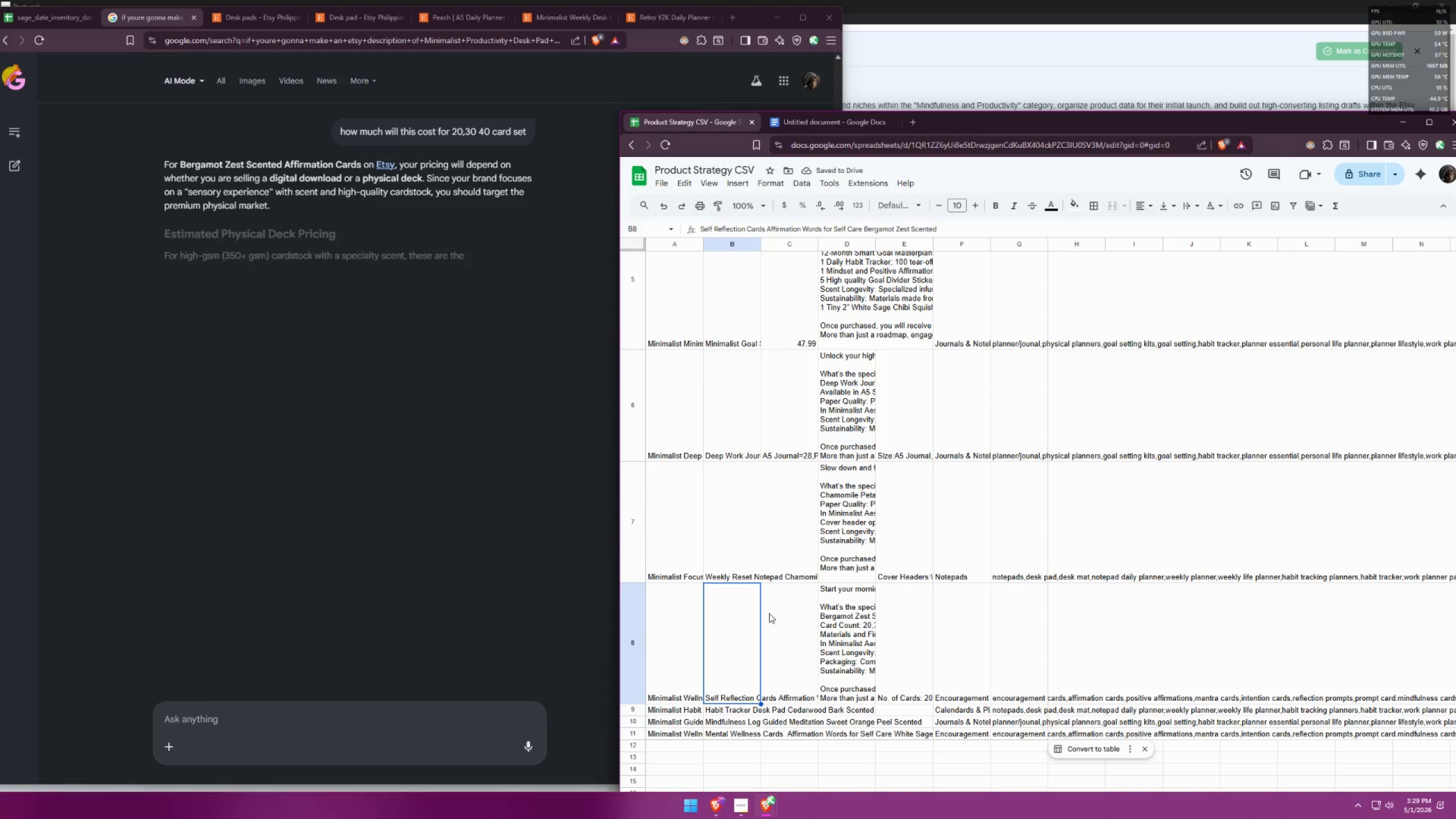 
double_click([789, 610])
 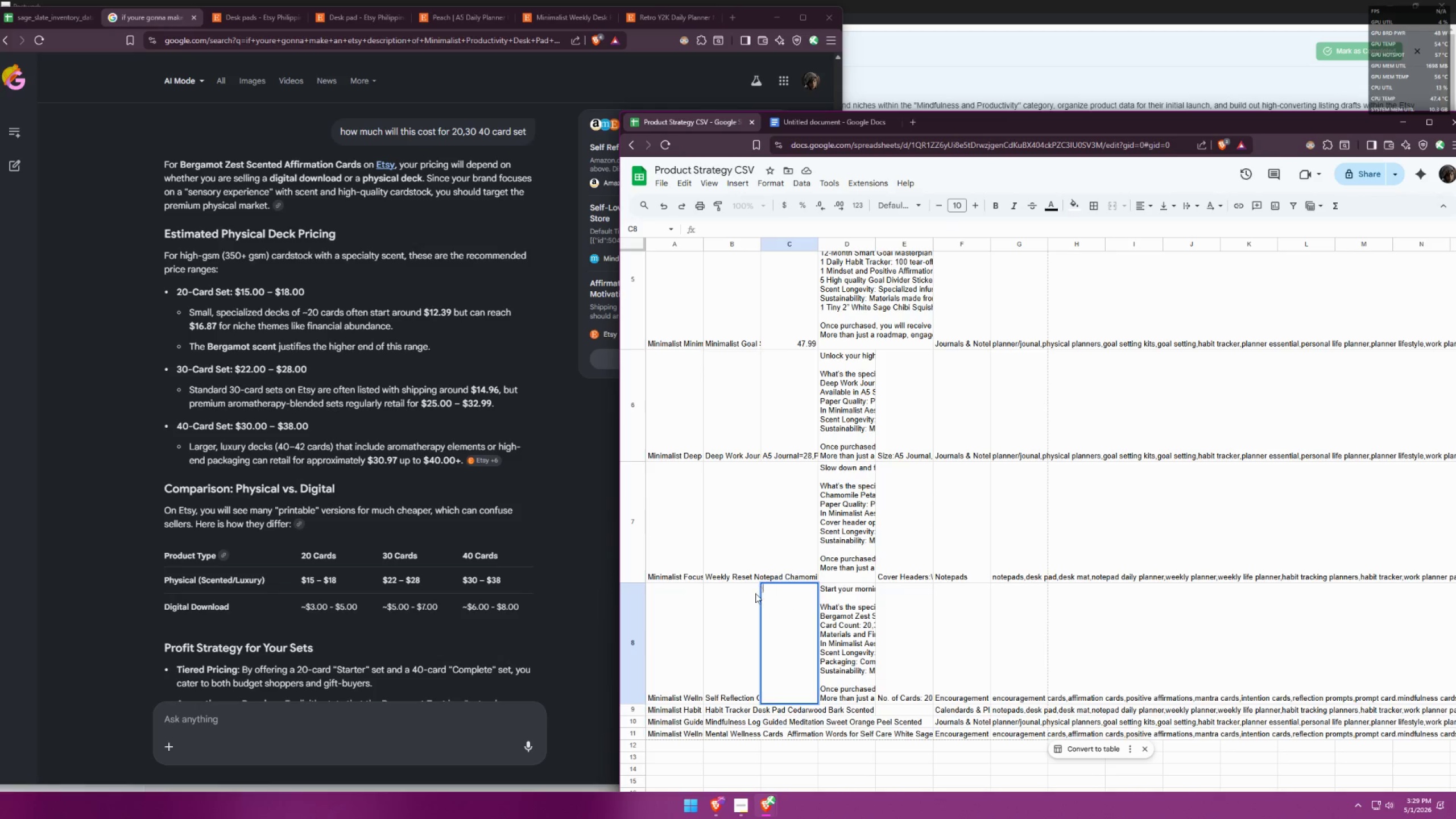 
double_click([731, 613])
 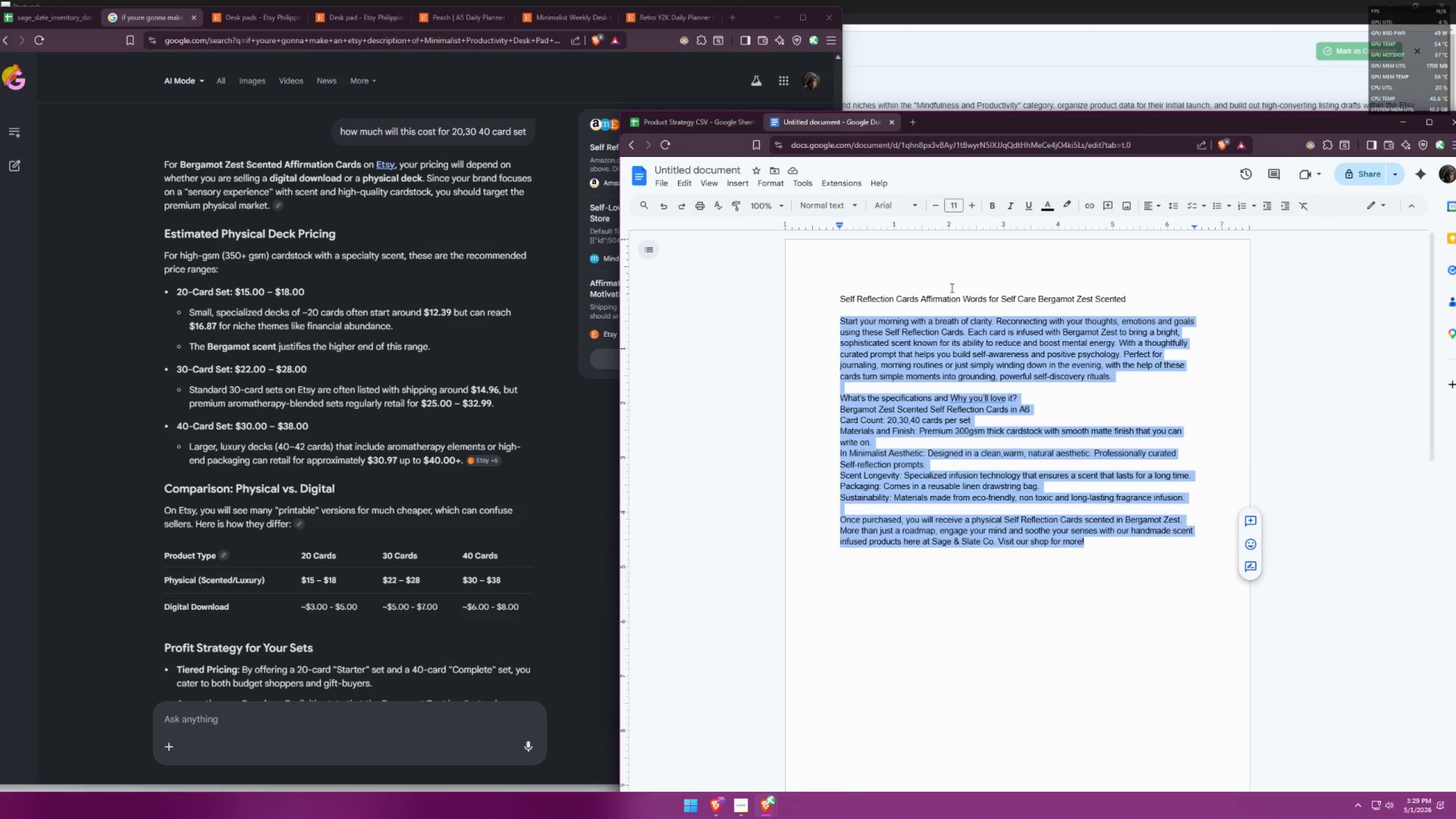 
wait(6.48)
 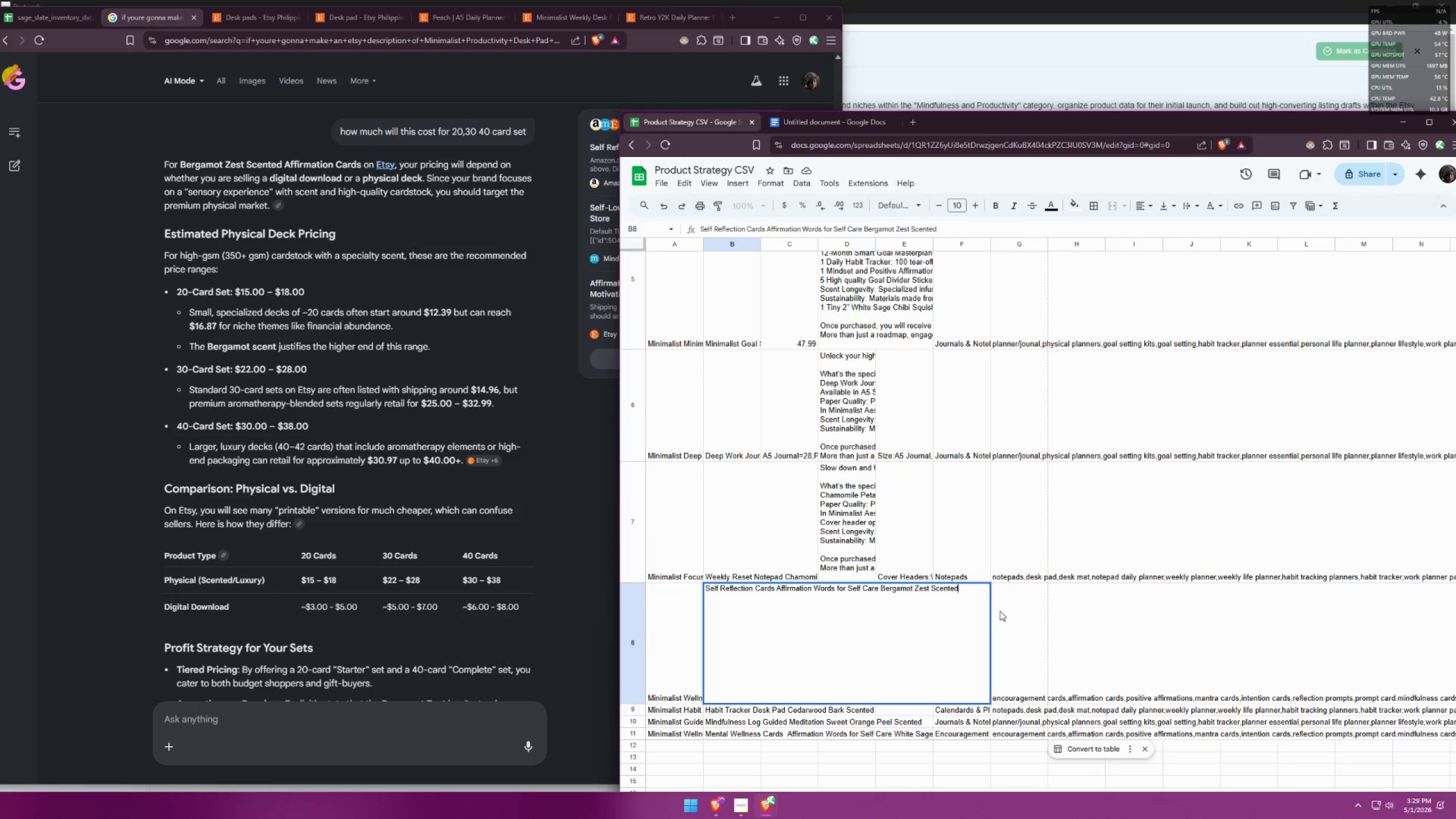 
left_click([707, 128])
 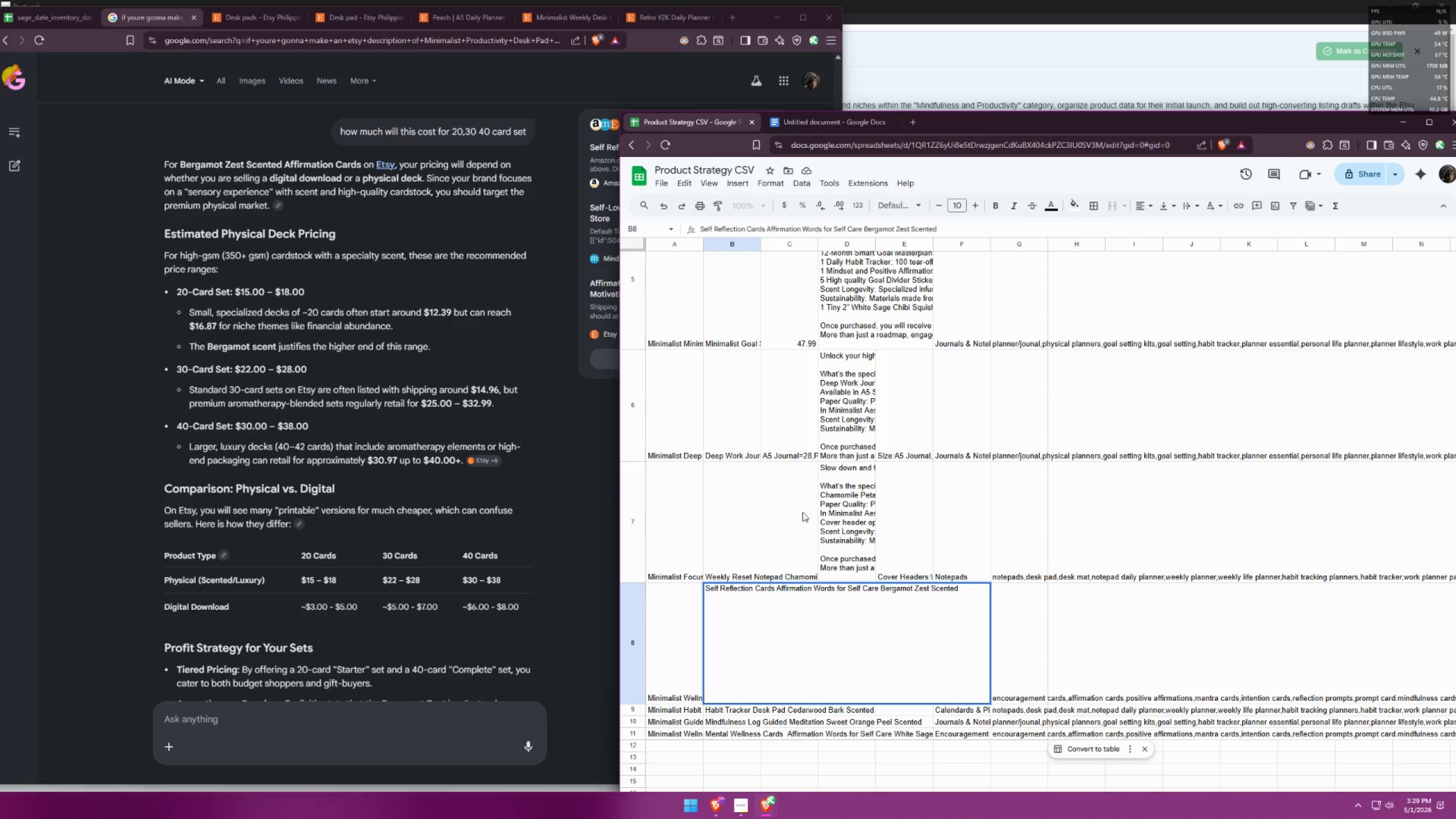 
left_click([421, 490])
 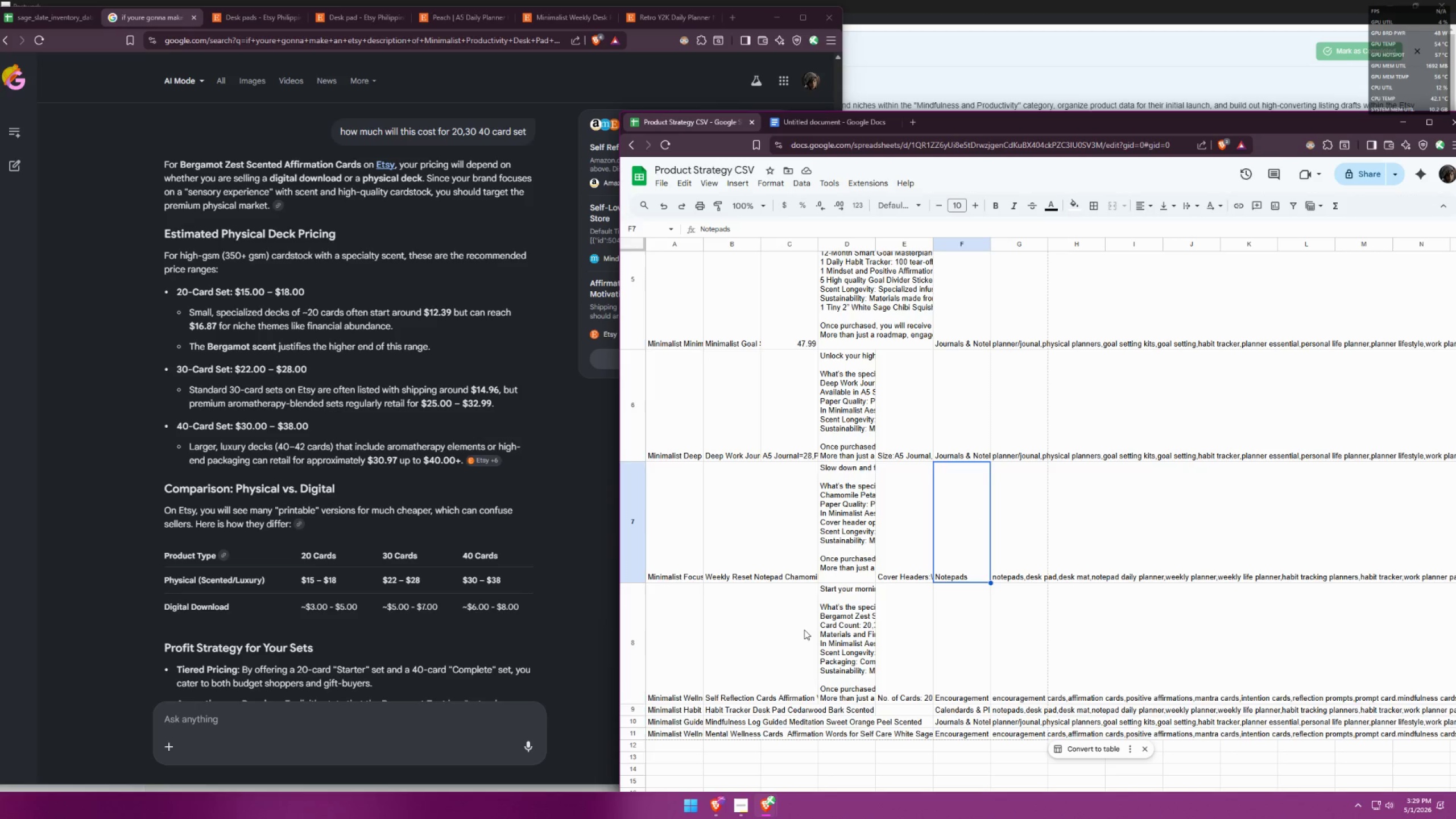 
wait(5.61)
 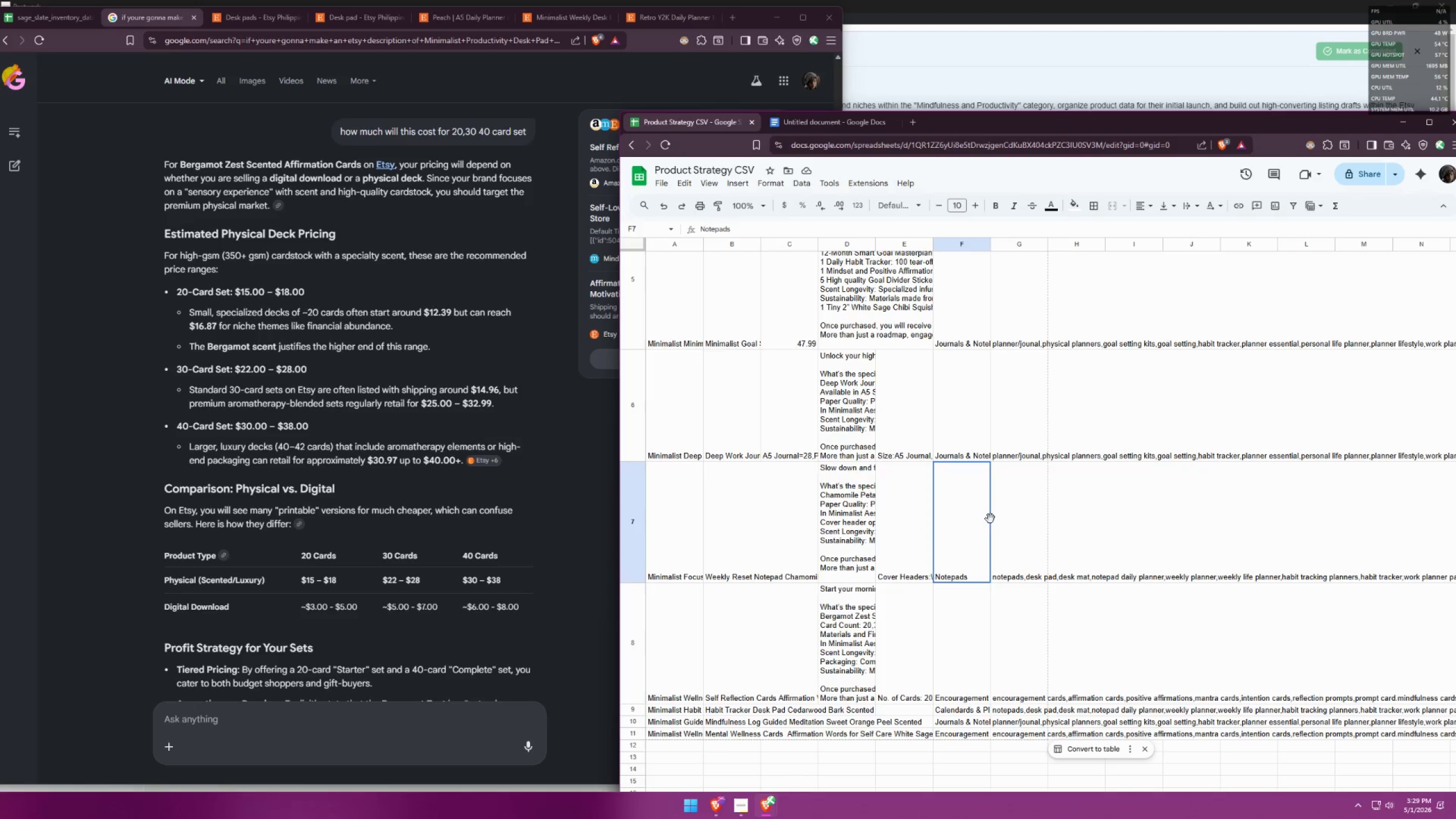 
double_click([781, 635])
 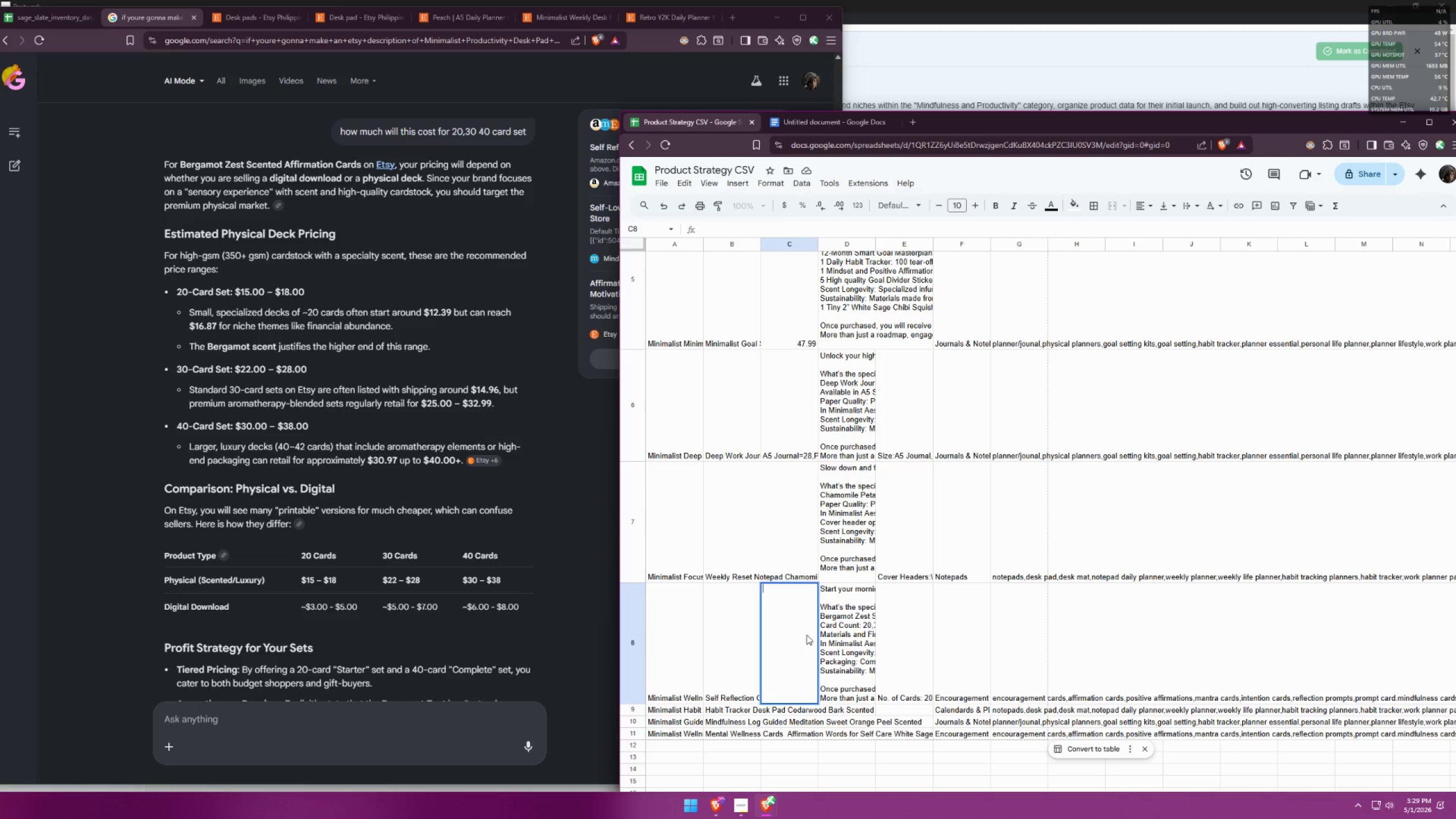 
double_click([834, 628])
 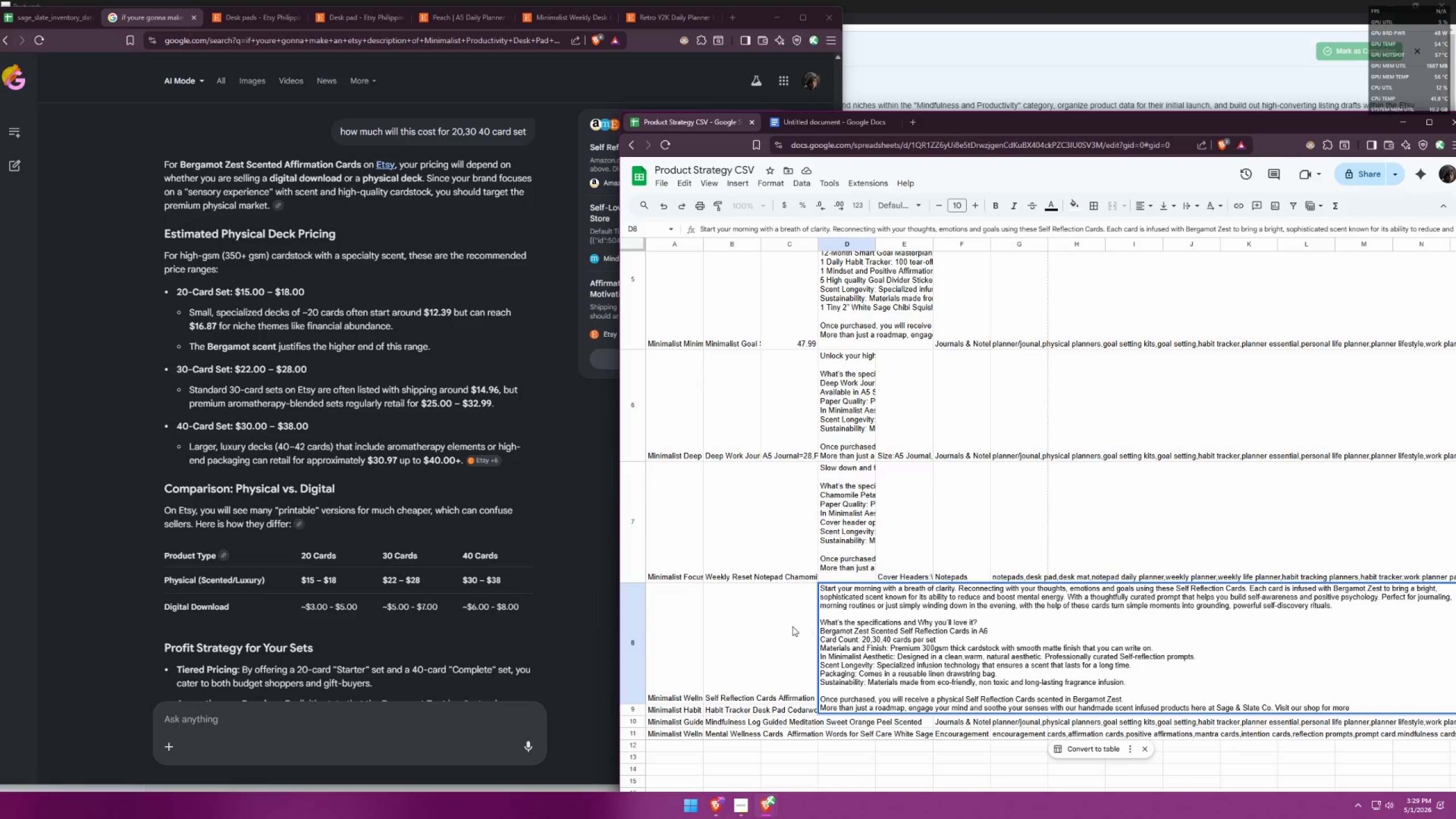 
double_click([788, 625])
 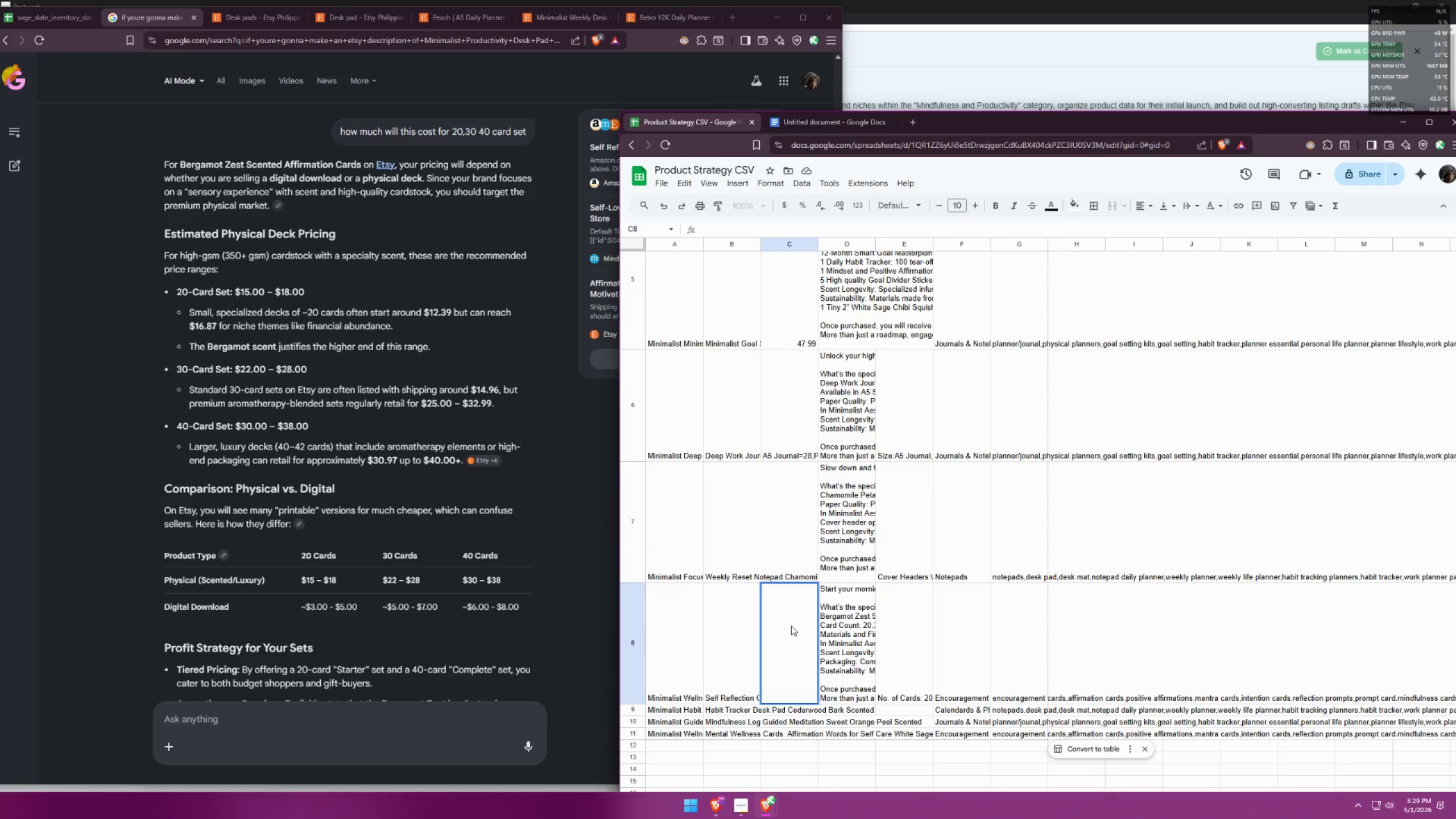 
type(20 cards=15,30 cards=22,30 cards=38)
 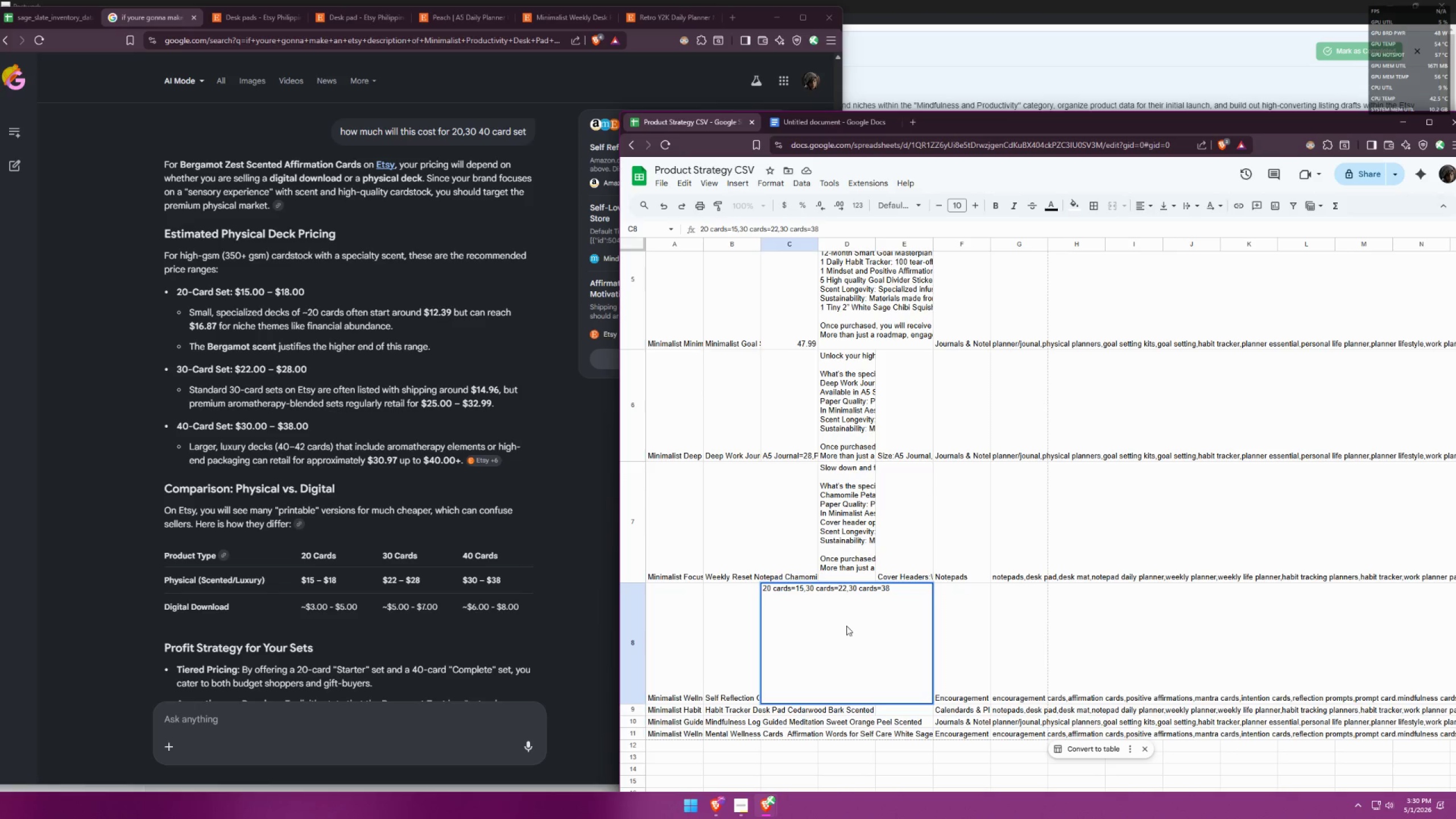 
left_click([942, 629])
 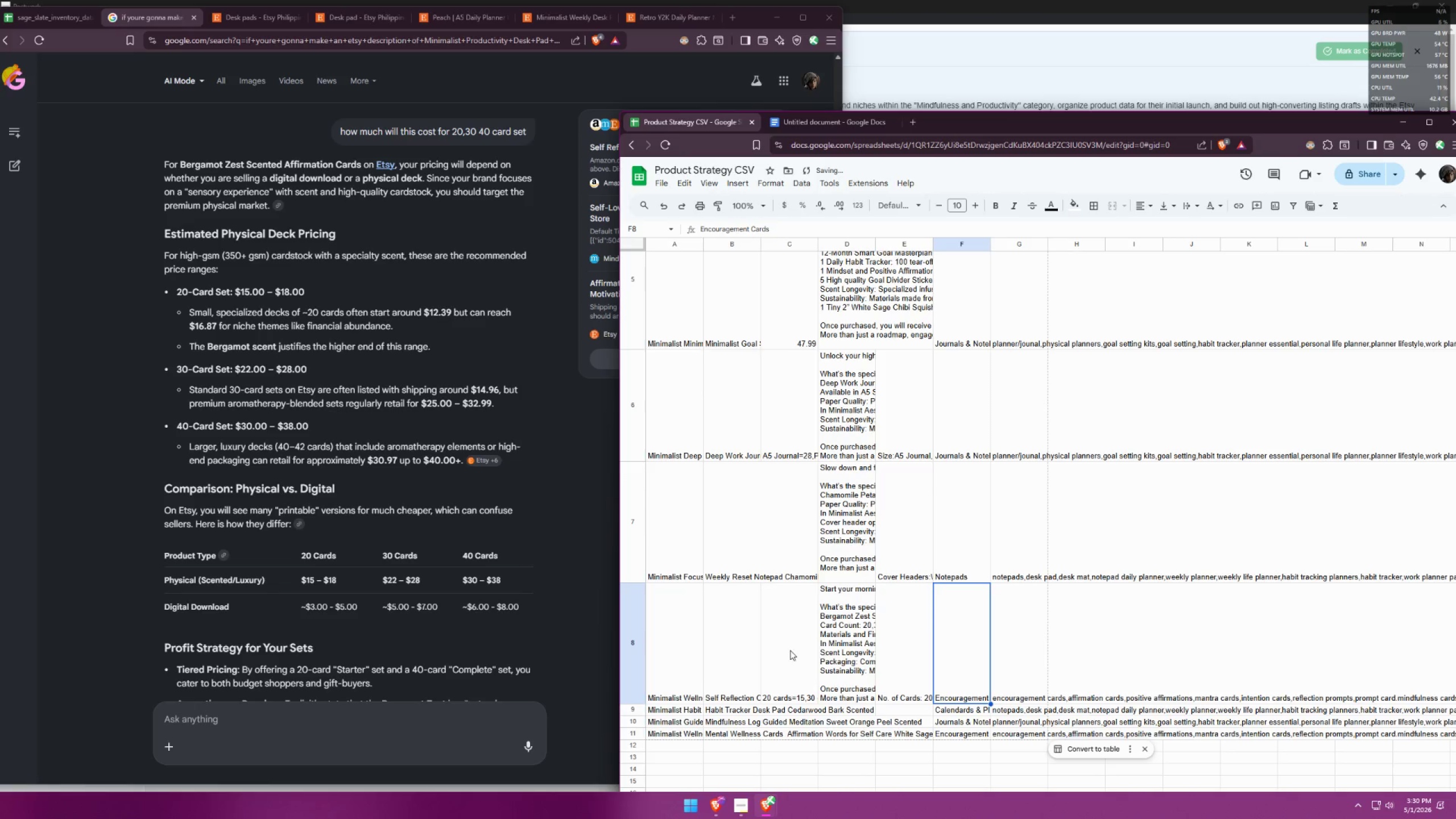 
double_click([790, 650])
 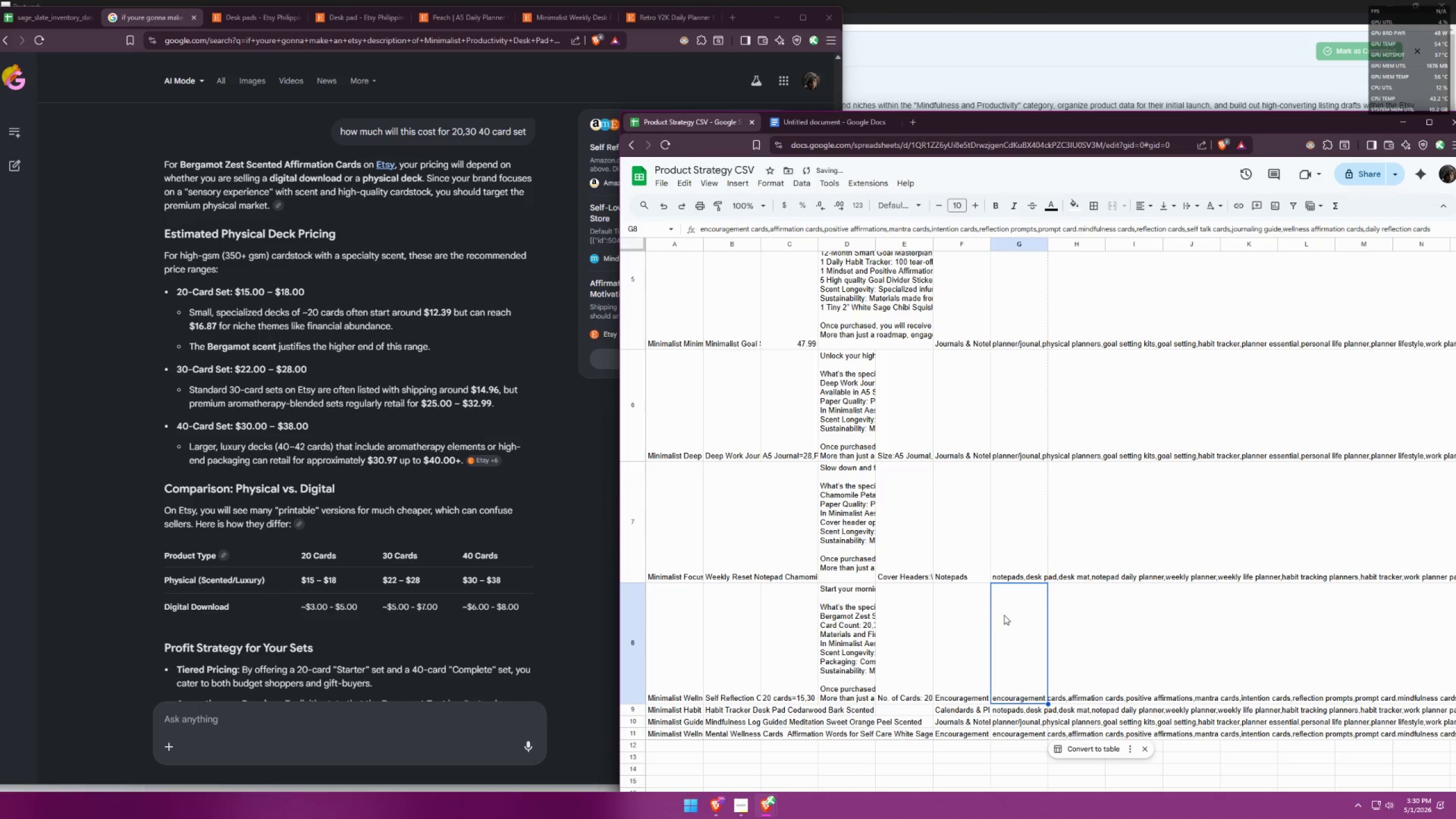 
double_click([854, 635])
 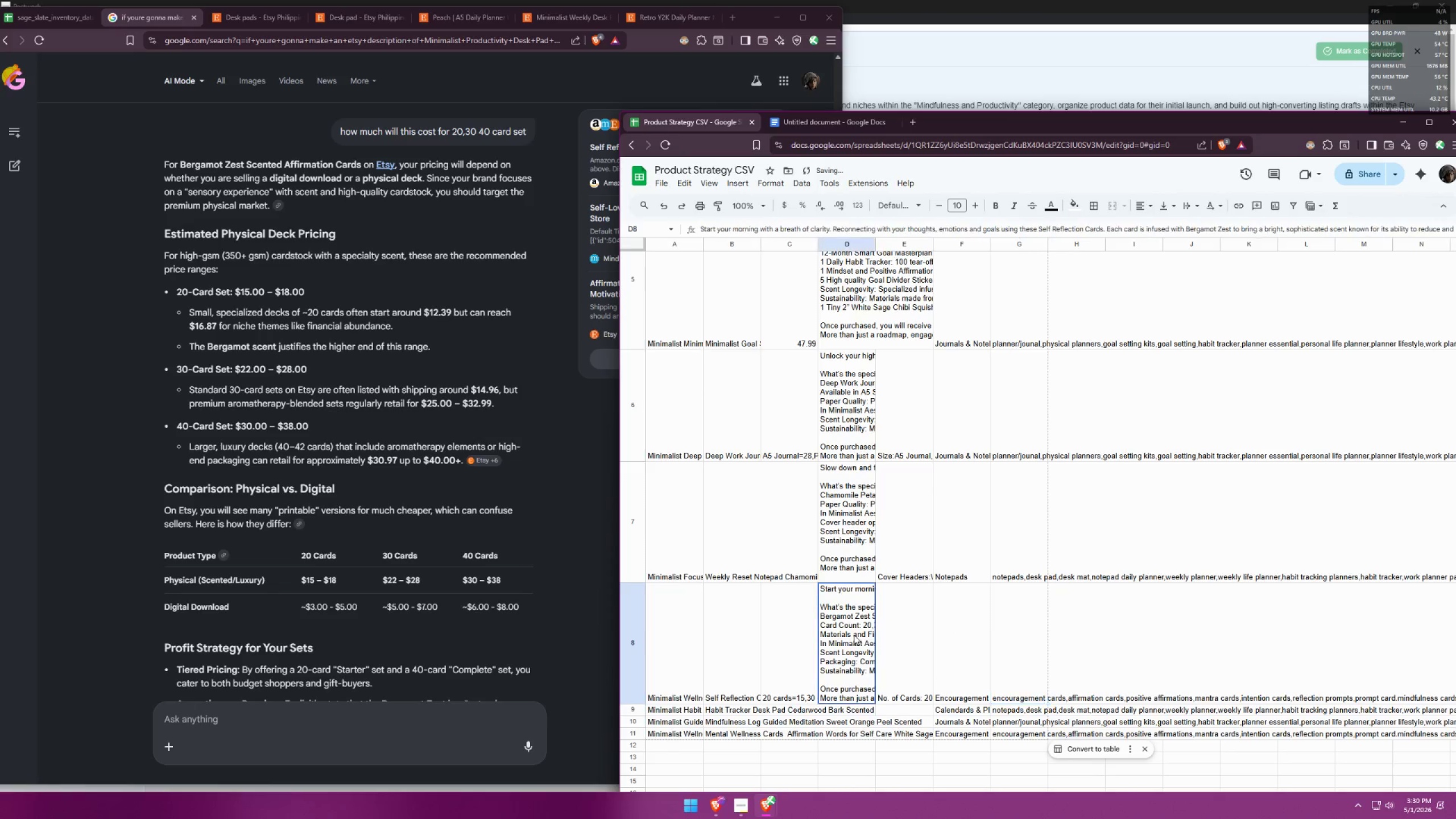 
triple_click([854, 635])
 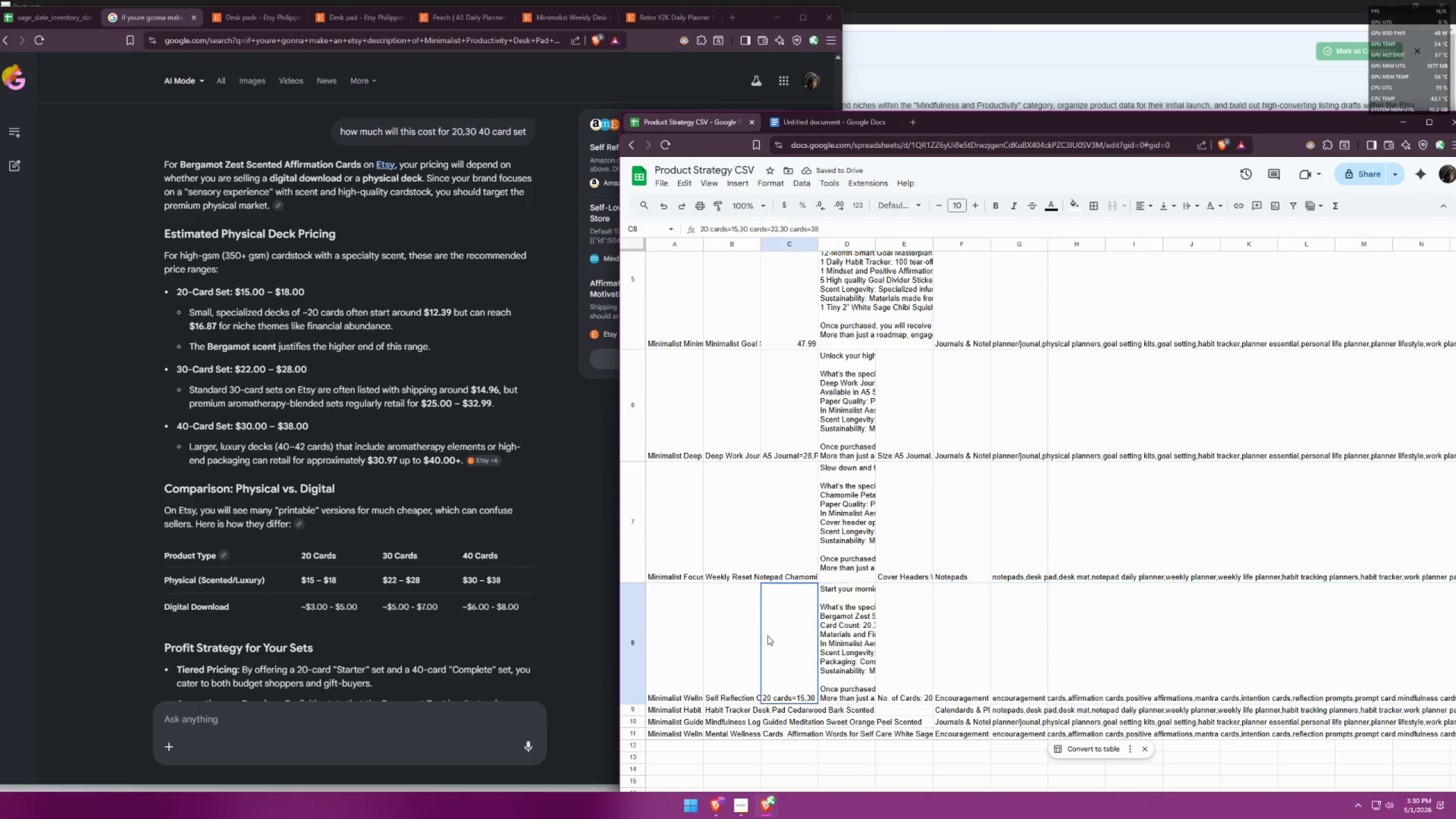 
double_click([893, 635])
 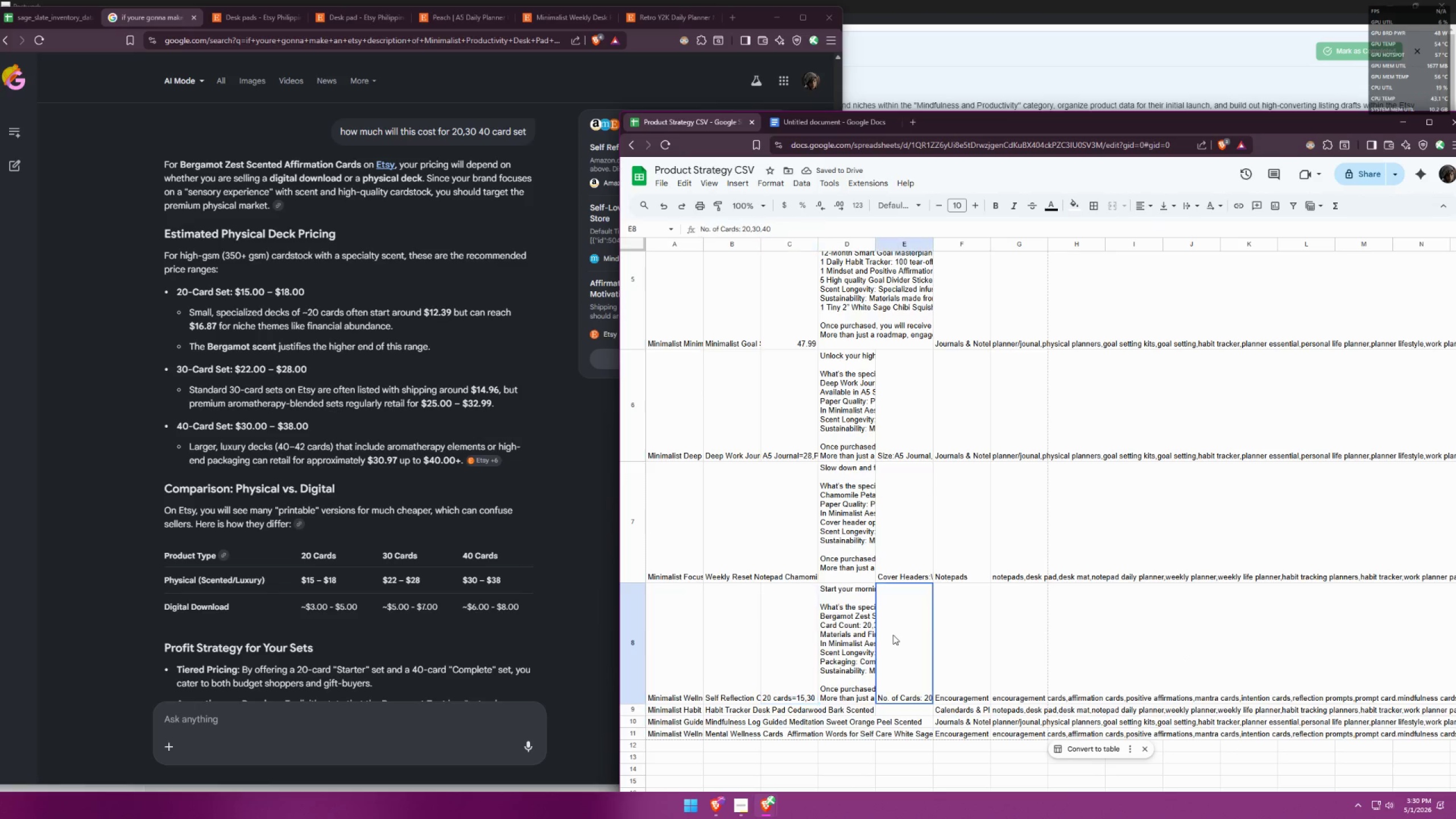 
triple_click([893, 635])
 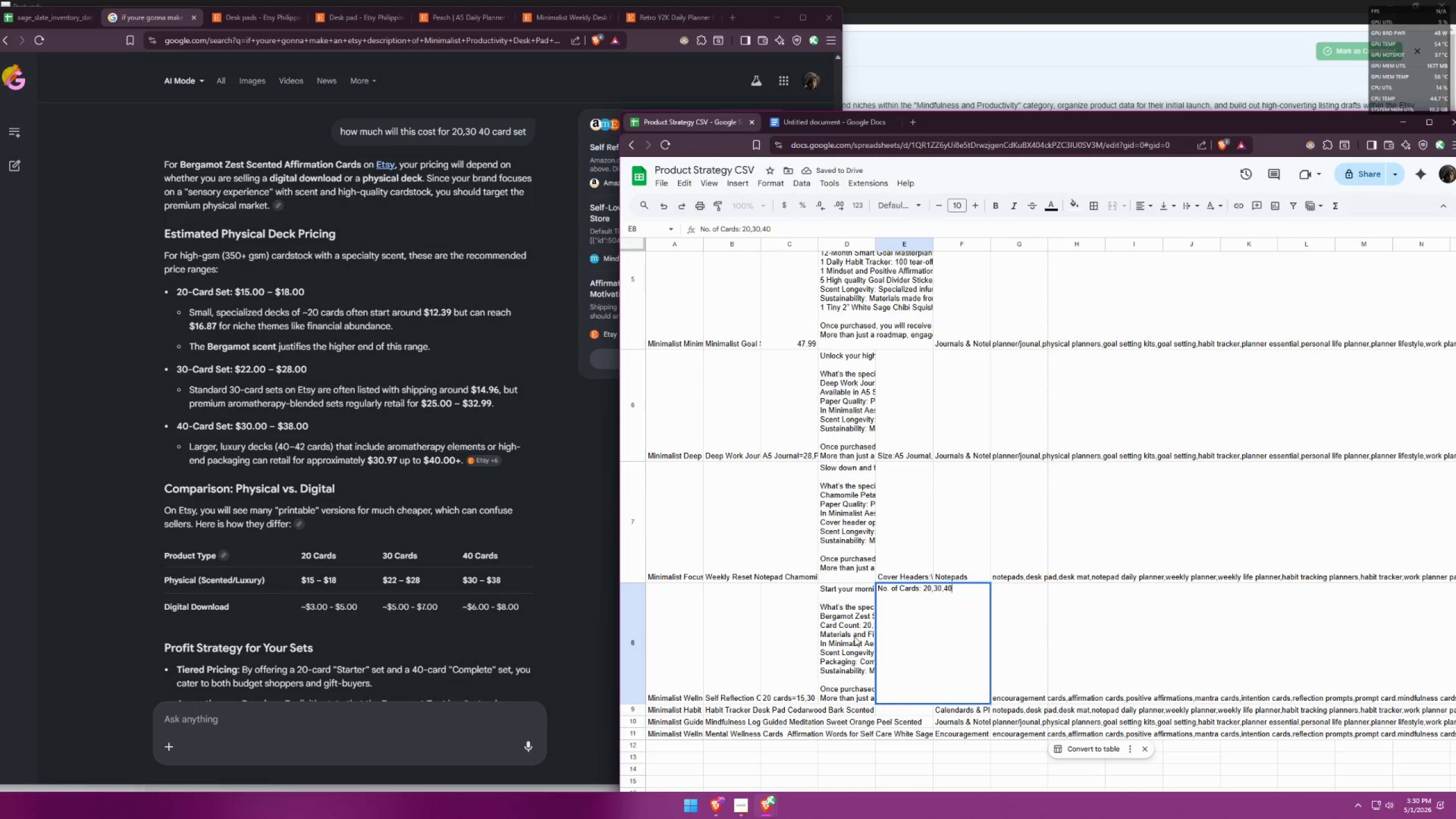 
double_click([835, 635])
 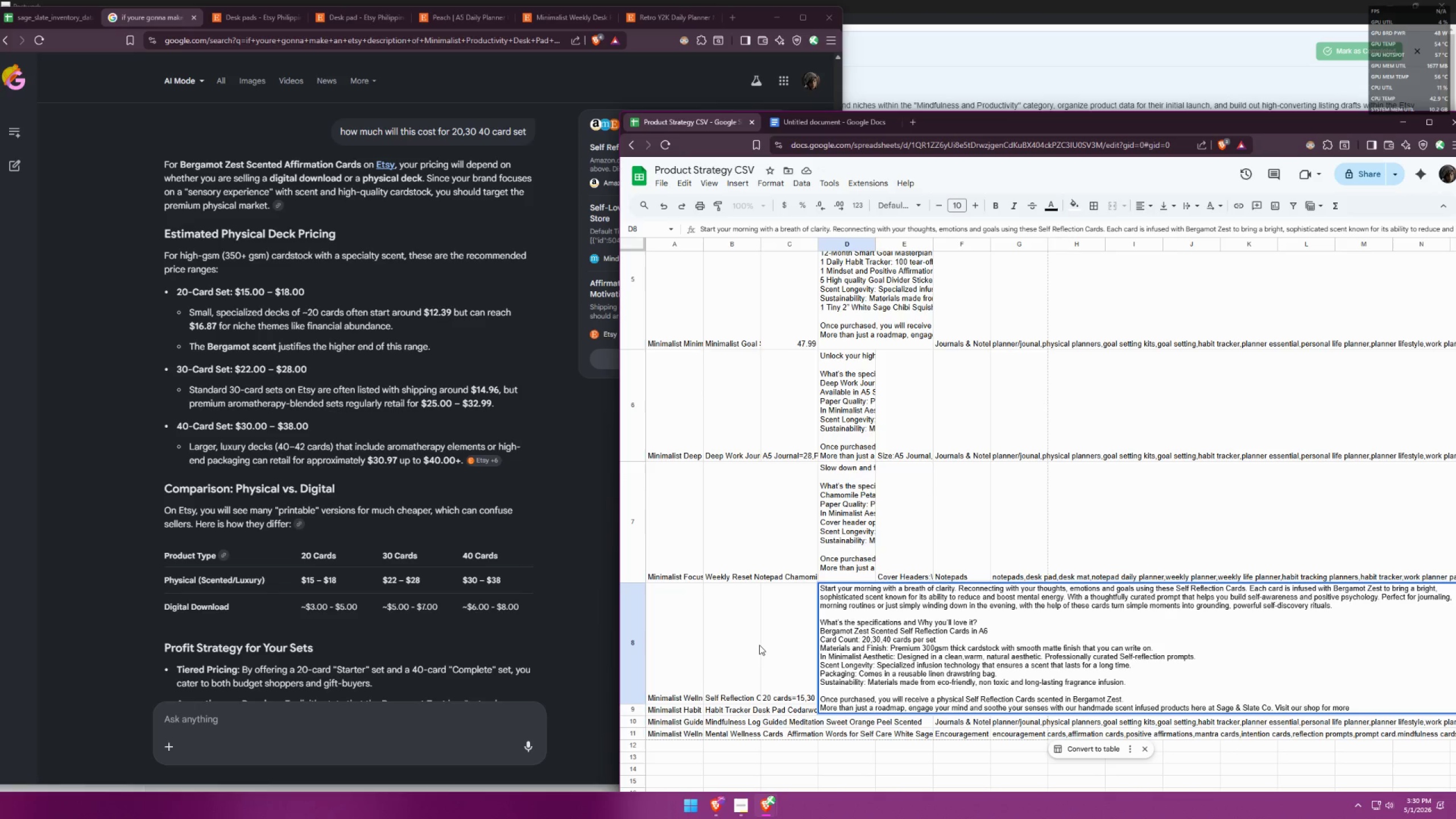 
left_click([759, 644])
 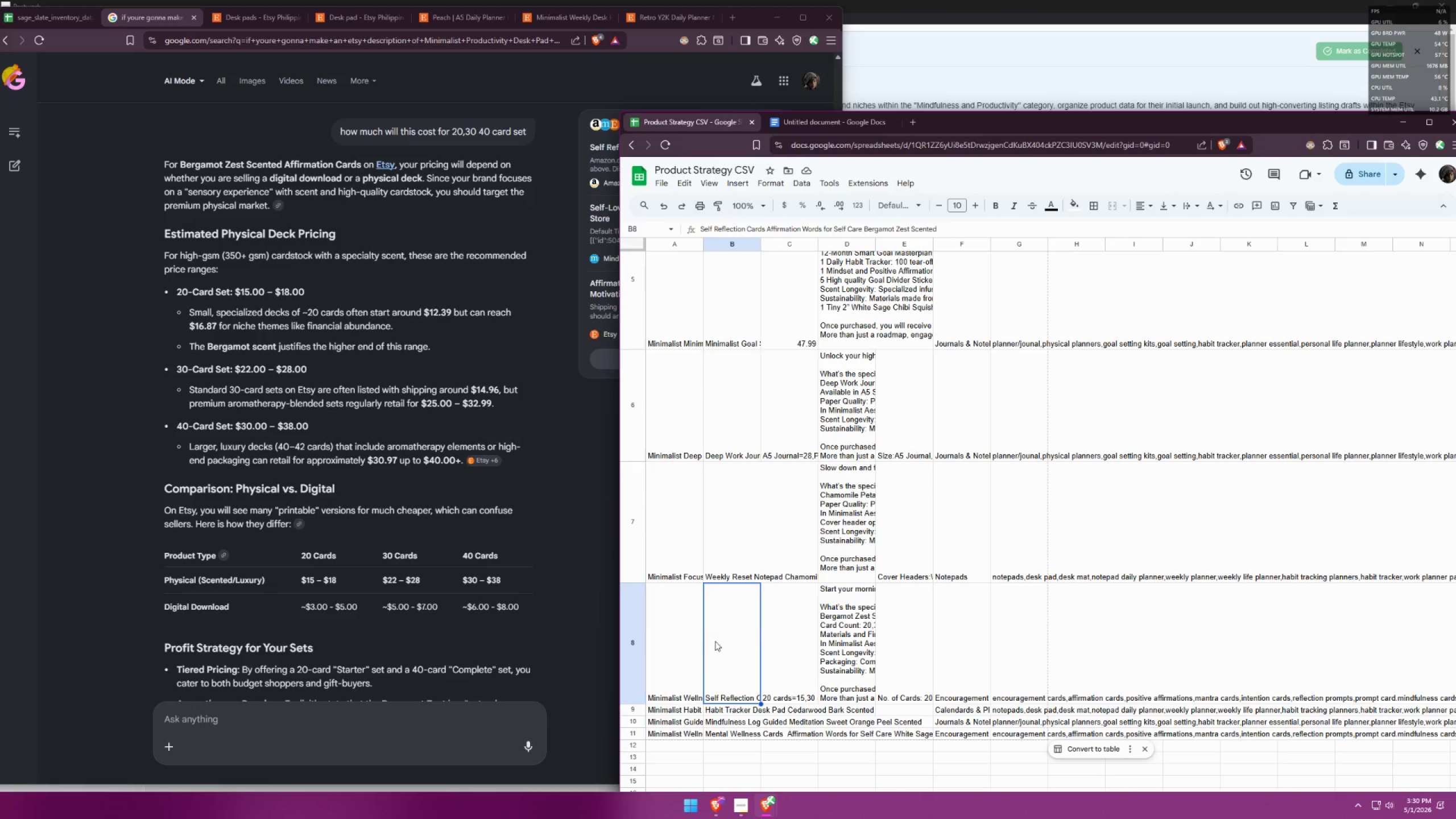 
double_click([778, 631])
 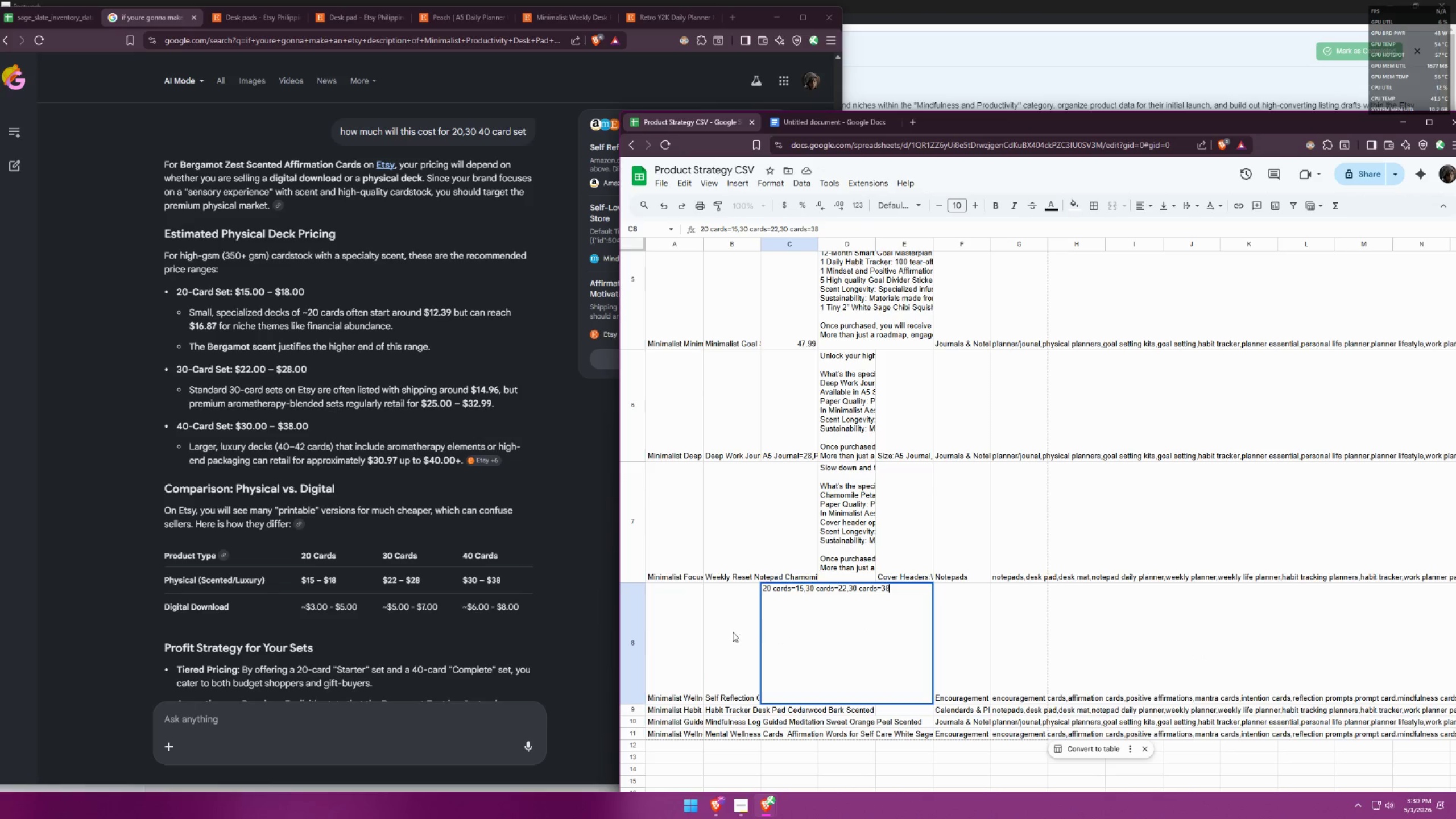 
triple_click([726, 631])
 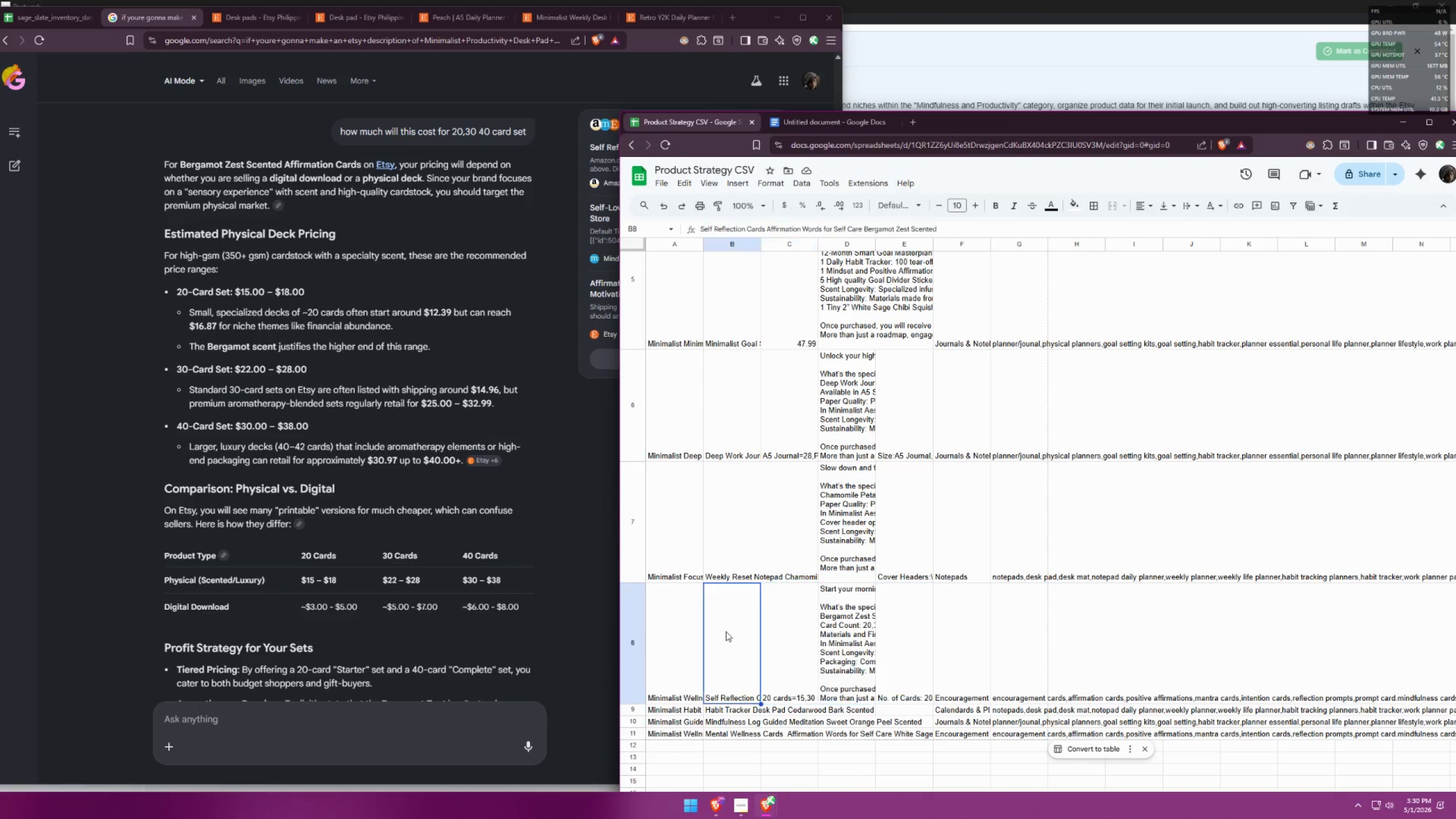 
triple_click([726, 631])
 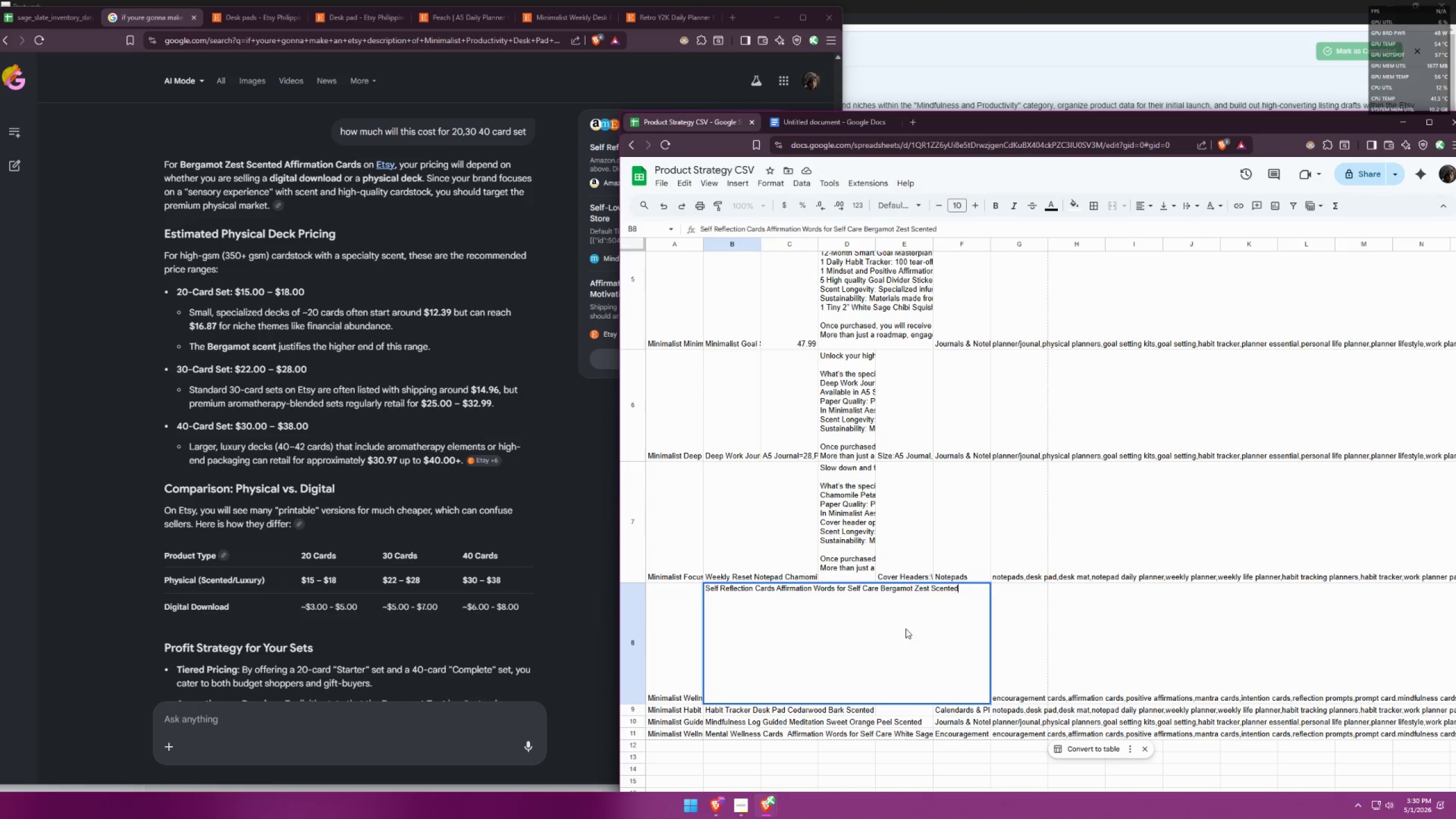 
left_click([1032, 619])
 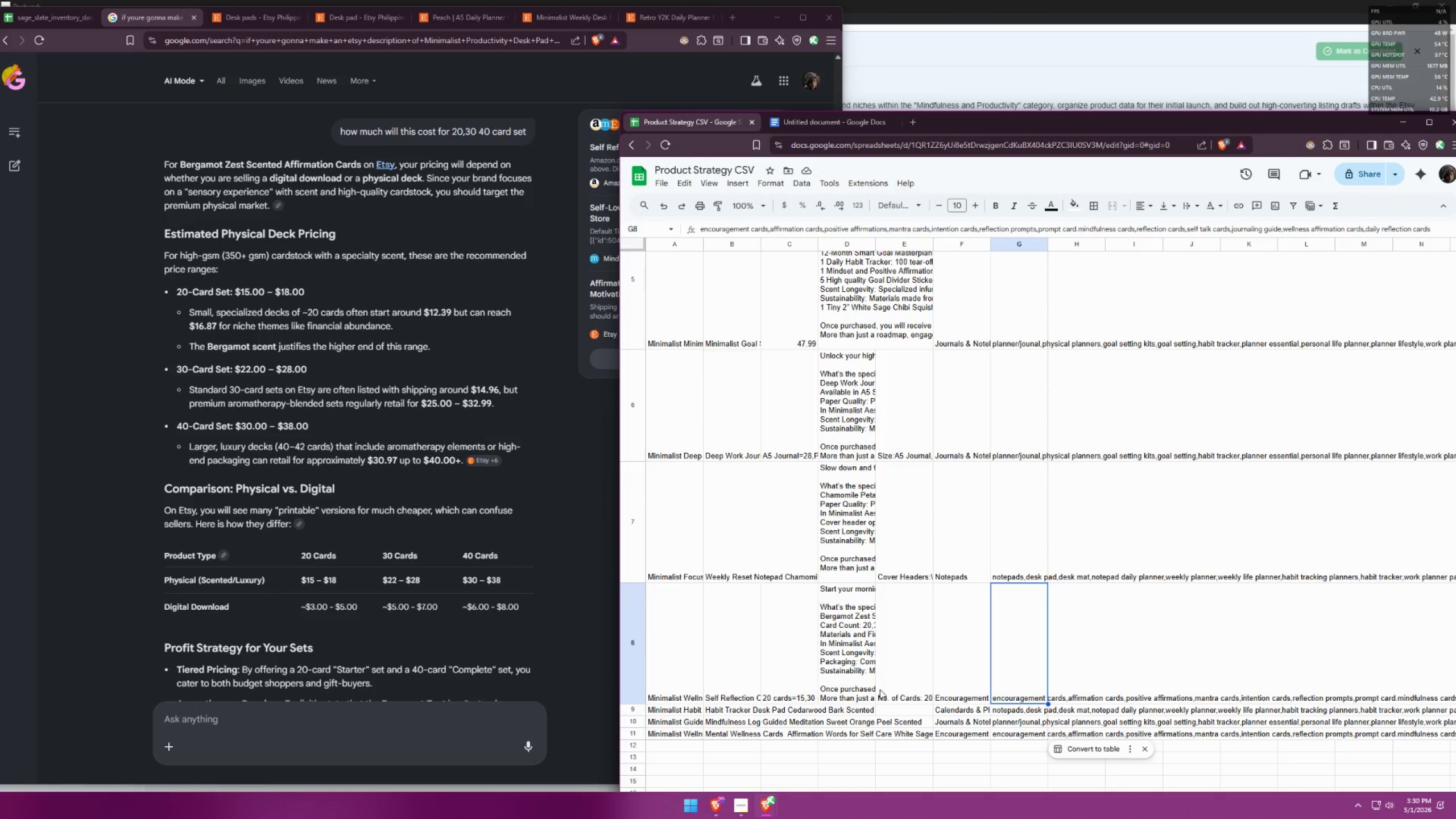 
scroll: coordinate [897, 689], scroll_direction: down, amount: 2.0
 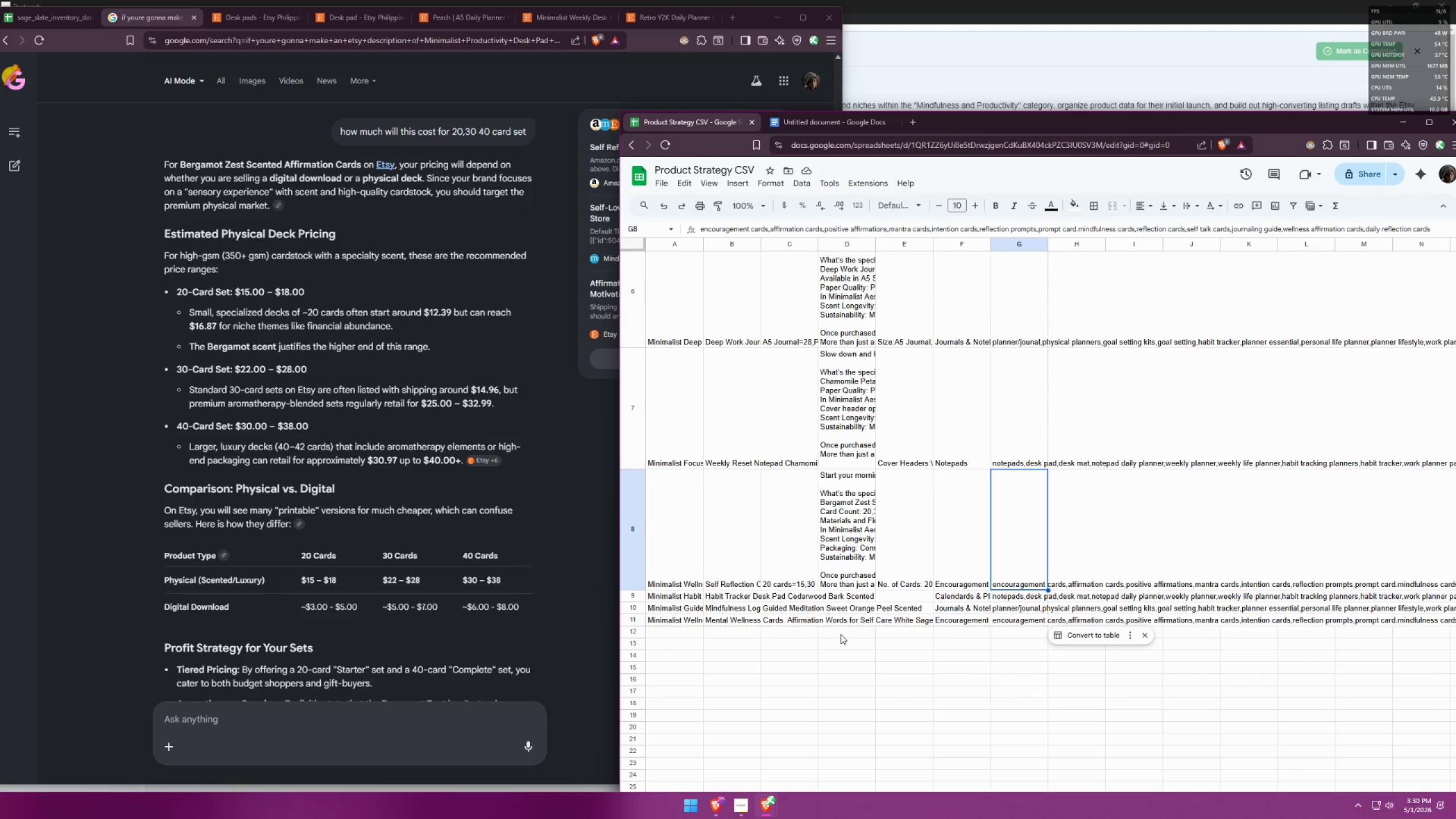 
left_click([859, 659])
 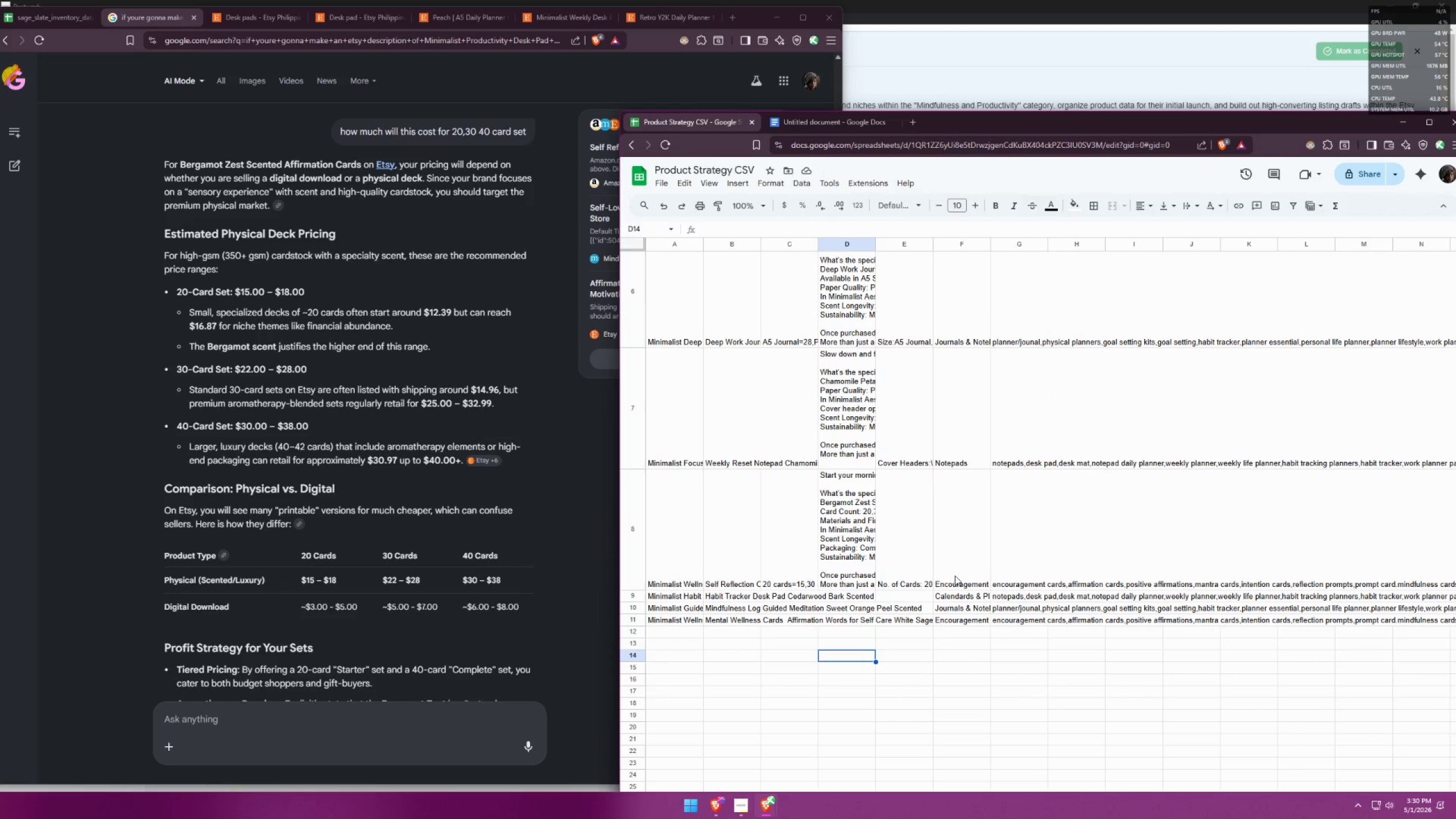 
left_click([899, 597])
 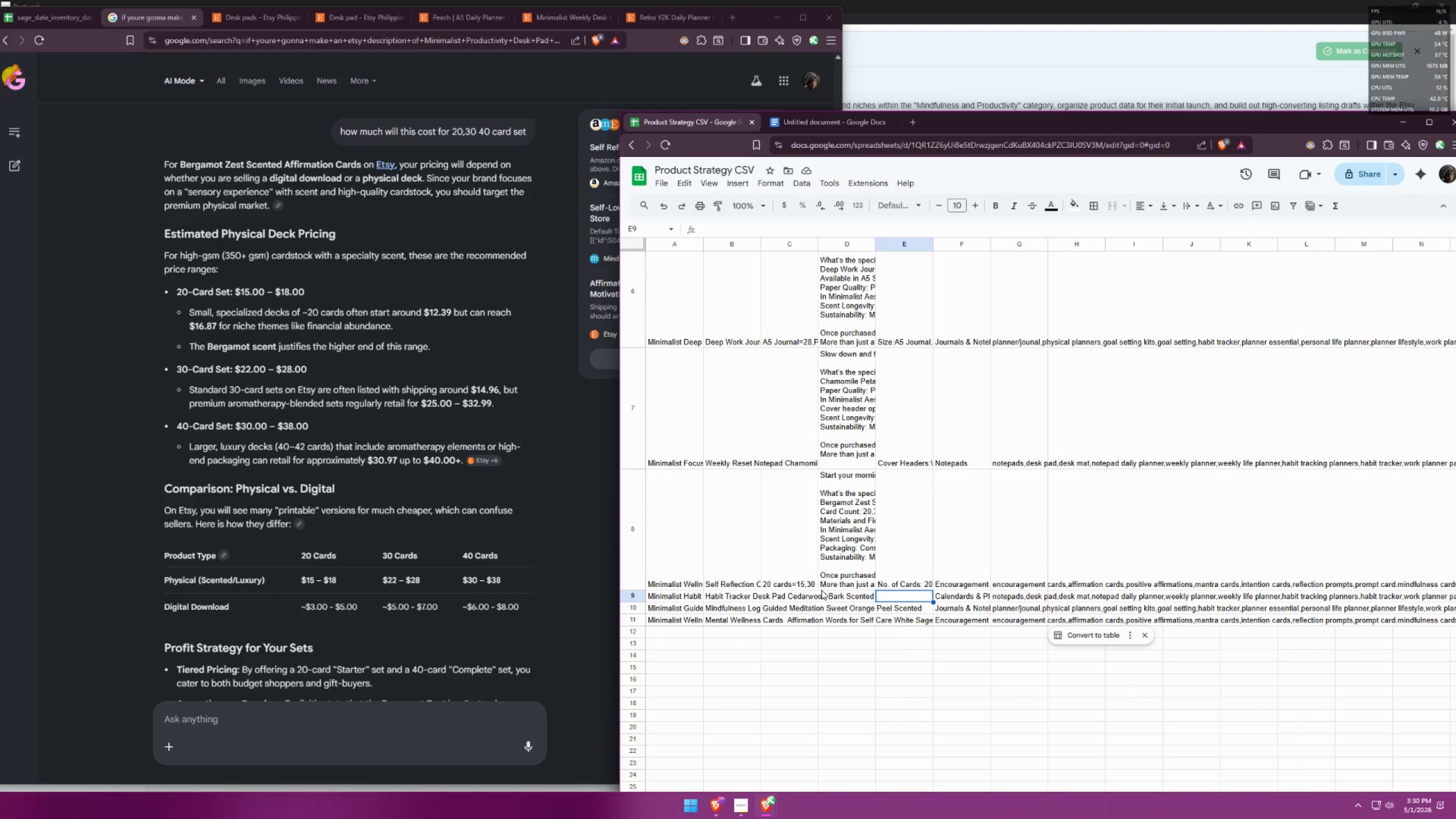 
double_click([831, 595])
 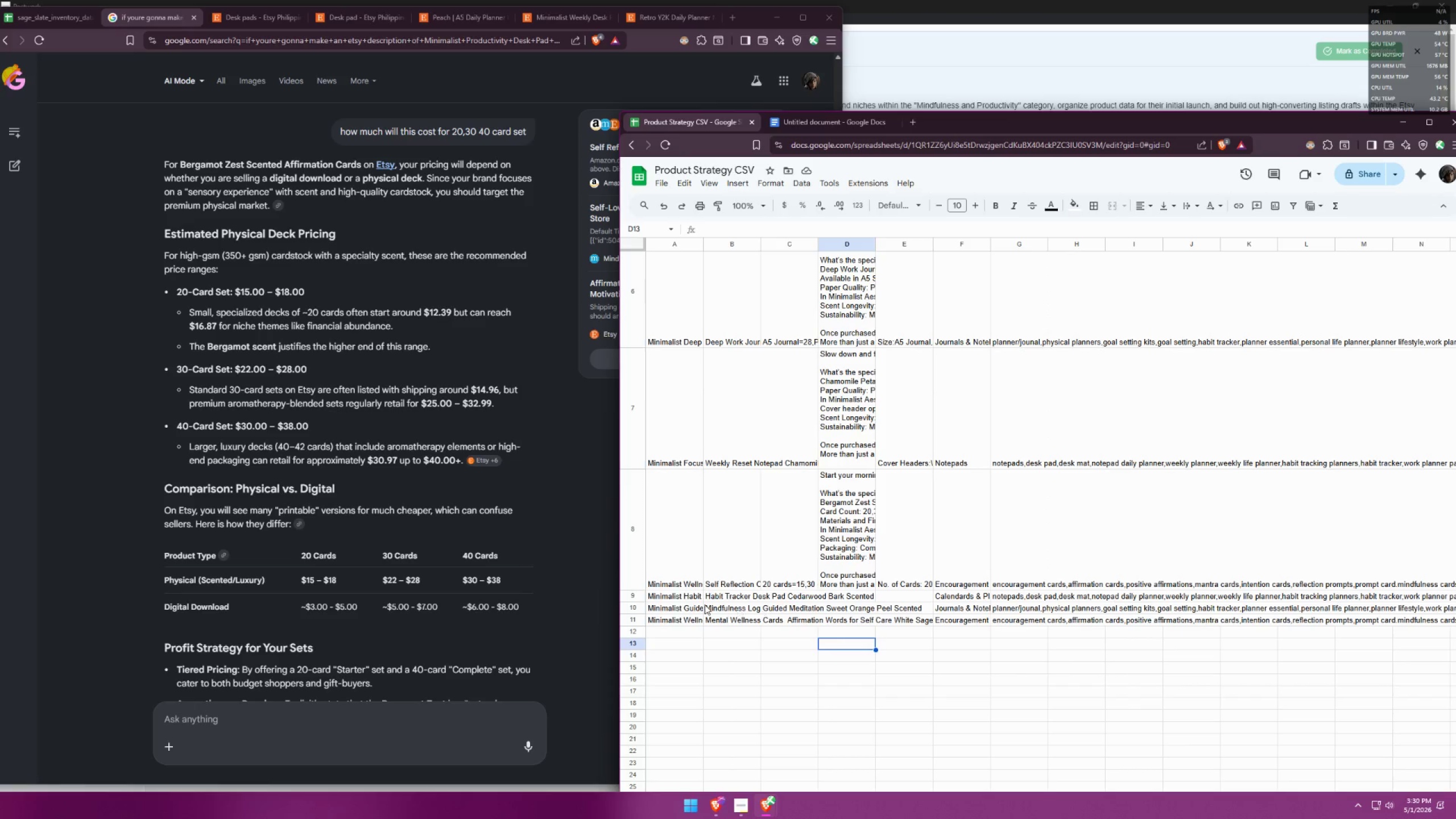 
double_click([721, 595])
 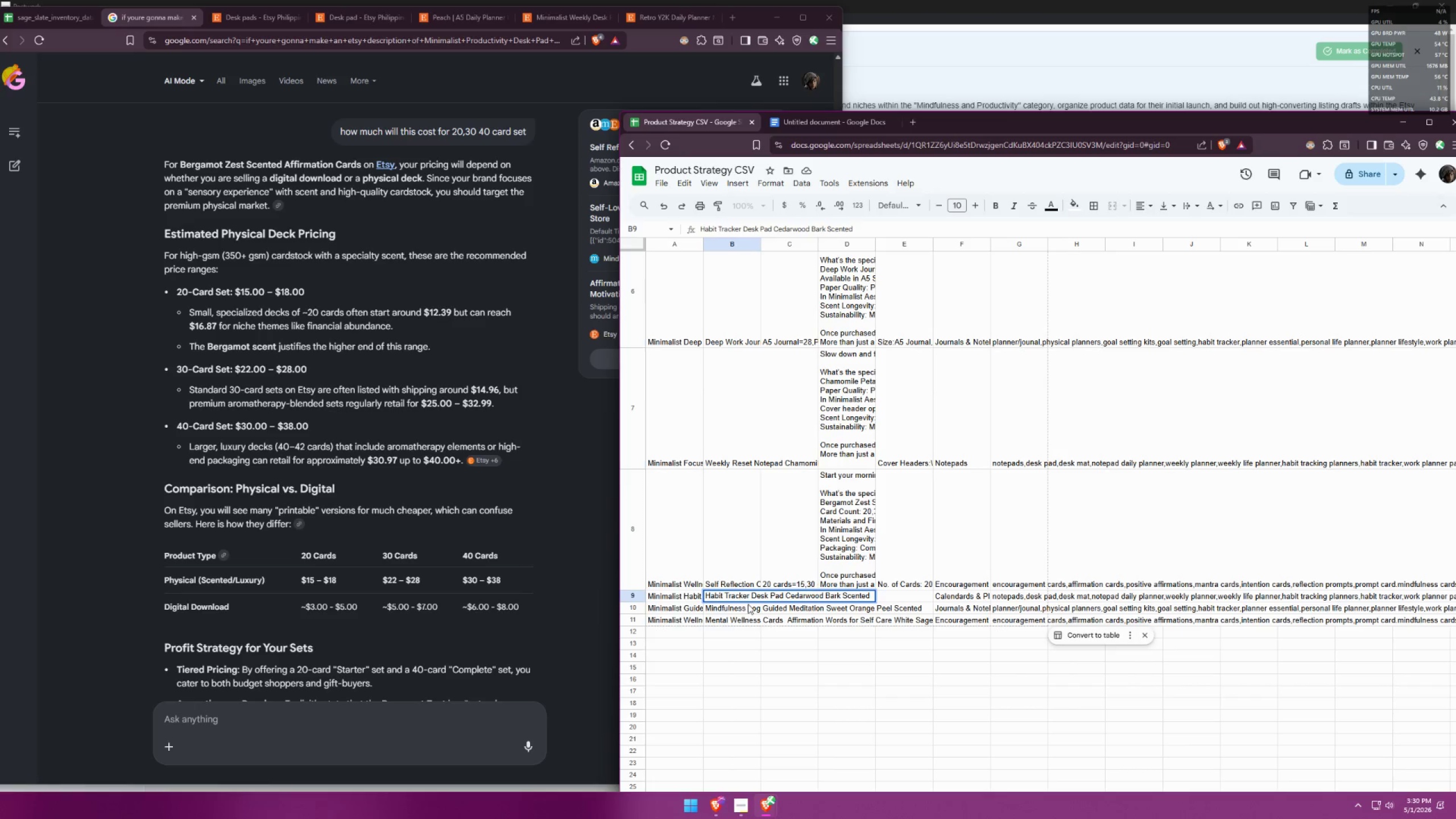 
double_click([741, 595])
 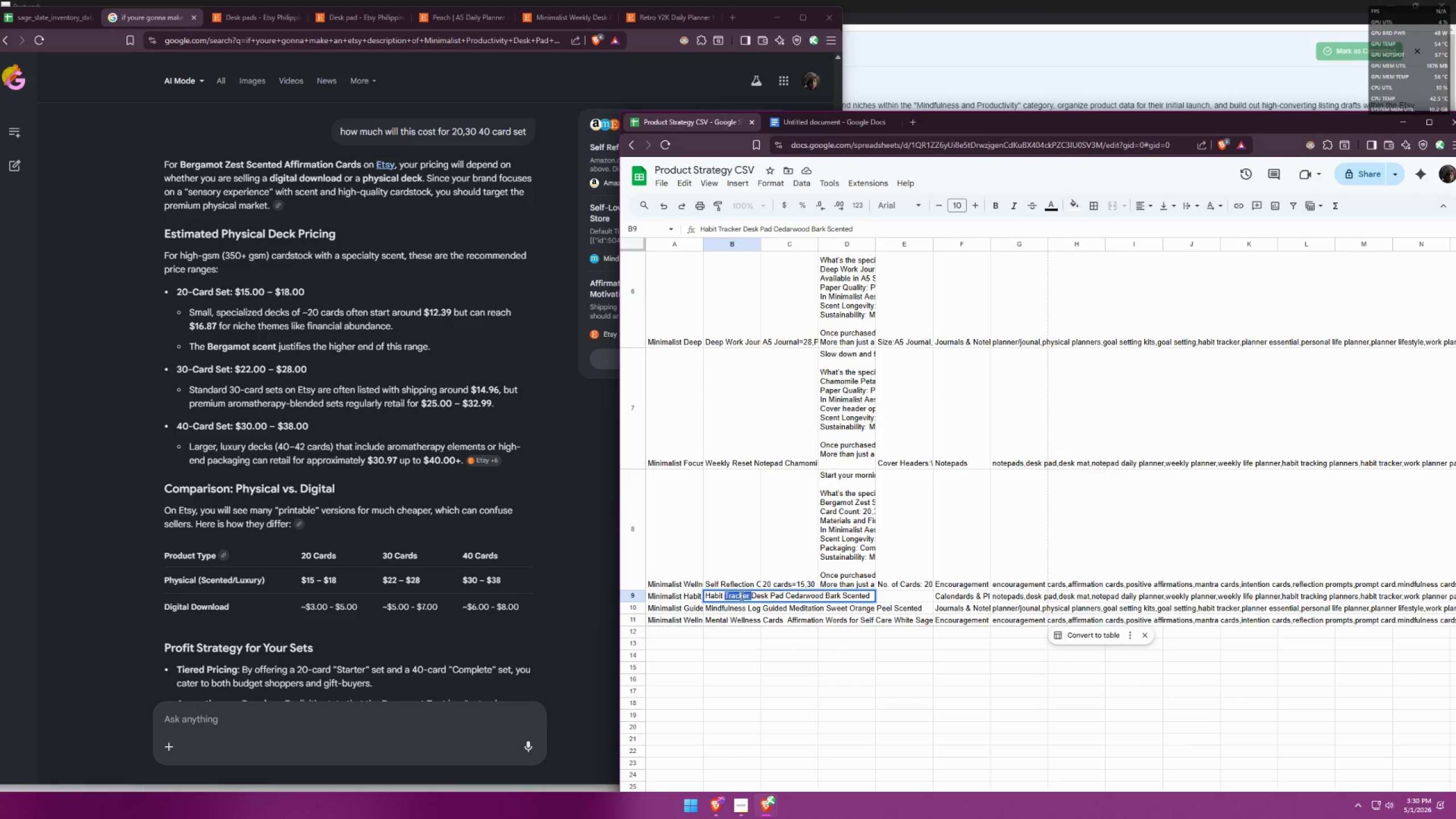 
triple_click([741, 595])
 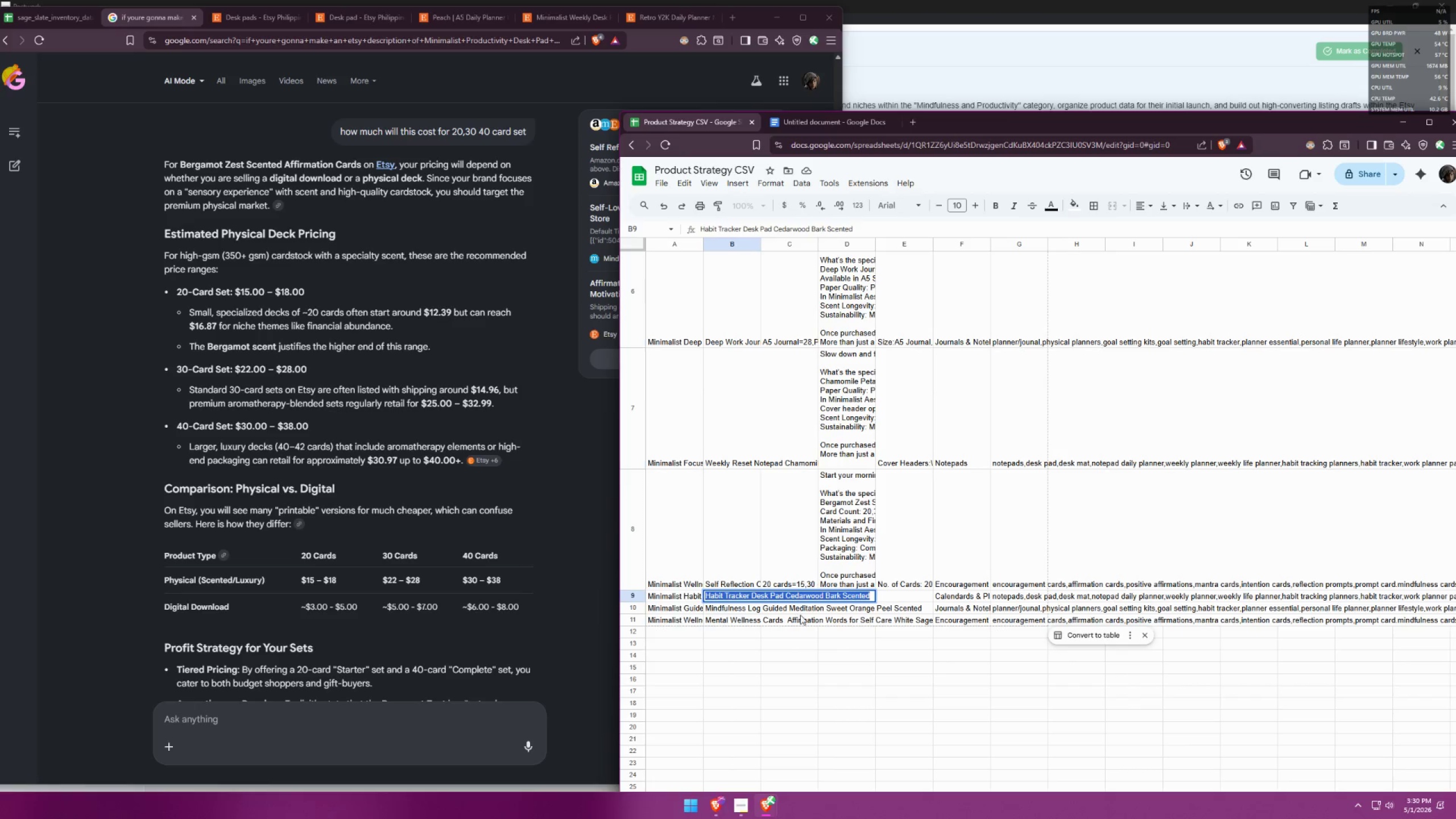 
key(Control+ControlLeft)
 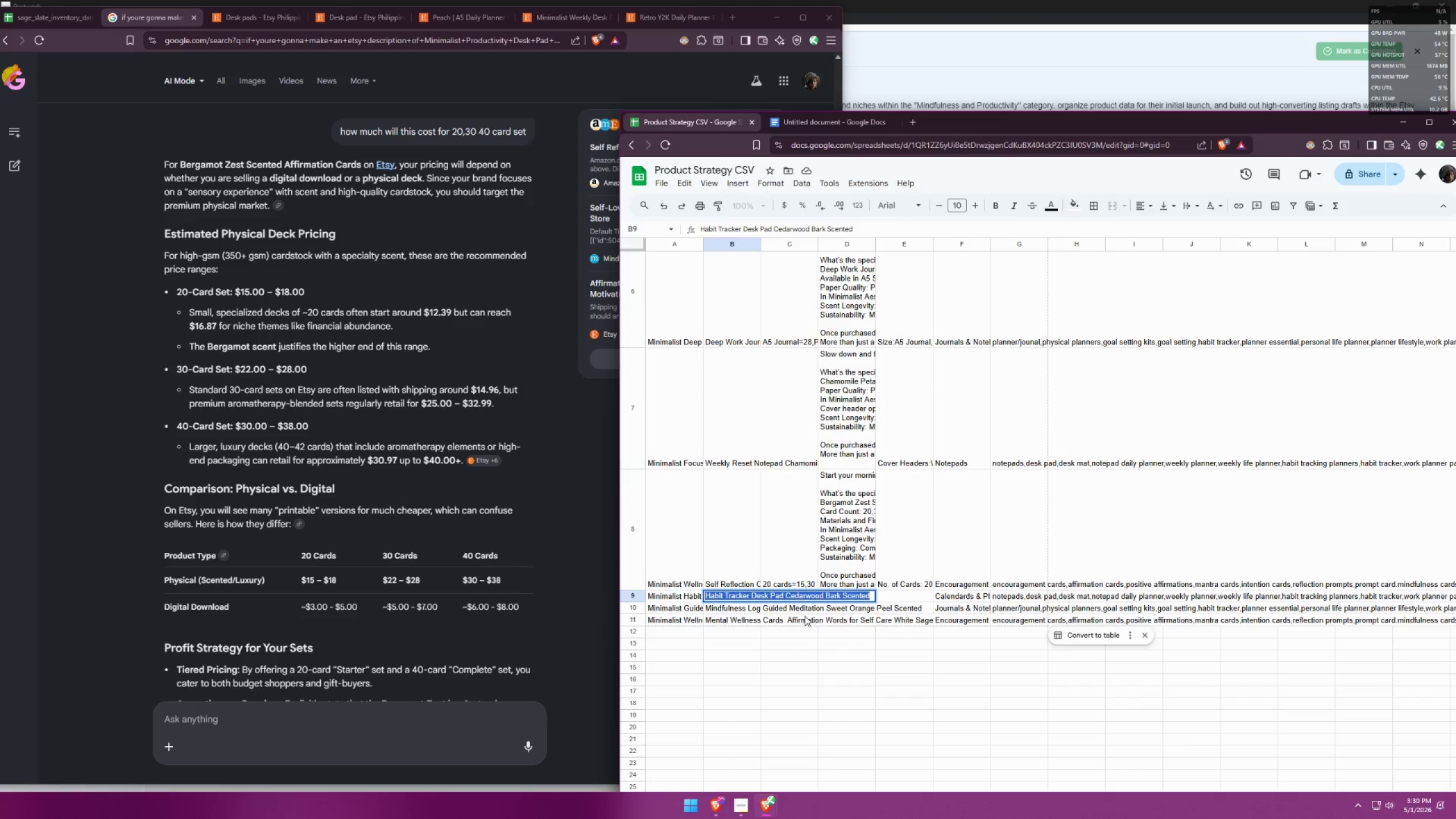 
key(C)
 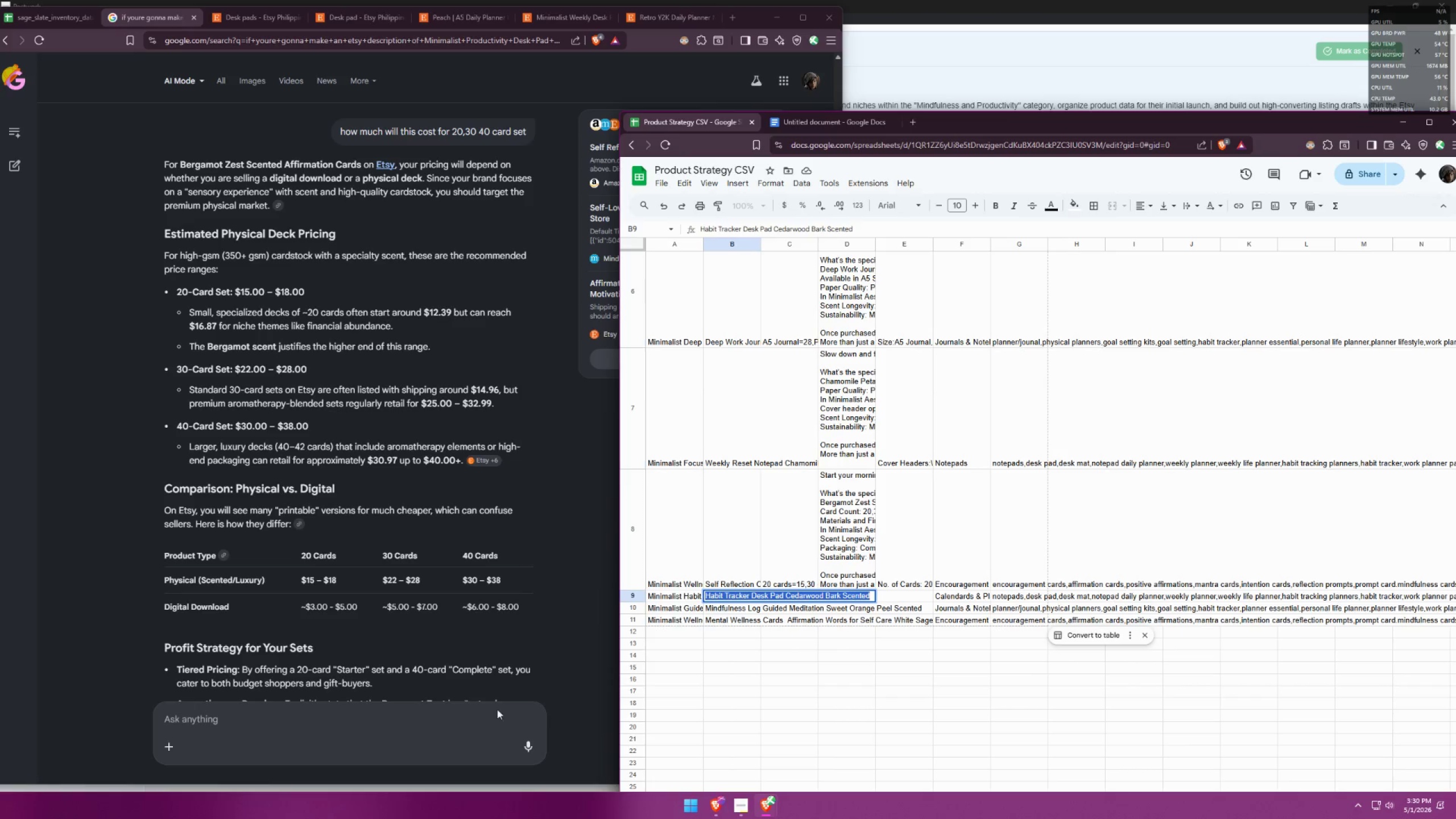 
left_click([448, 722])
 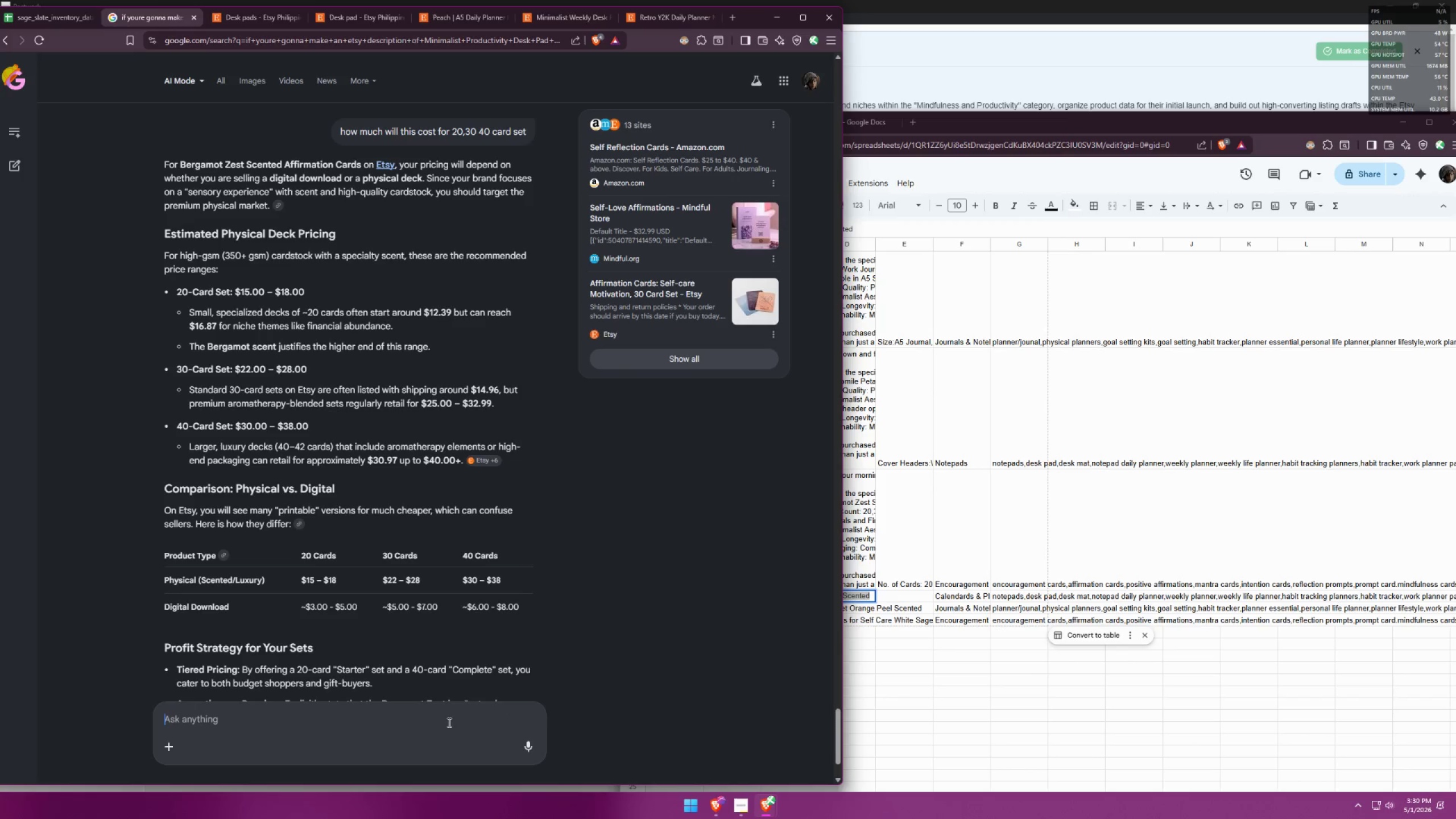 
key(Control+ControlLeft)
 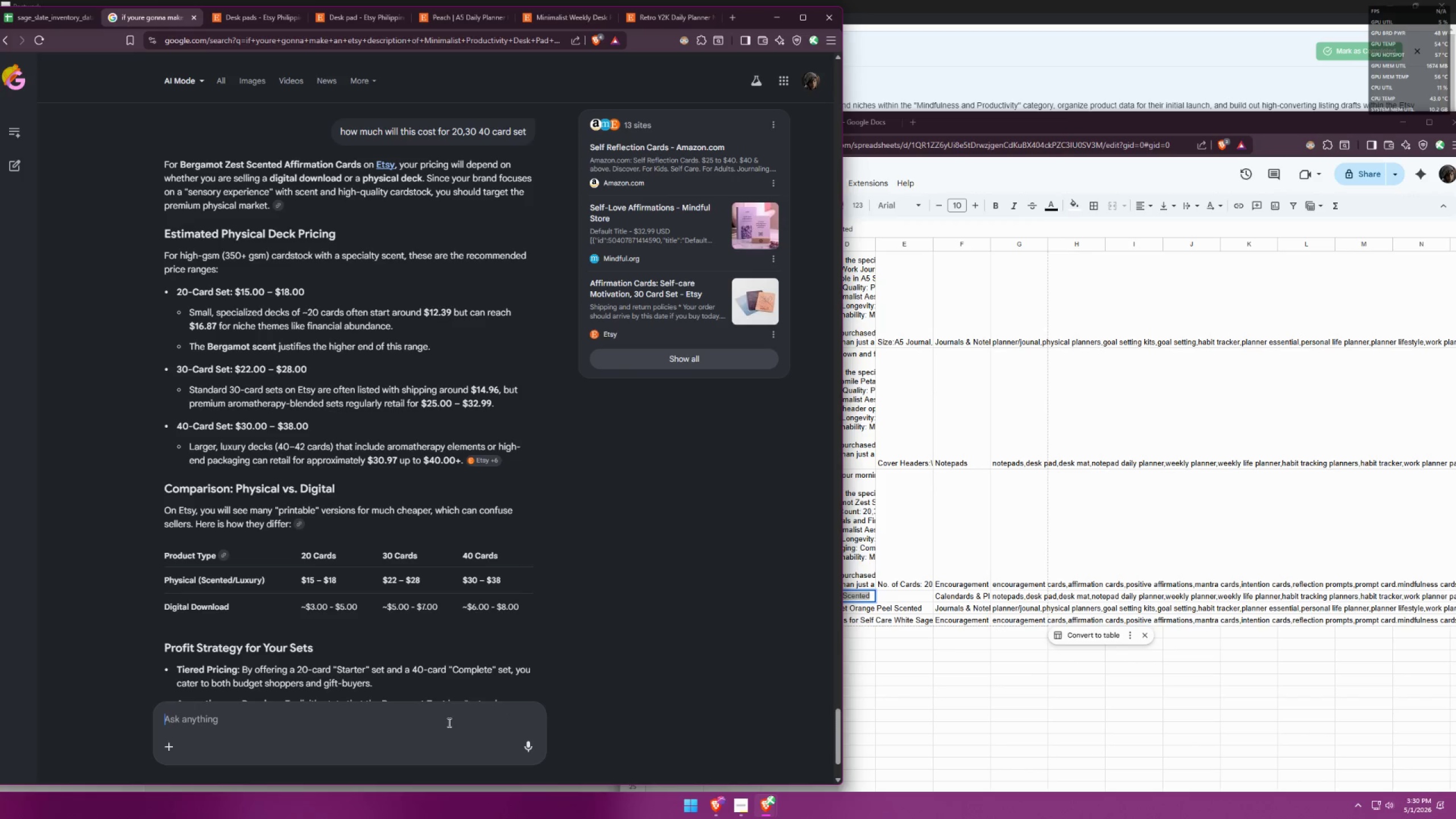 
key(Control+V)
 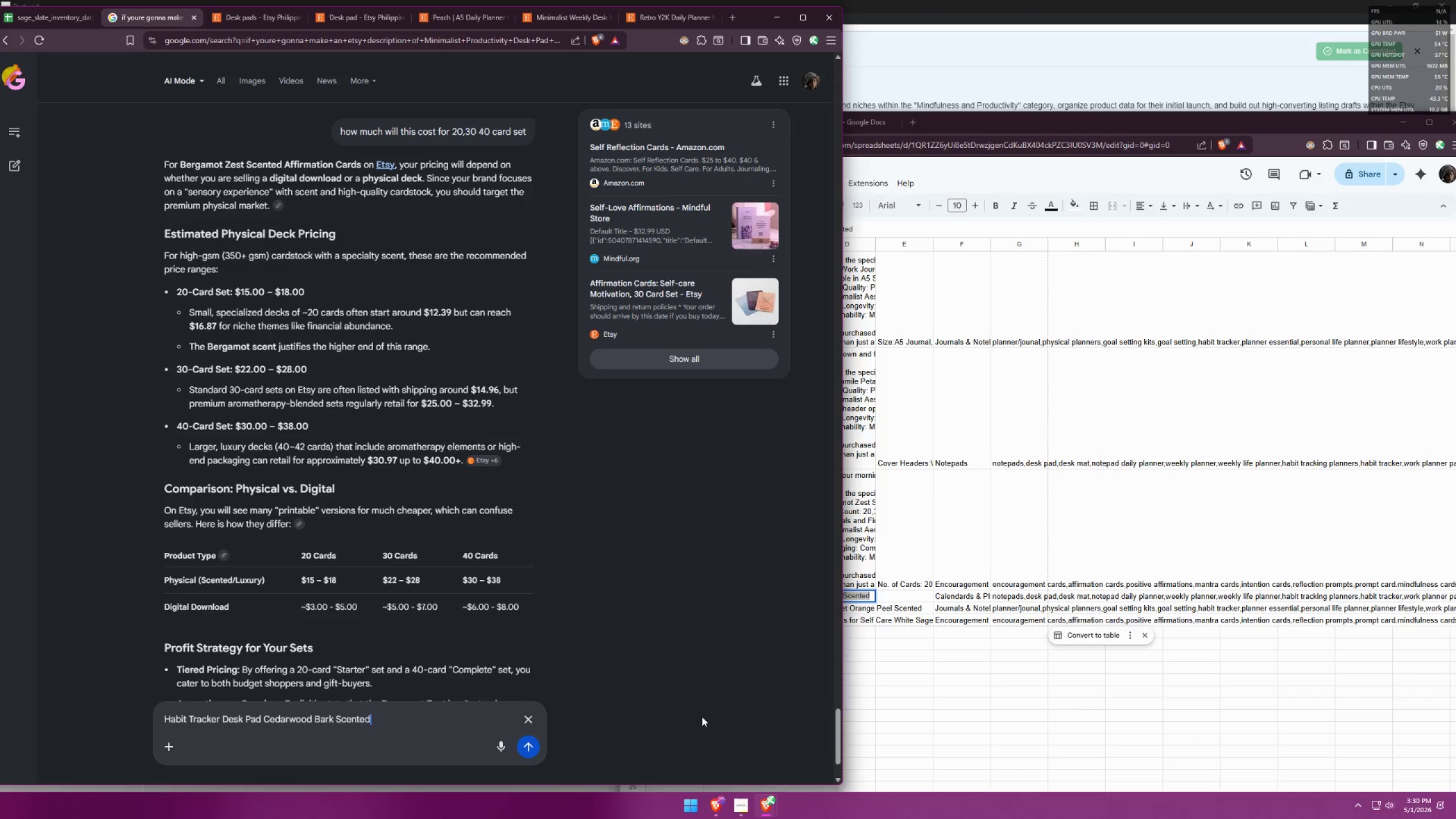 
key(Enter)
 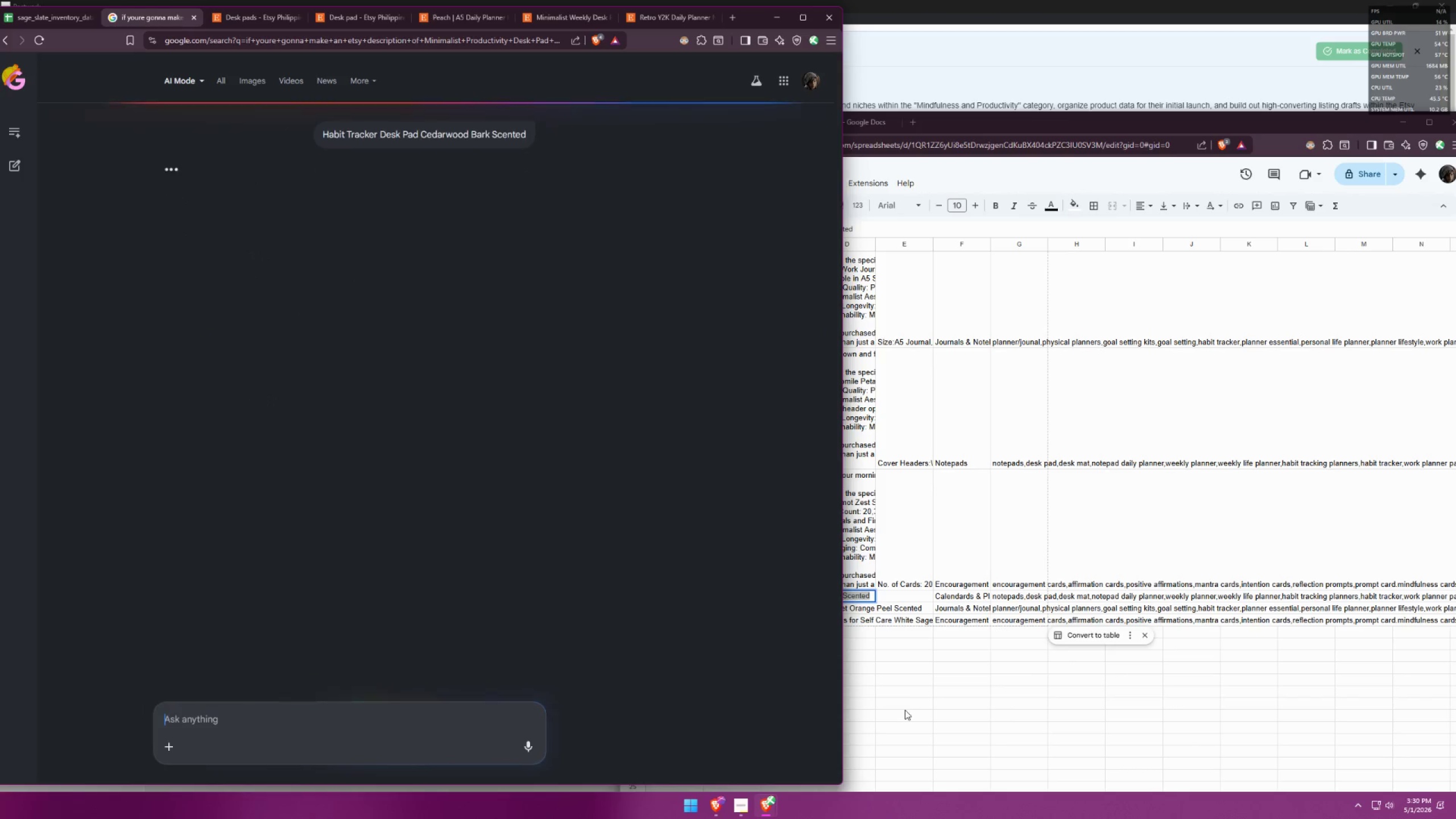 
left_click([905, 710])
 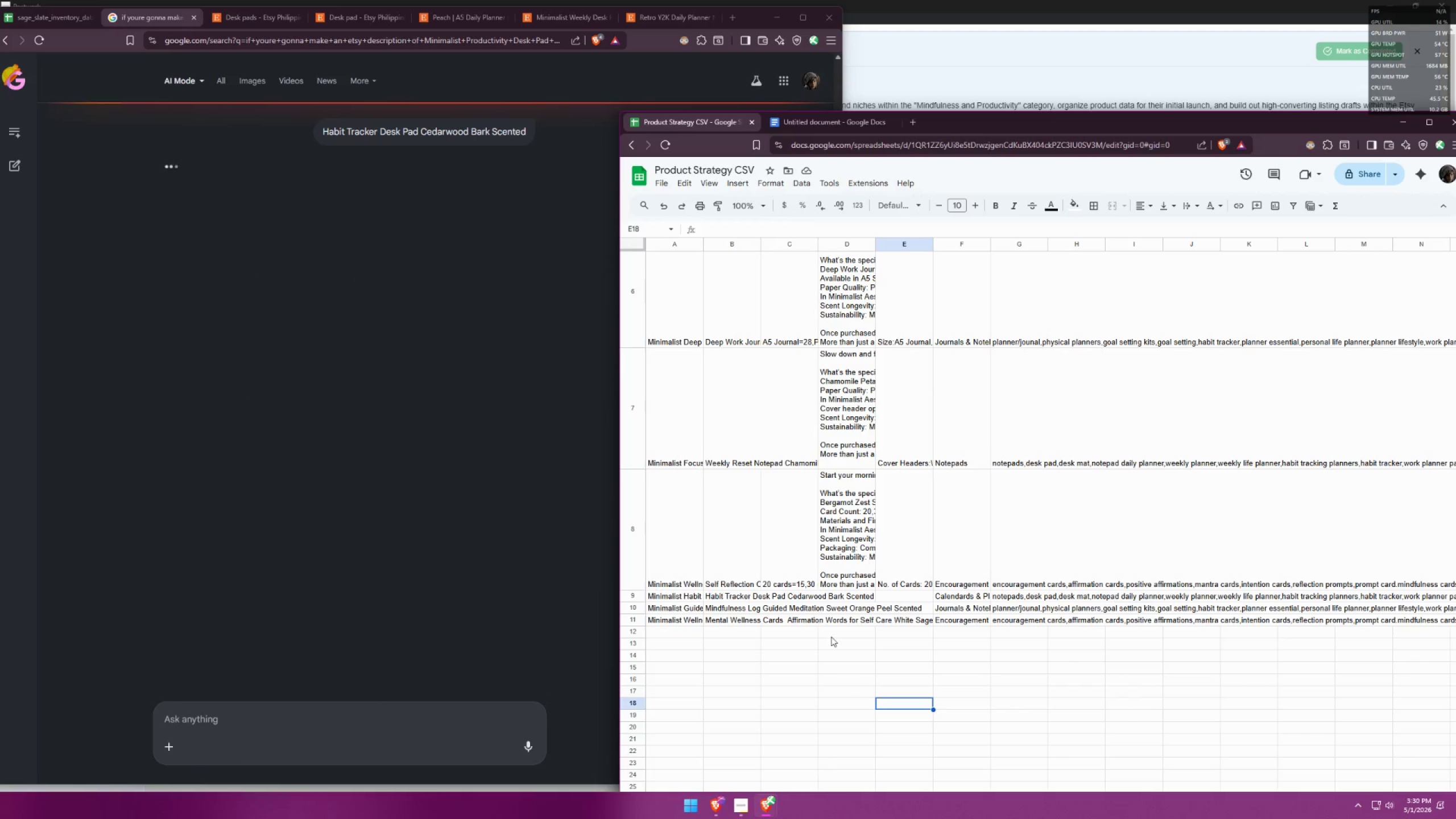 
scroll: coordinate [765, 570], scroll_direction: up, amount: 10.0
 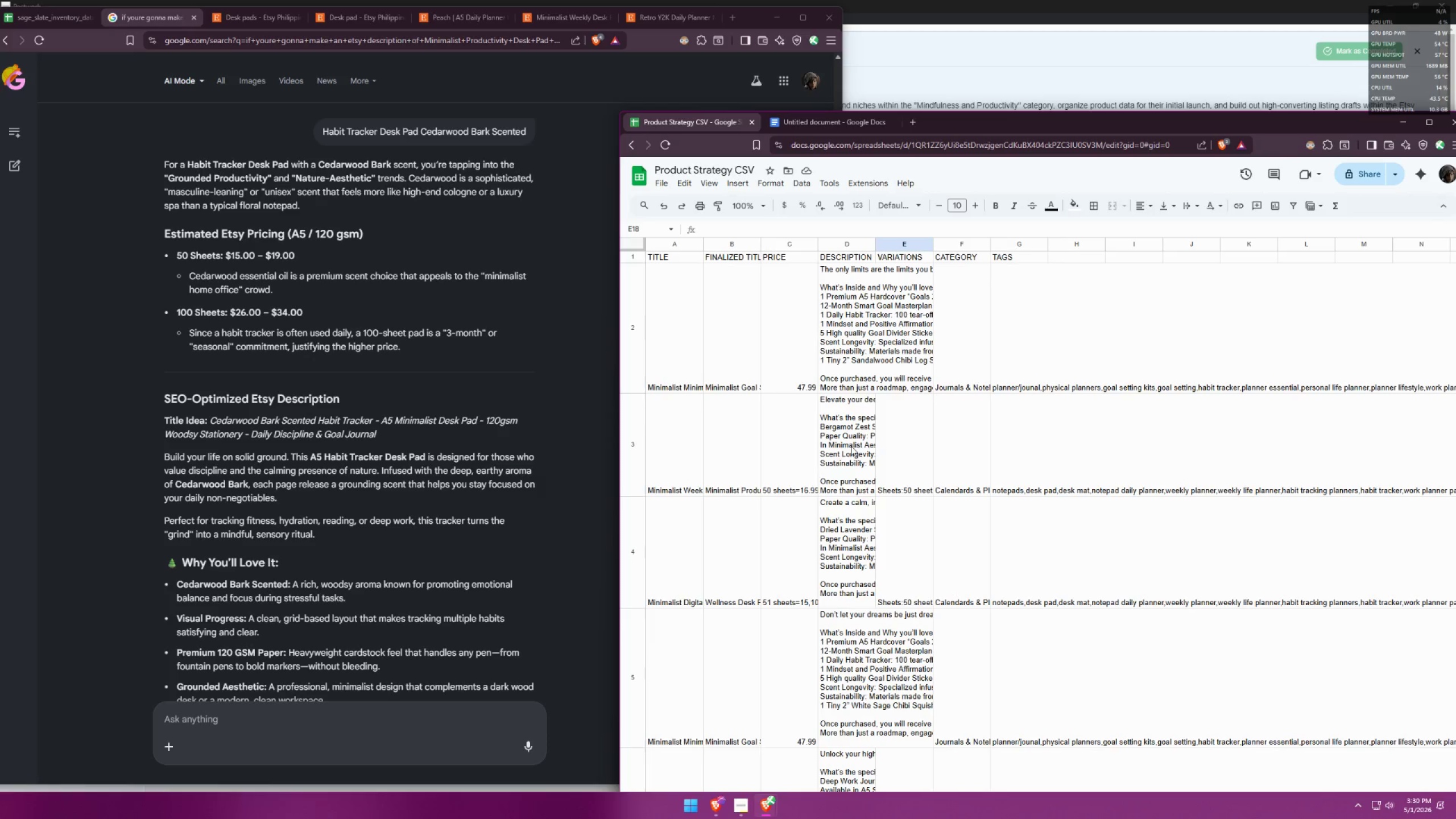 
key(Control+C)
 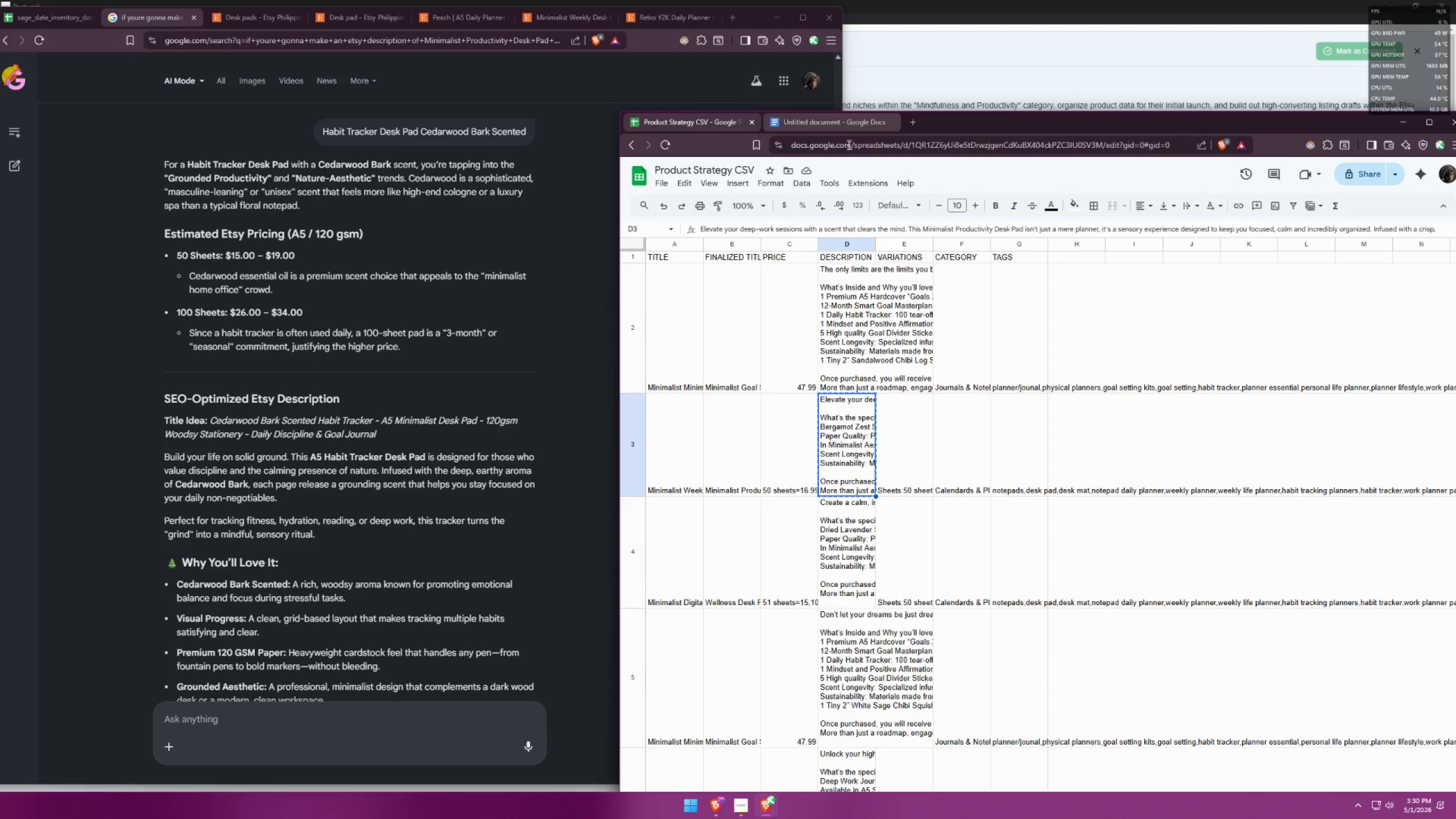 
scroll: coordinate [959, 481], scroll_direction: down, amount: 9.0
 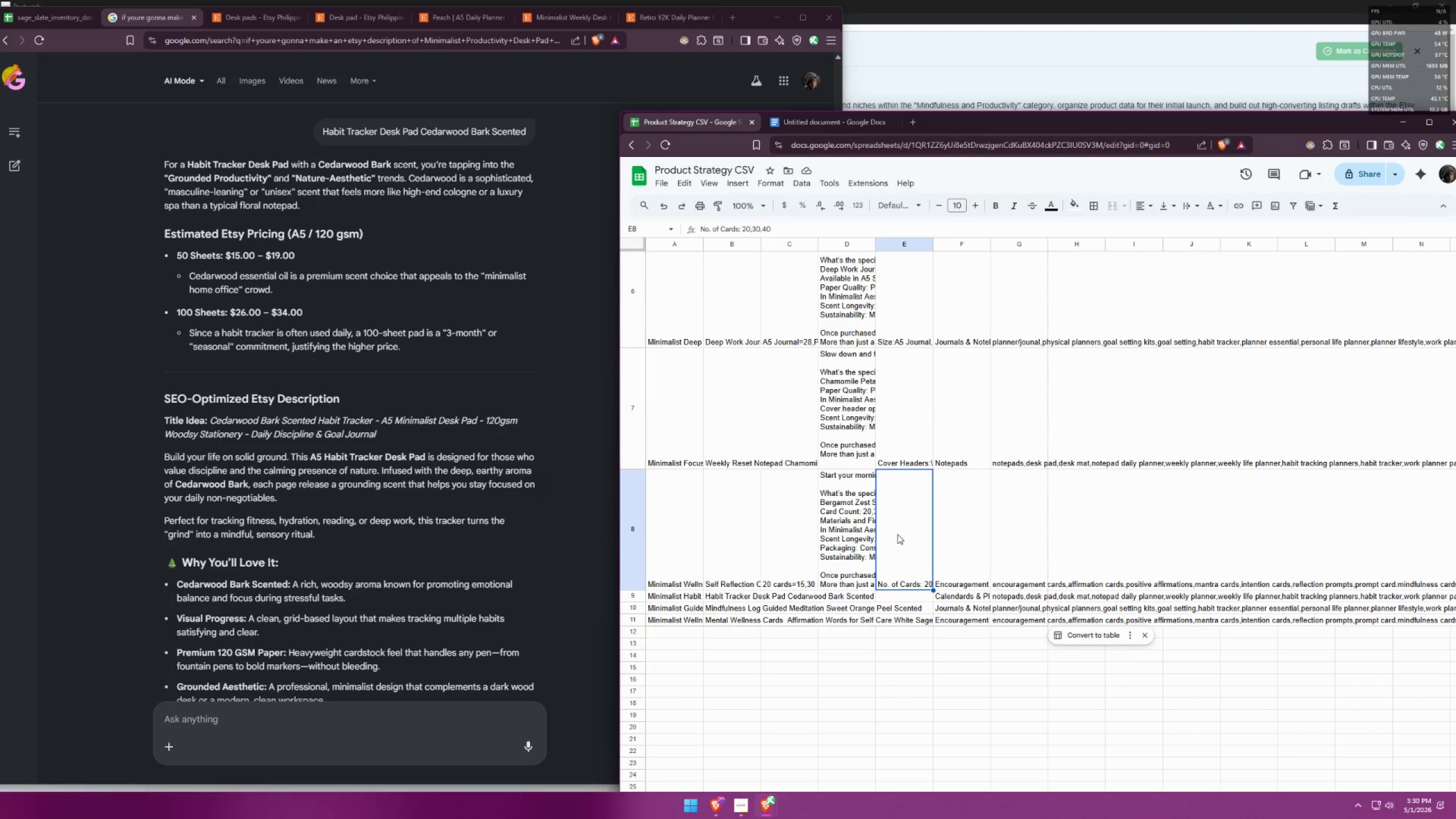 
double_click([846, 526])
 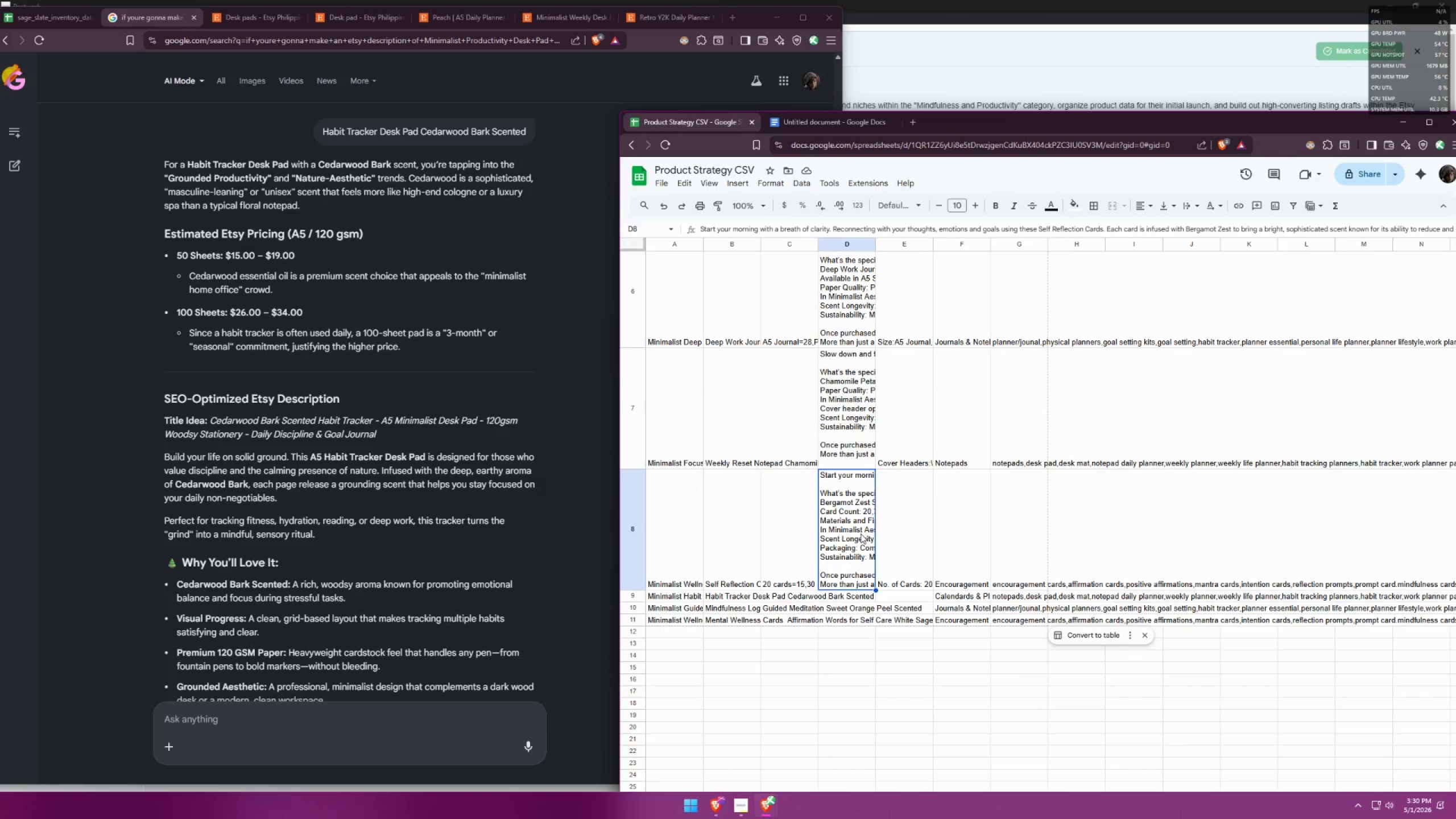 
wait(12.67)
 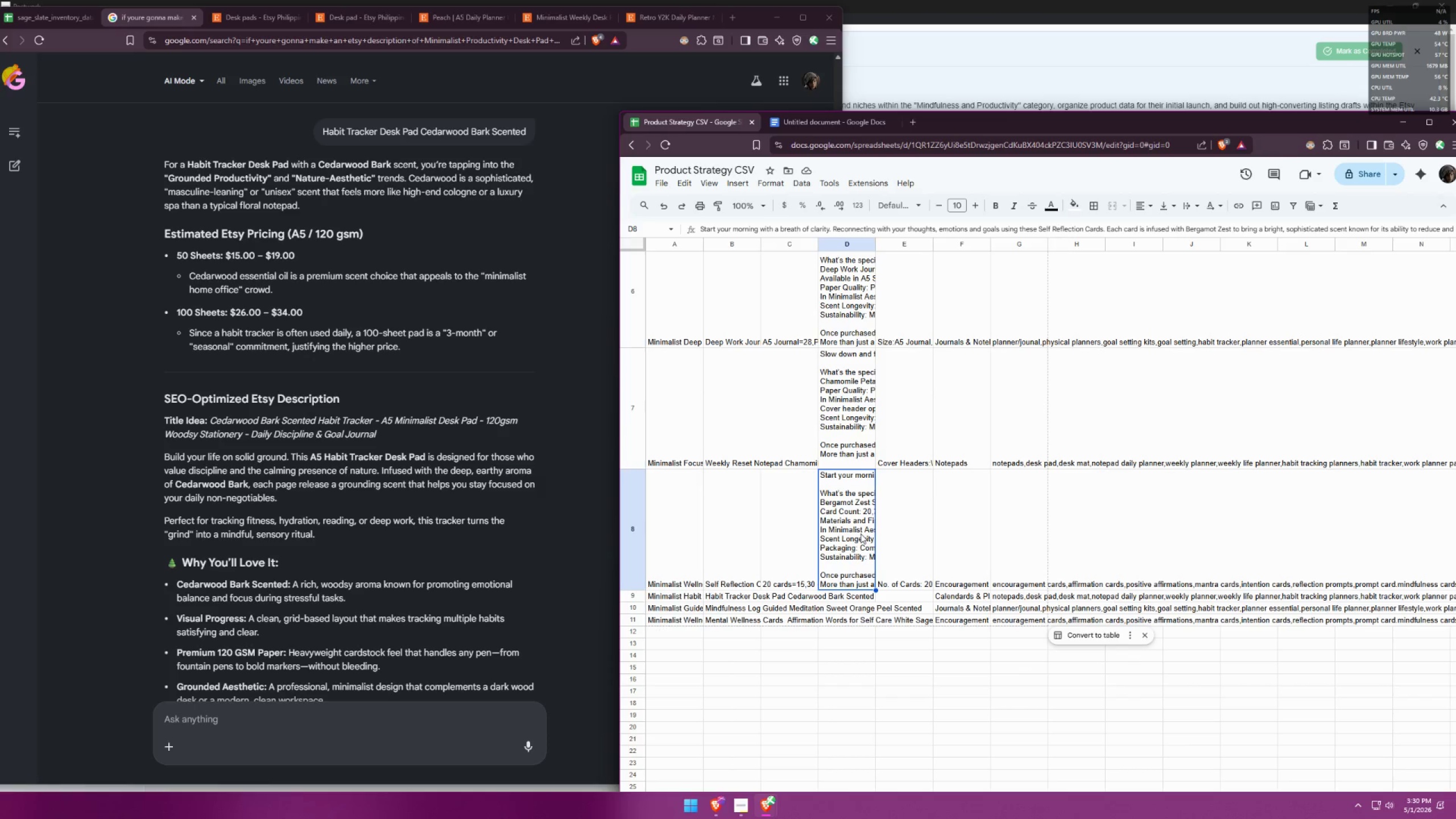 
double_click([715, 581])
 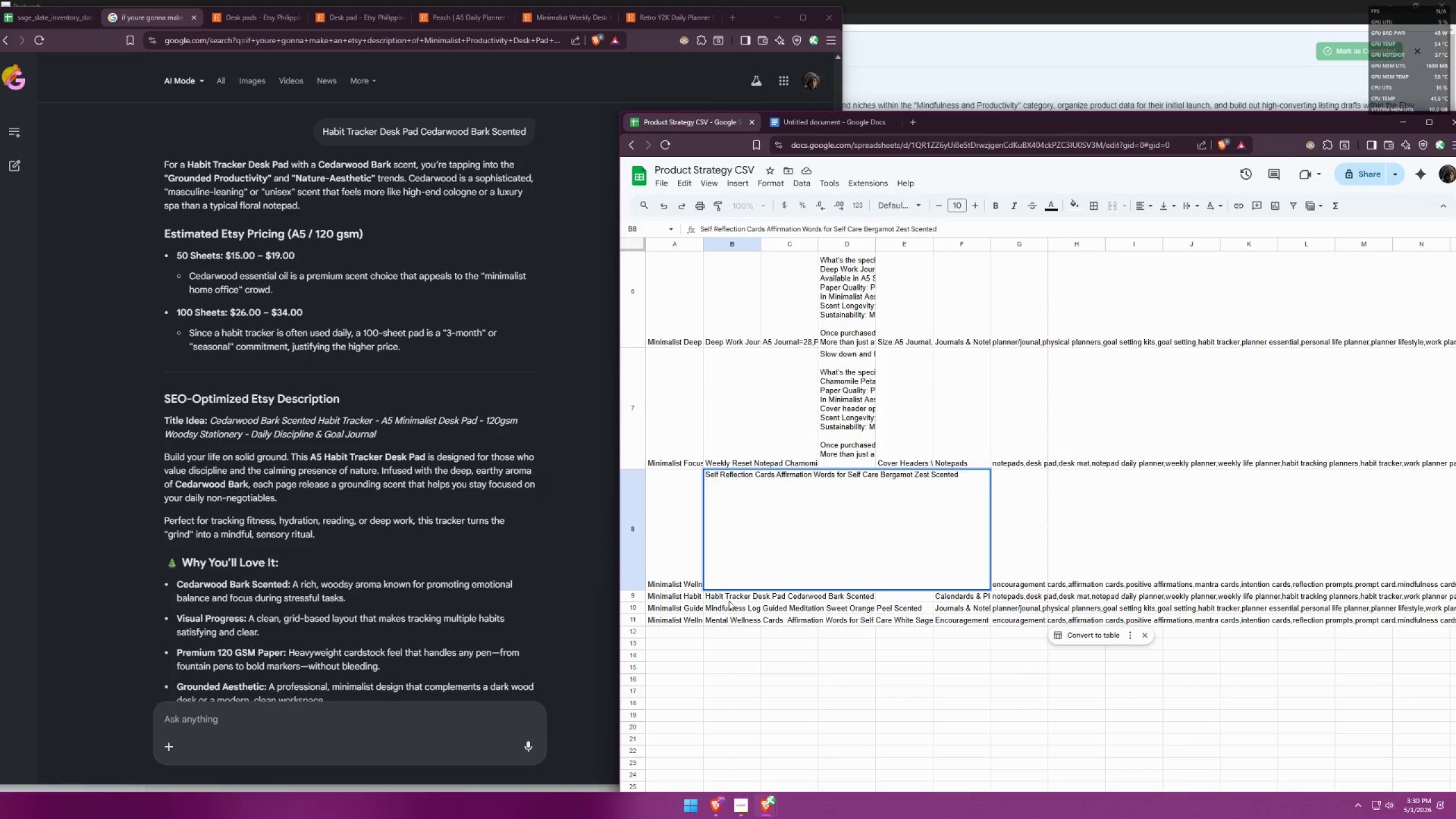 
double_click([729, 598])
 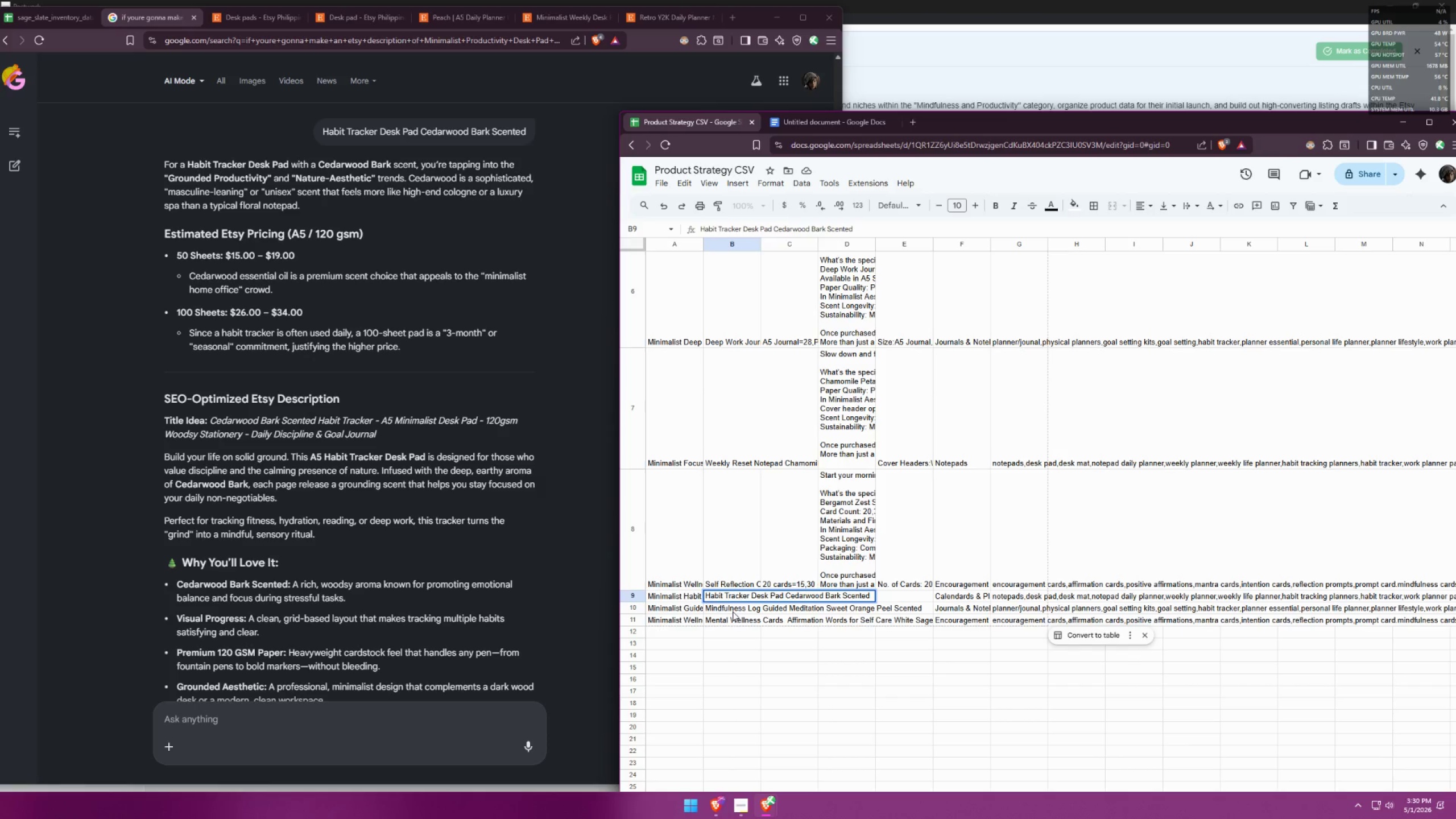 
wait(9.34)
 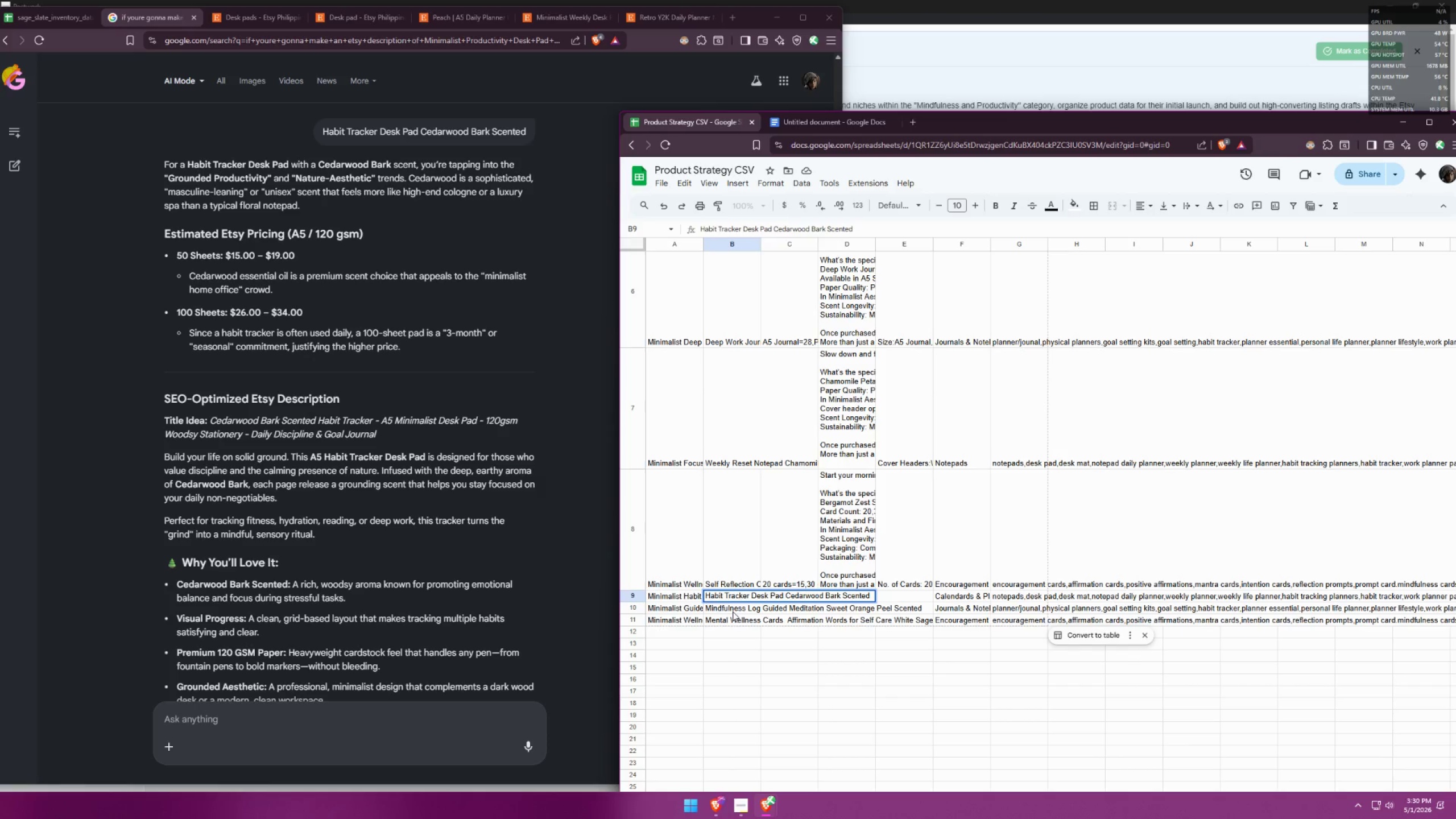 
left_click([761, 644])
 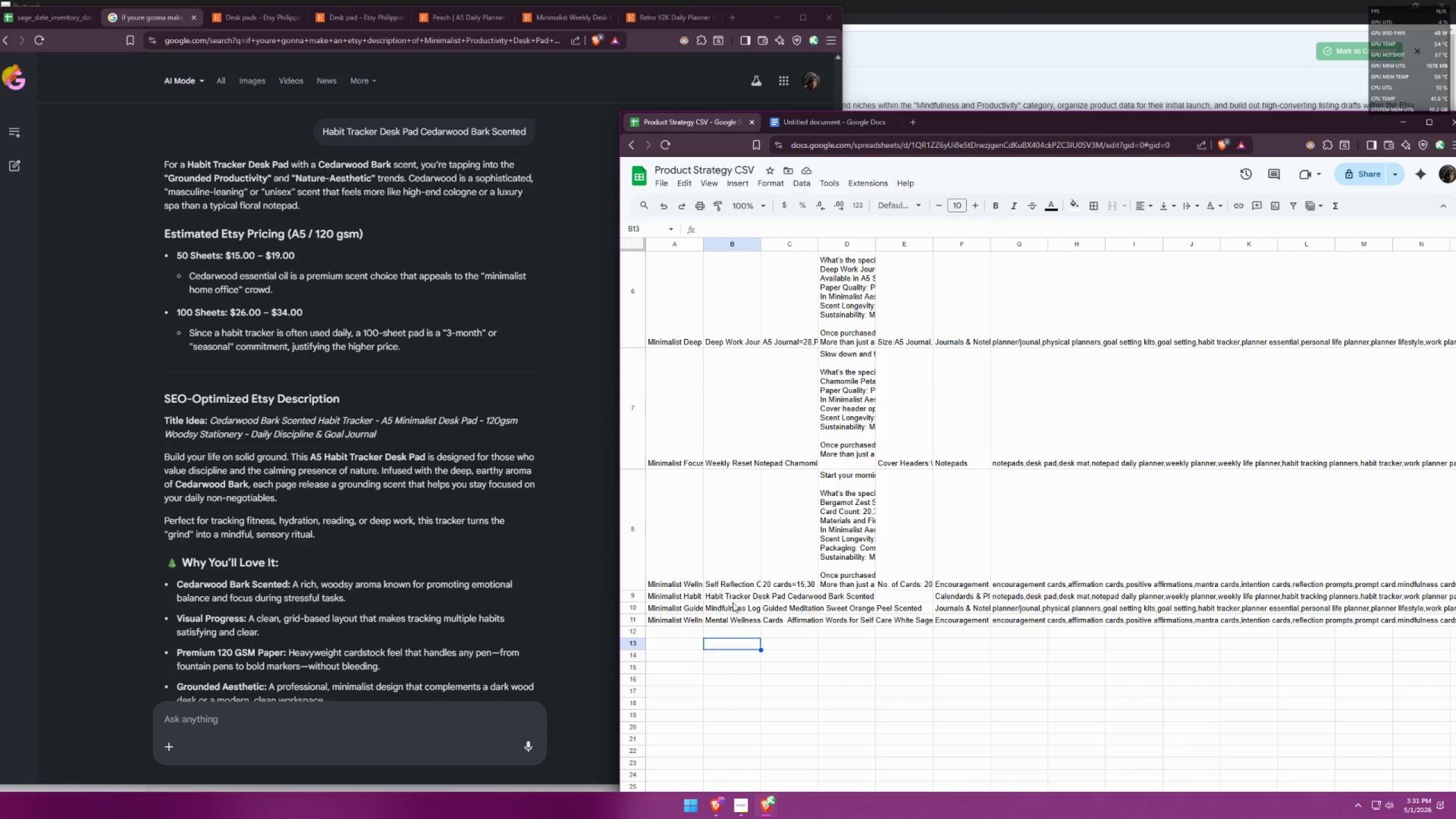 
double_click([734, 595])
 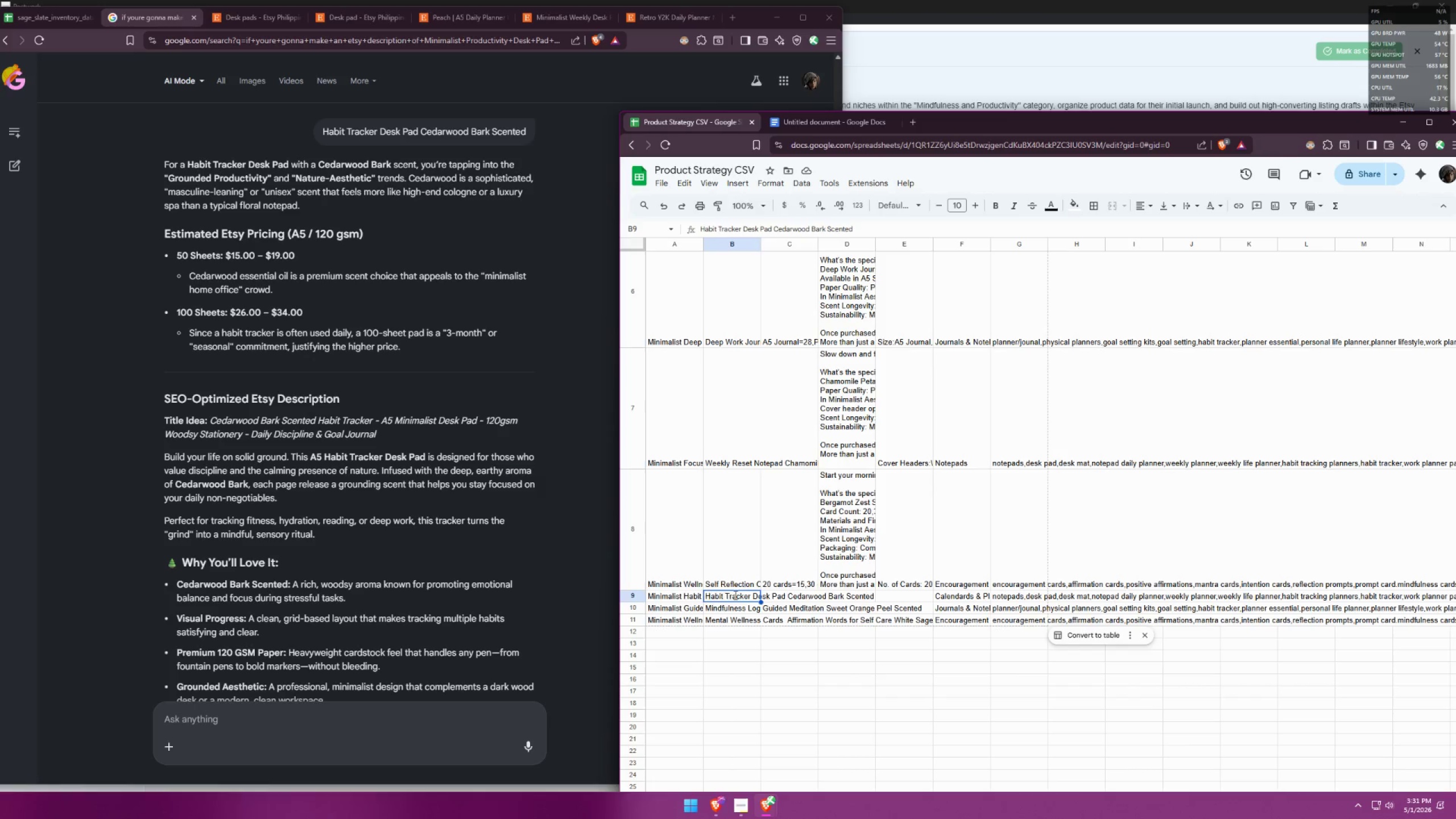 
triple_click([734, 595])
 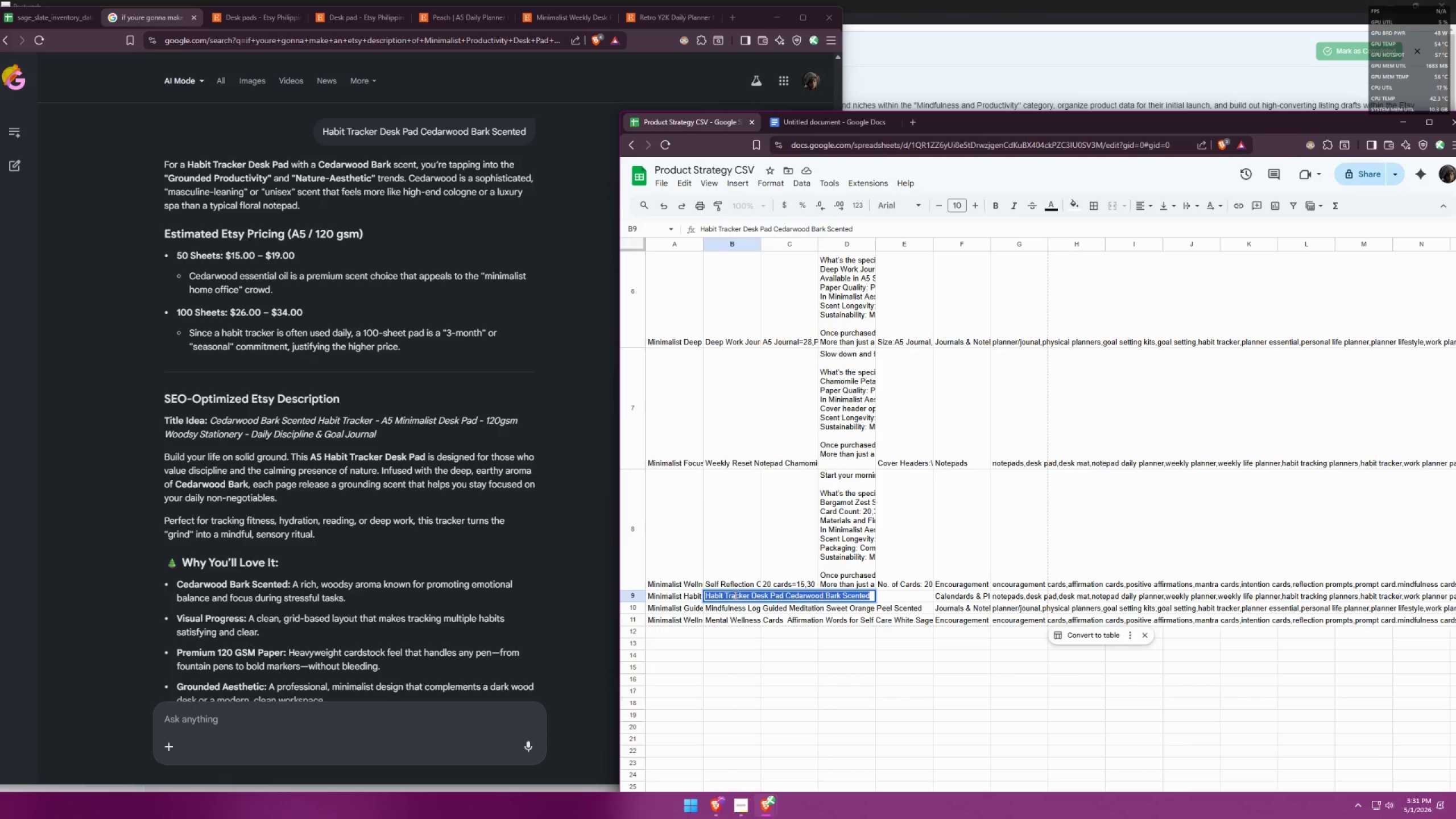 
key(Control+ControlLeft)
 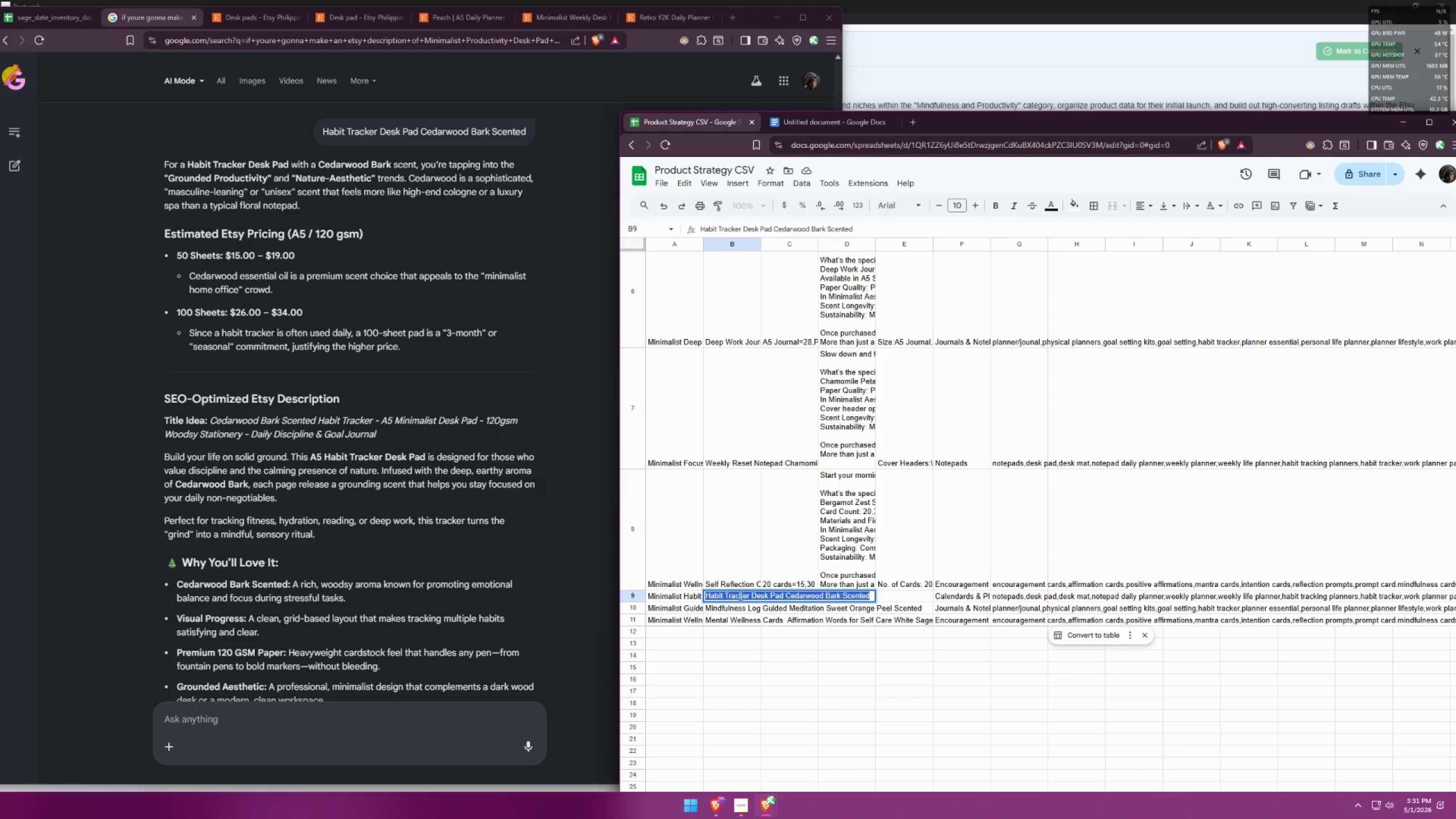 
key(Control+C)
 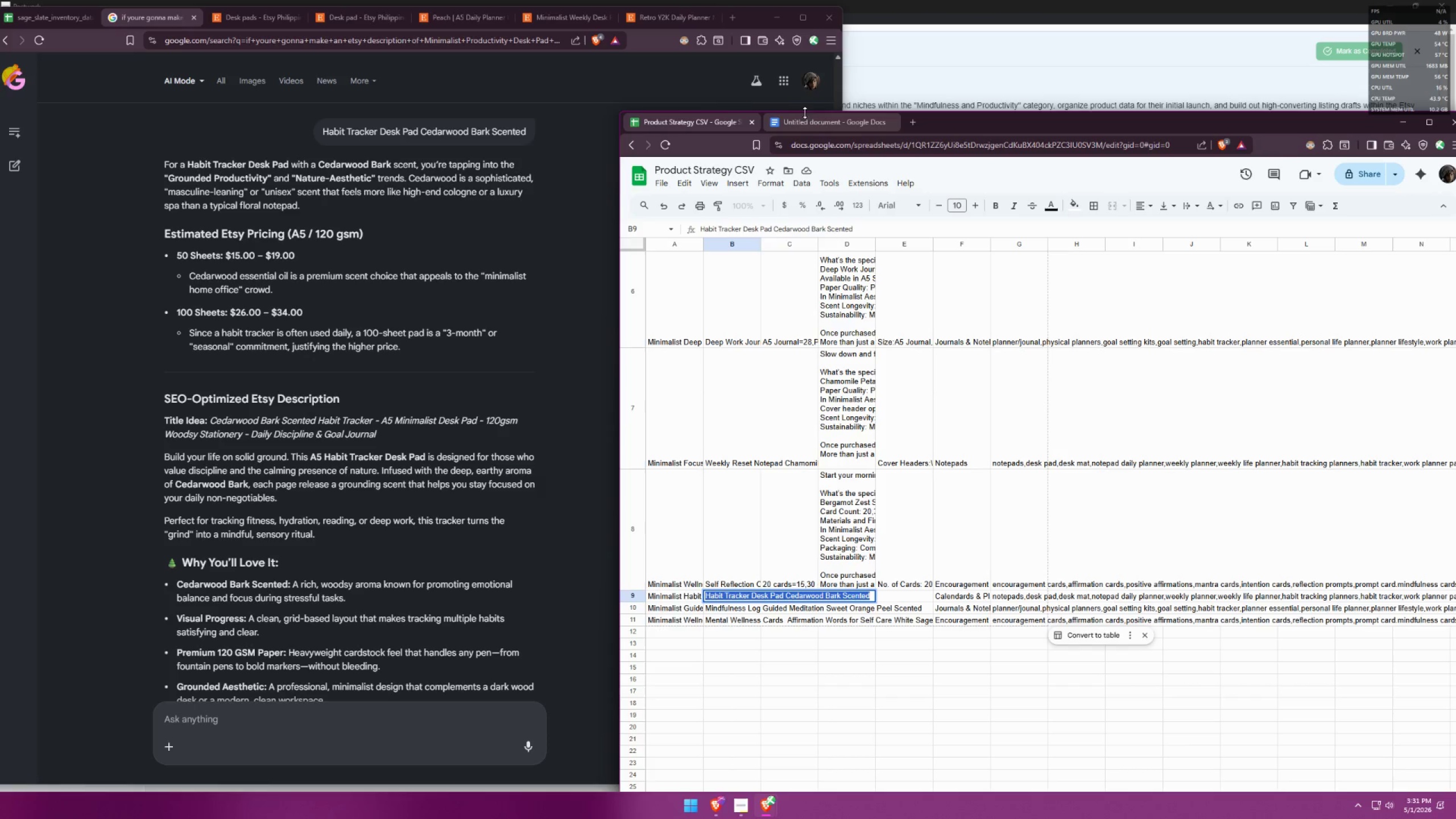 
left_click([809, 129])
 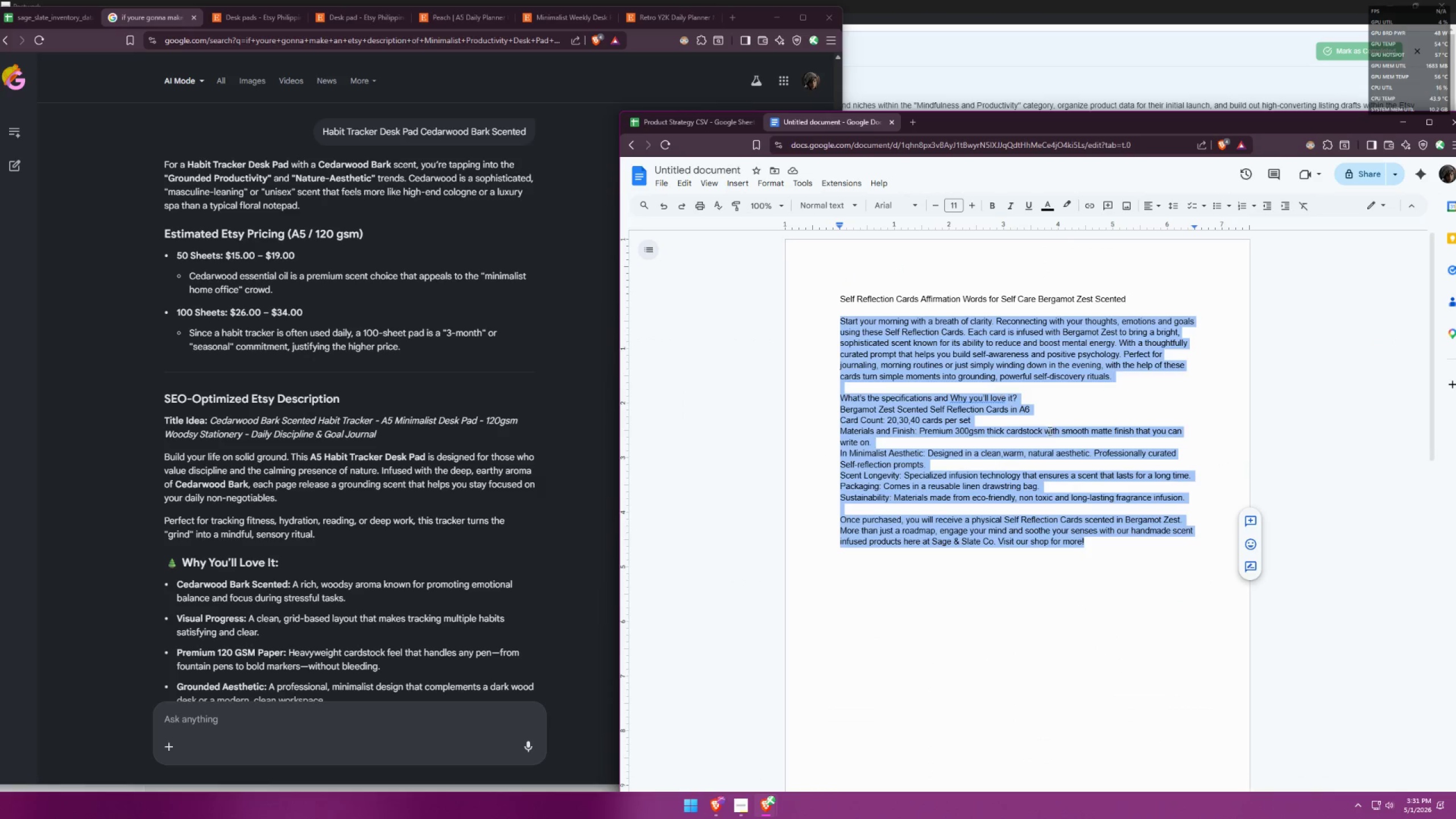 
key(Control+A)
 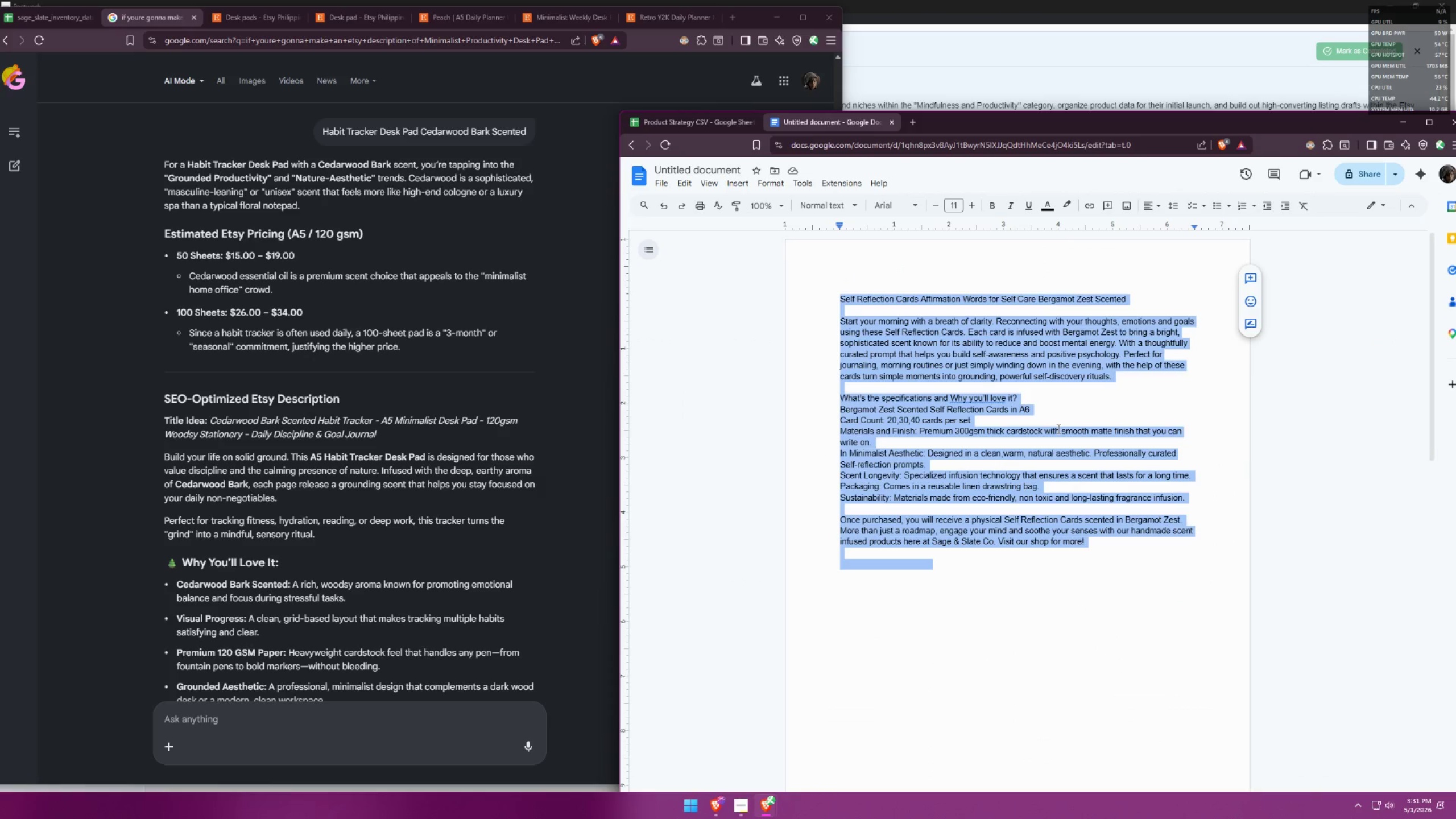 
key(Control+V)
 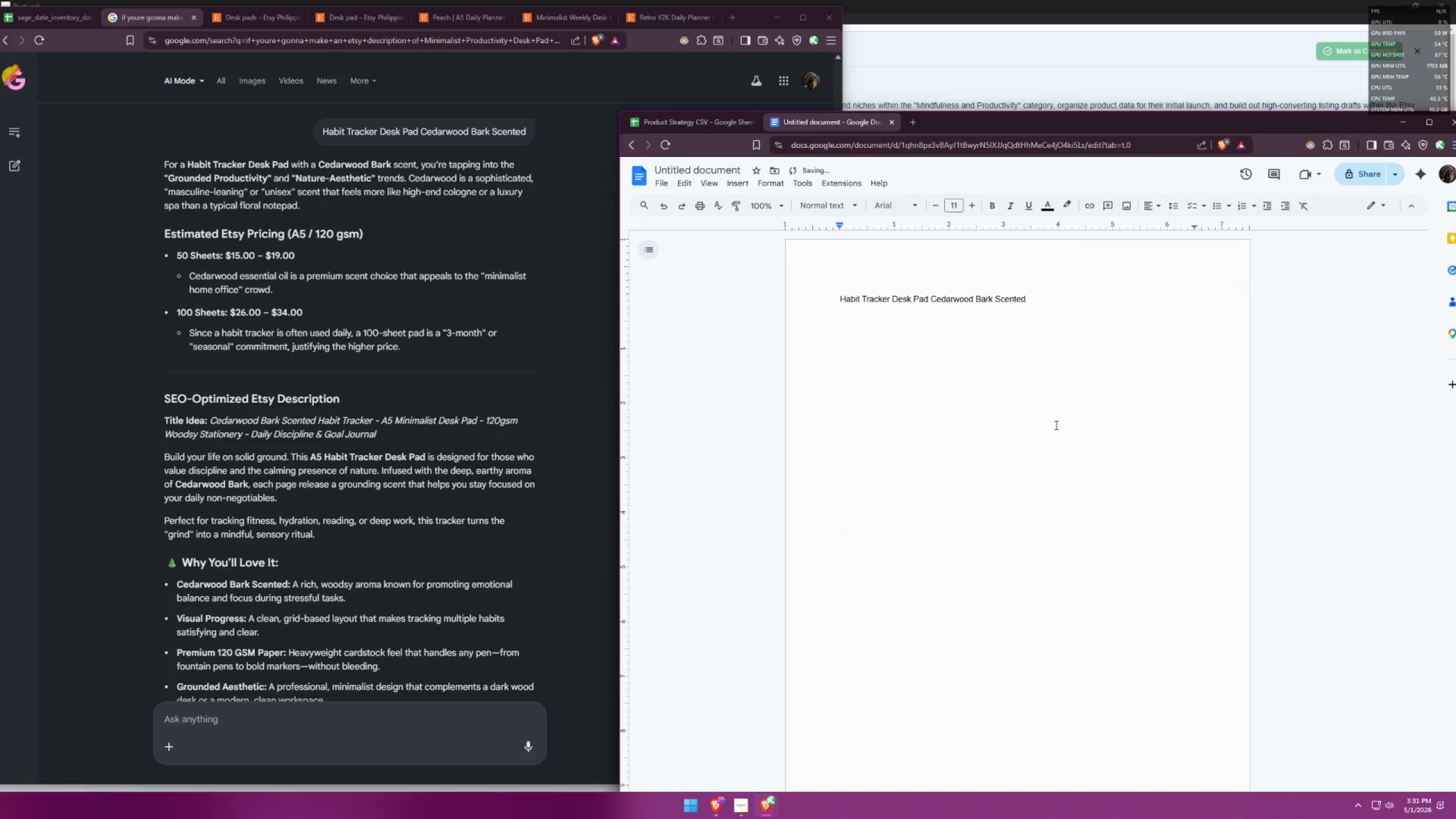 
key(Enter)
 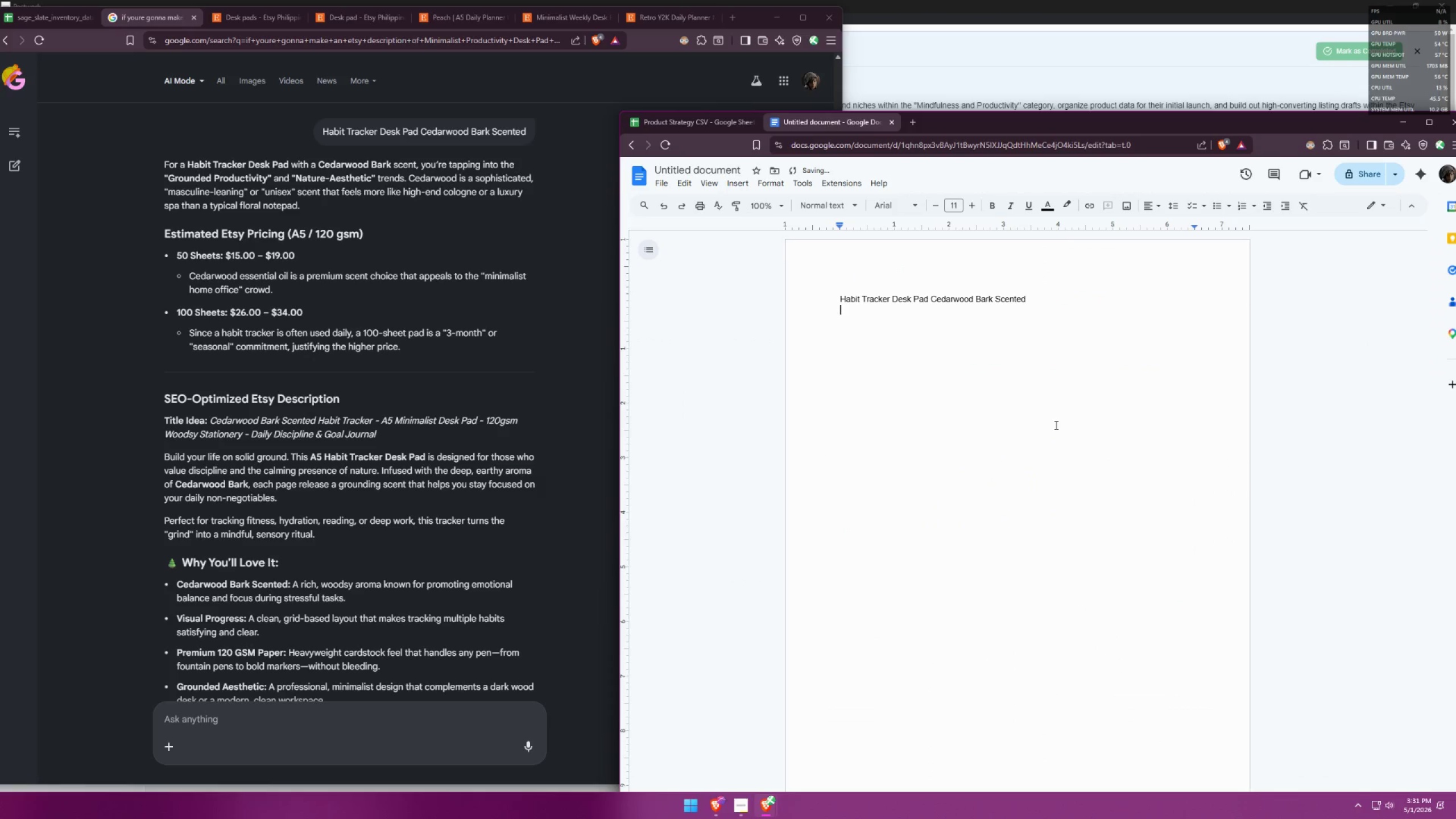 
key(Enter)
 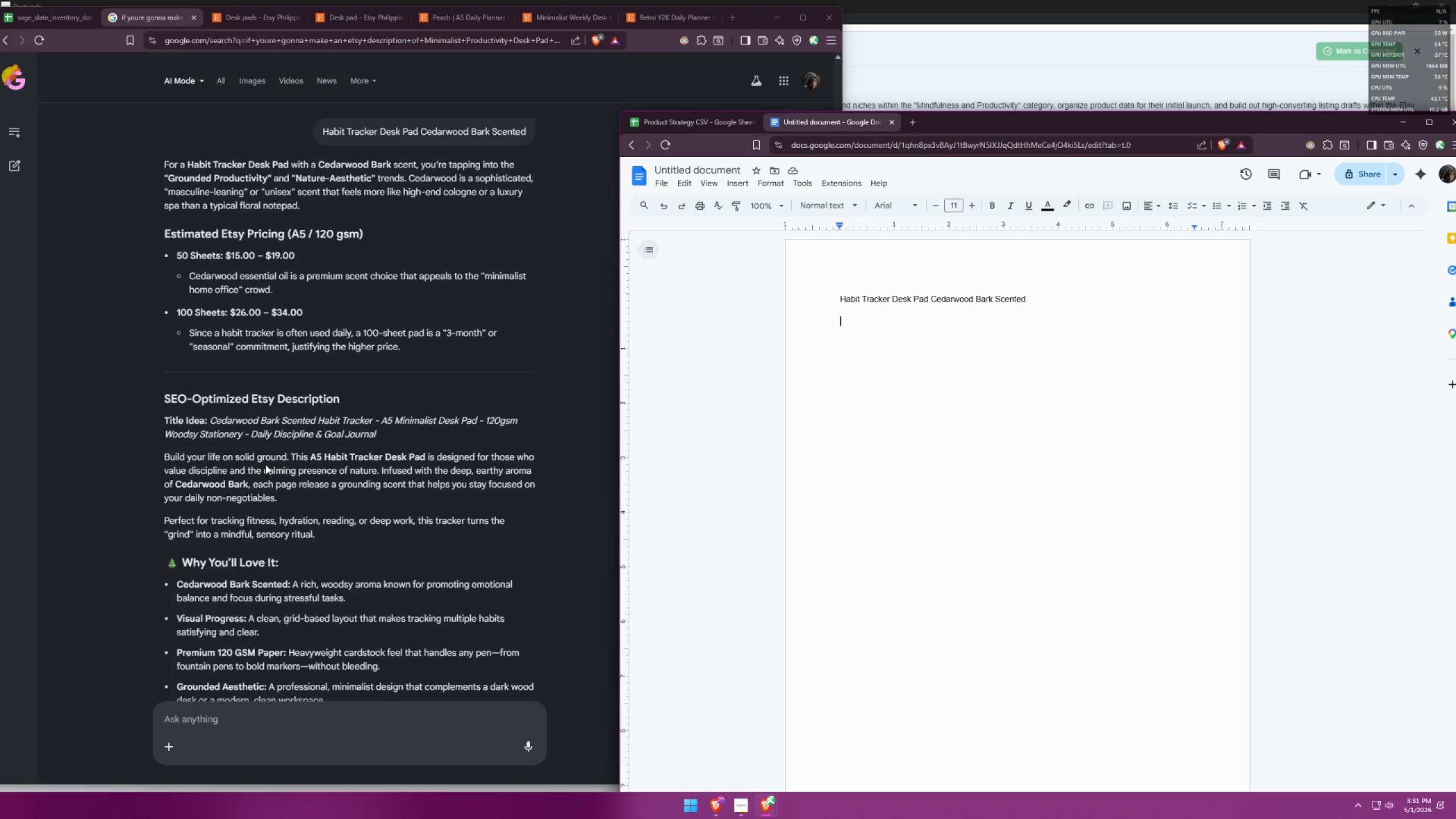 
wait(19.84)
 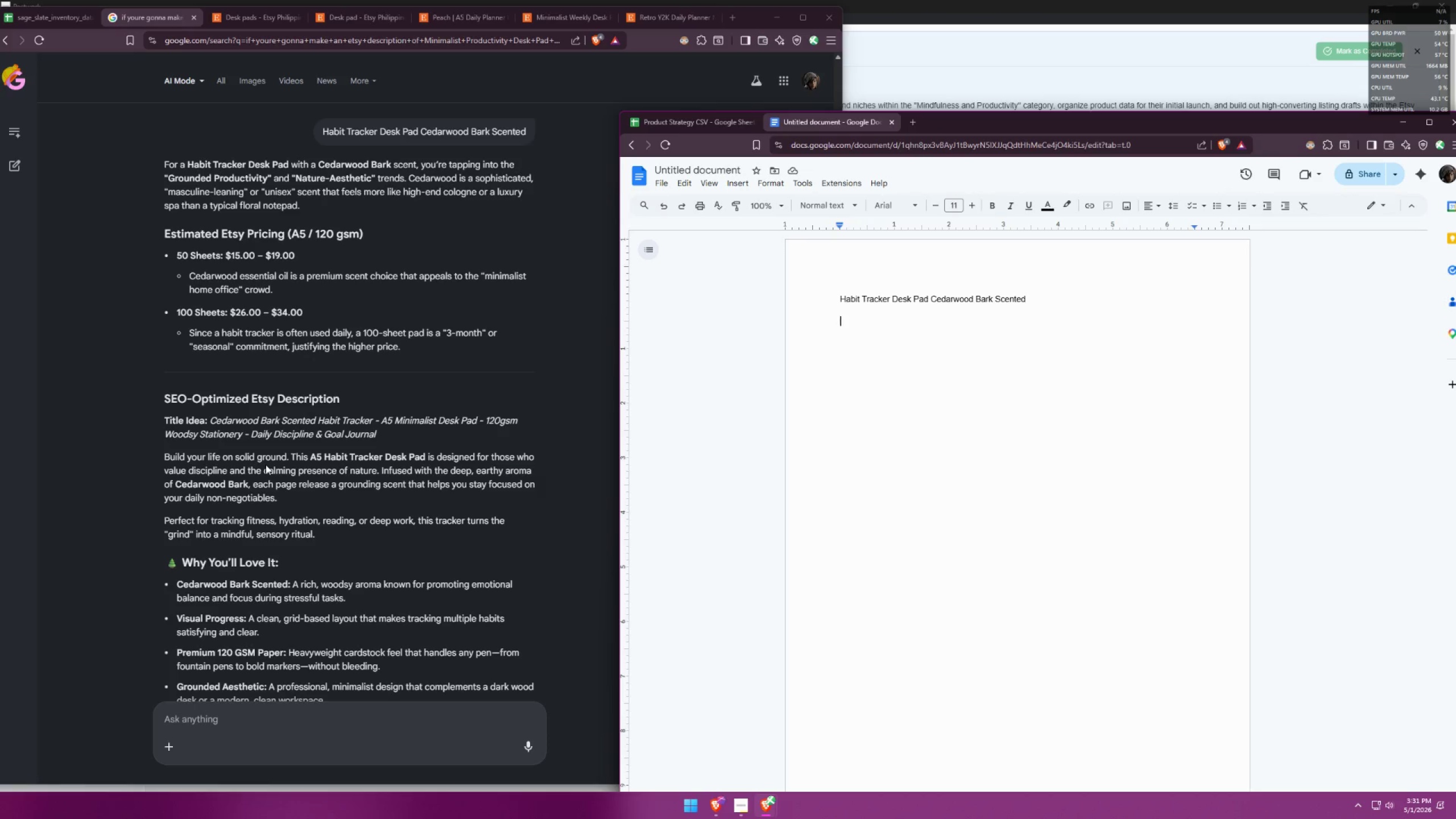 
type(Build your life on solid ground and stay accp)
key(Backspace)
type(ountable with this Habit Tracker Desk Pad. Scented with Cedarwood Bark)
 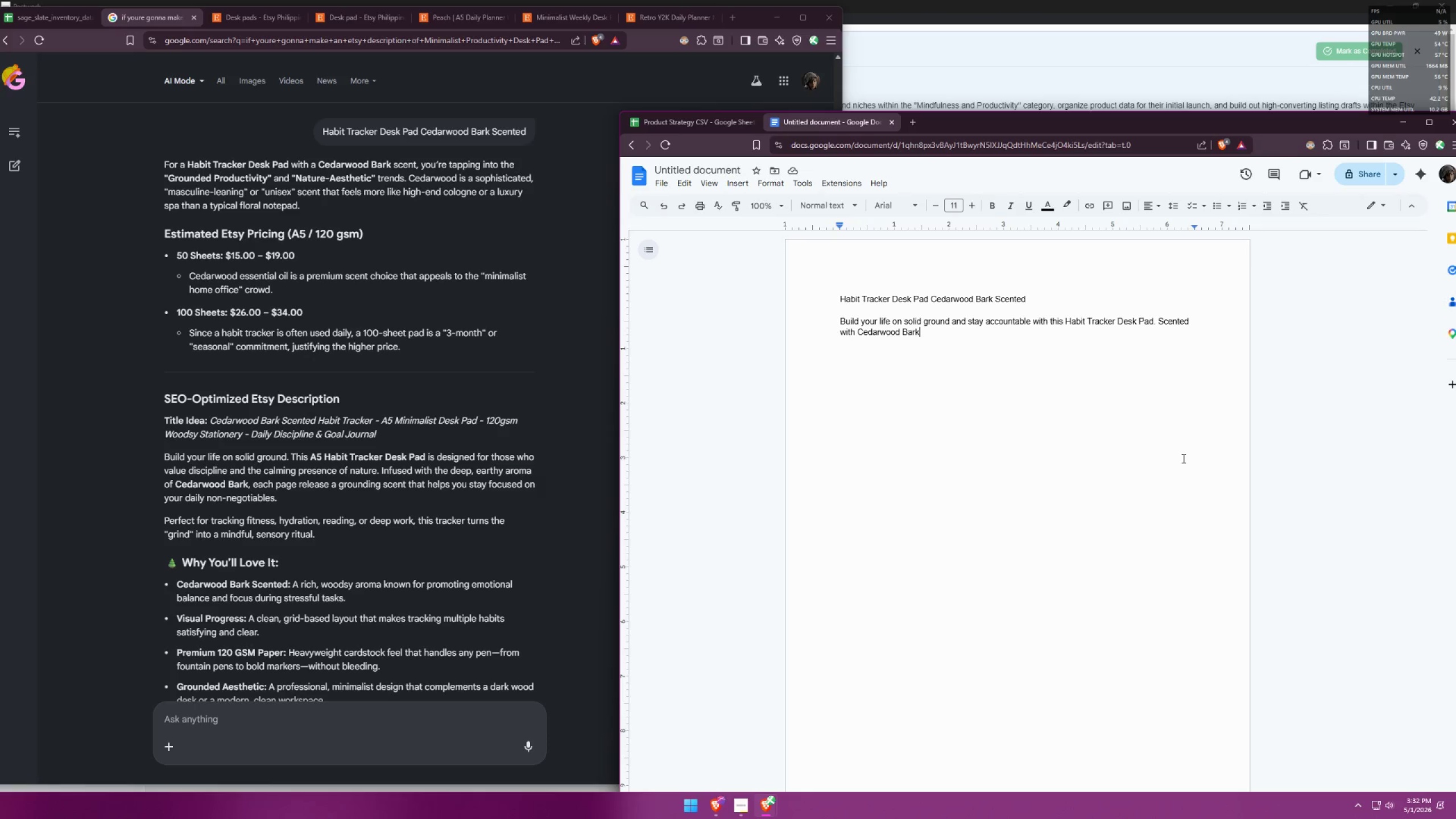 
wait(34.84)
 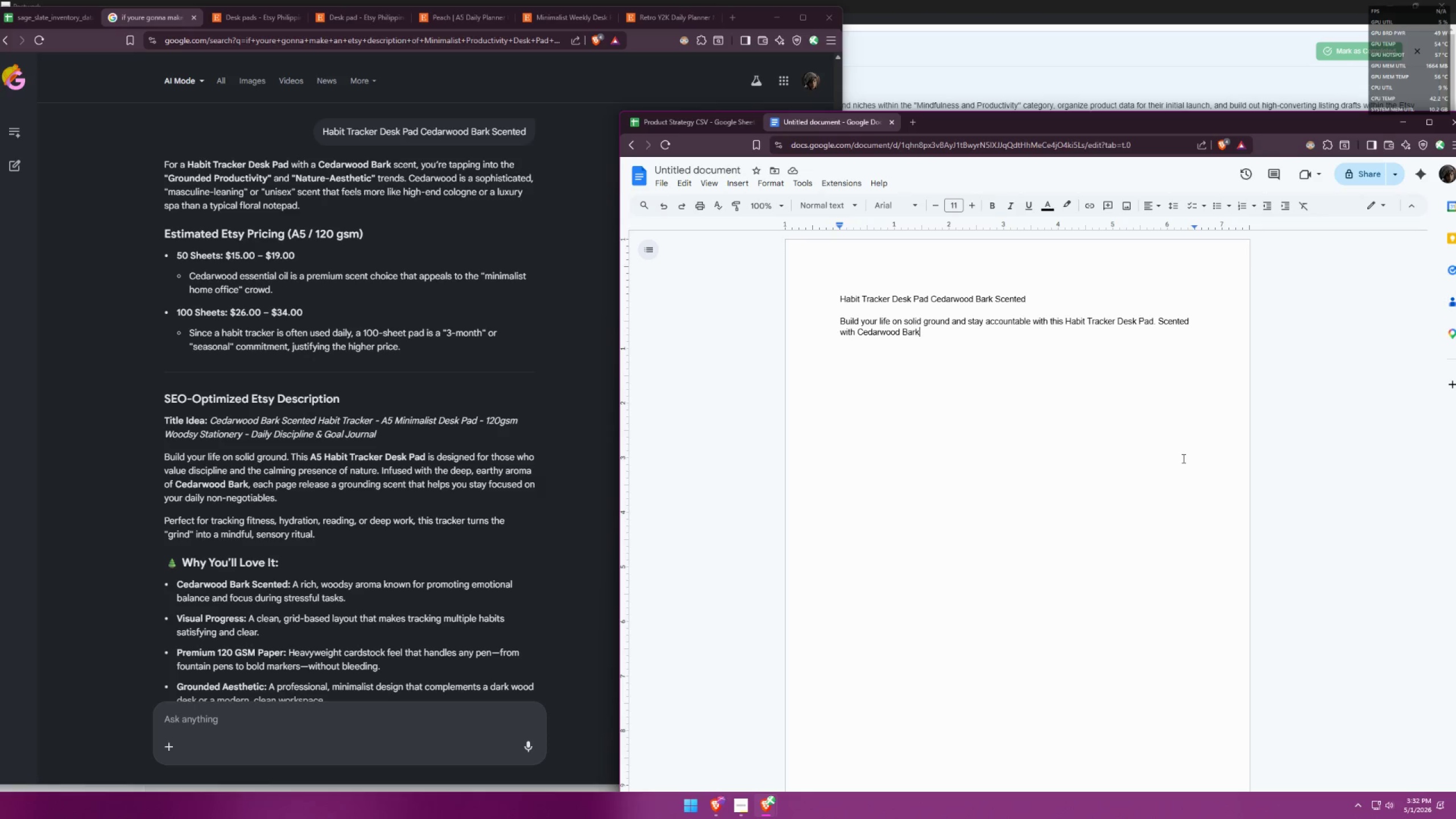 
type(,)
key(Backspace)
type( that creates a grounded, focused workspace. )
 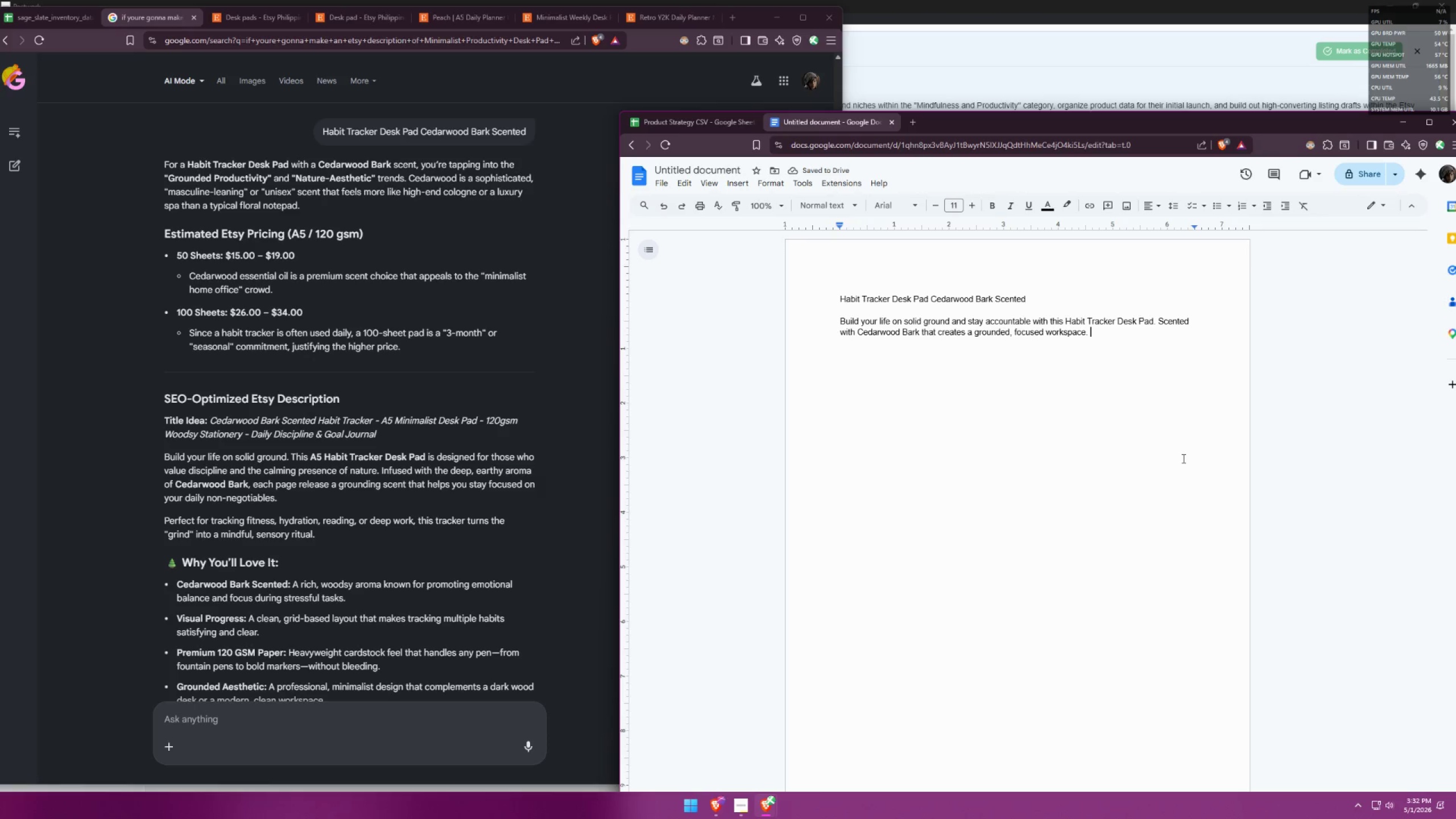 
type(Perfect fro)
key(Backspace)
key(Backspace)
type(or tracking fitness, hydt)
key(Backspace)
type(ration, reading, daily structure)
 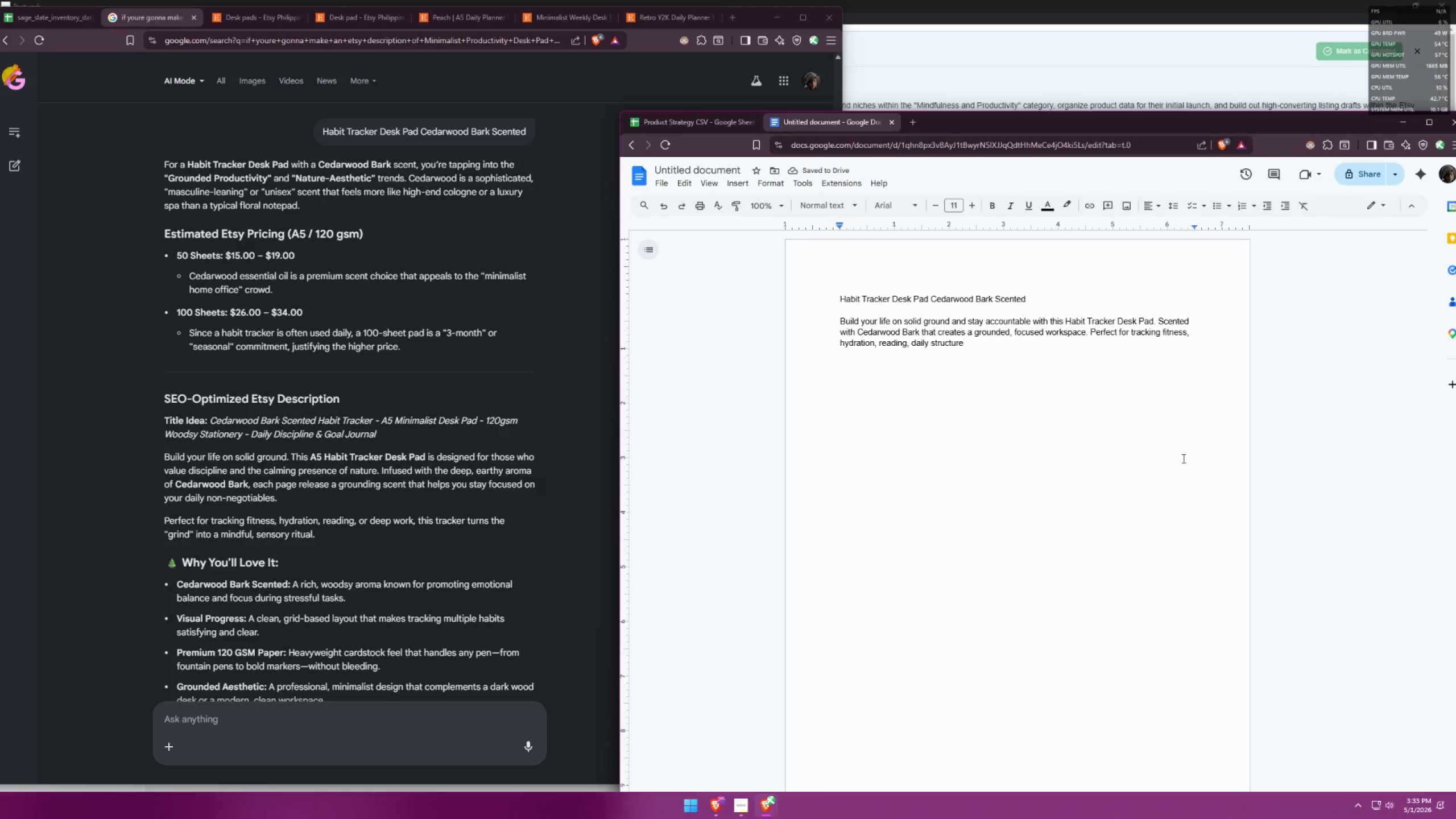 
key(Period)
 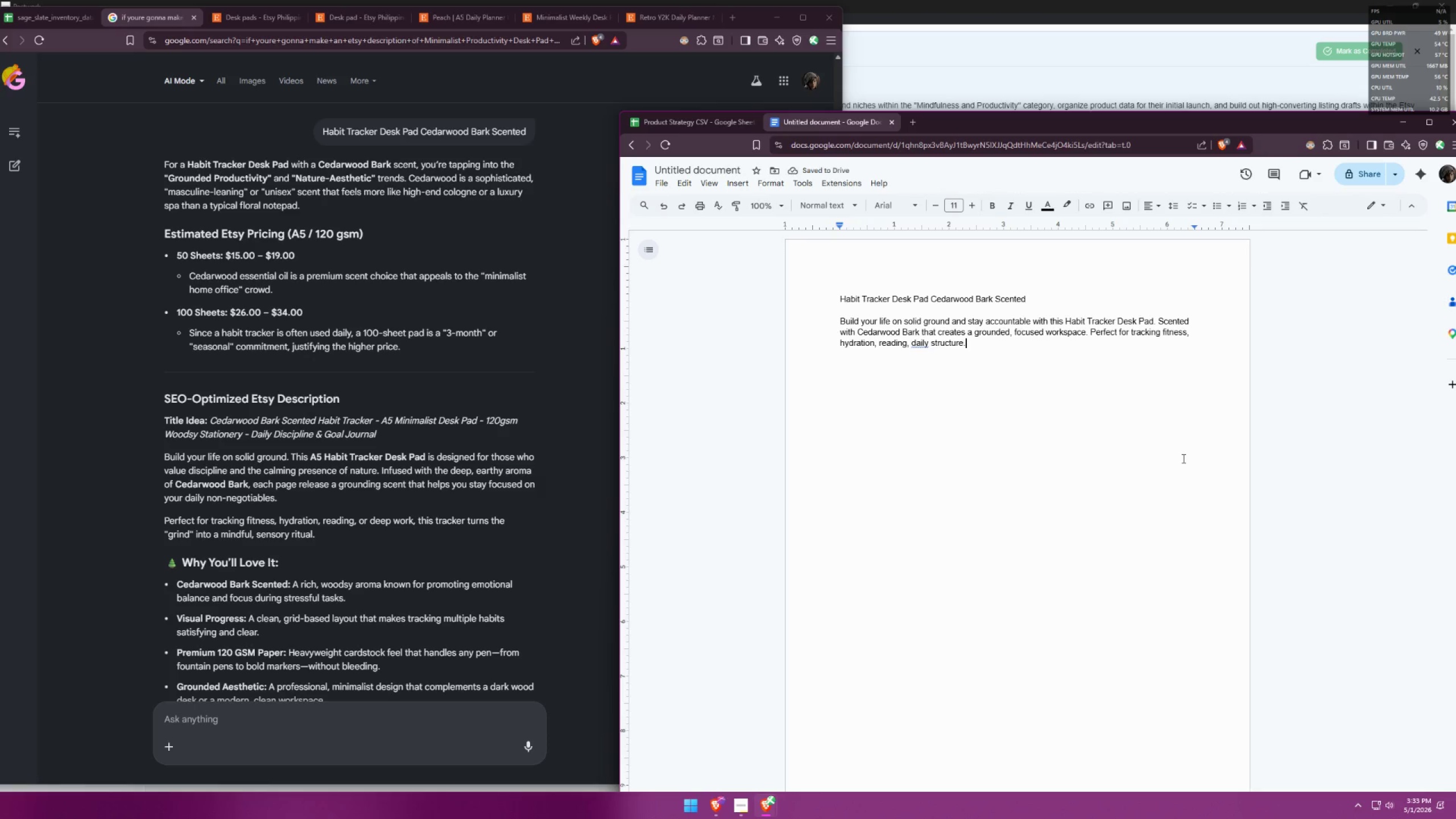 
key(Backspace)
type(. This desk pad turns small j)
key(Backspace)
type(habits into lasting results.)
 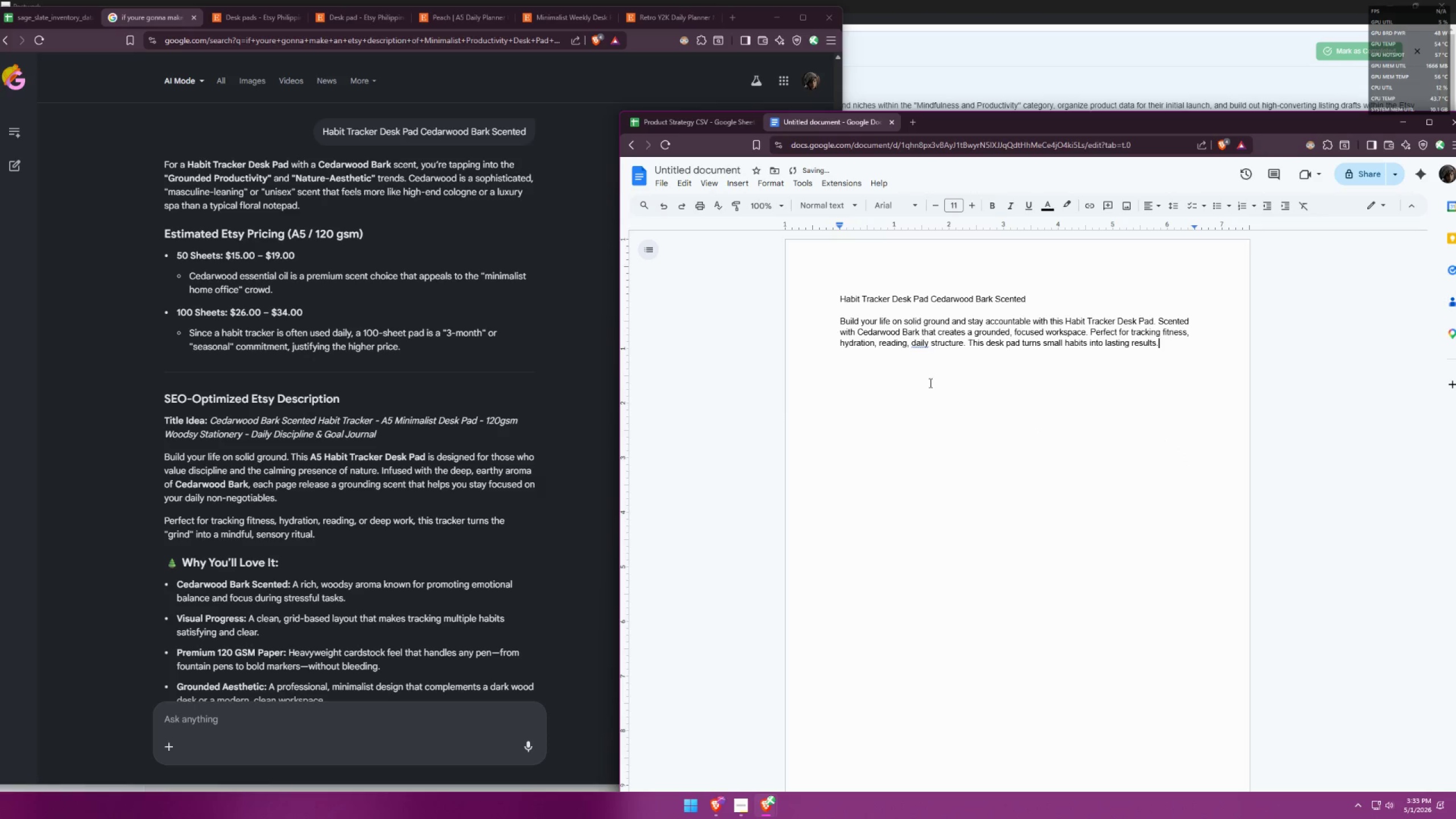 
left_click([917, 346])
 